 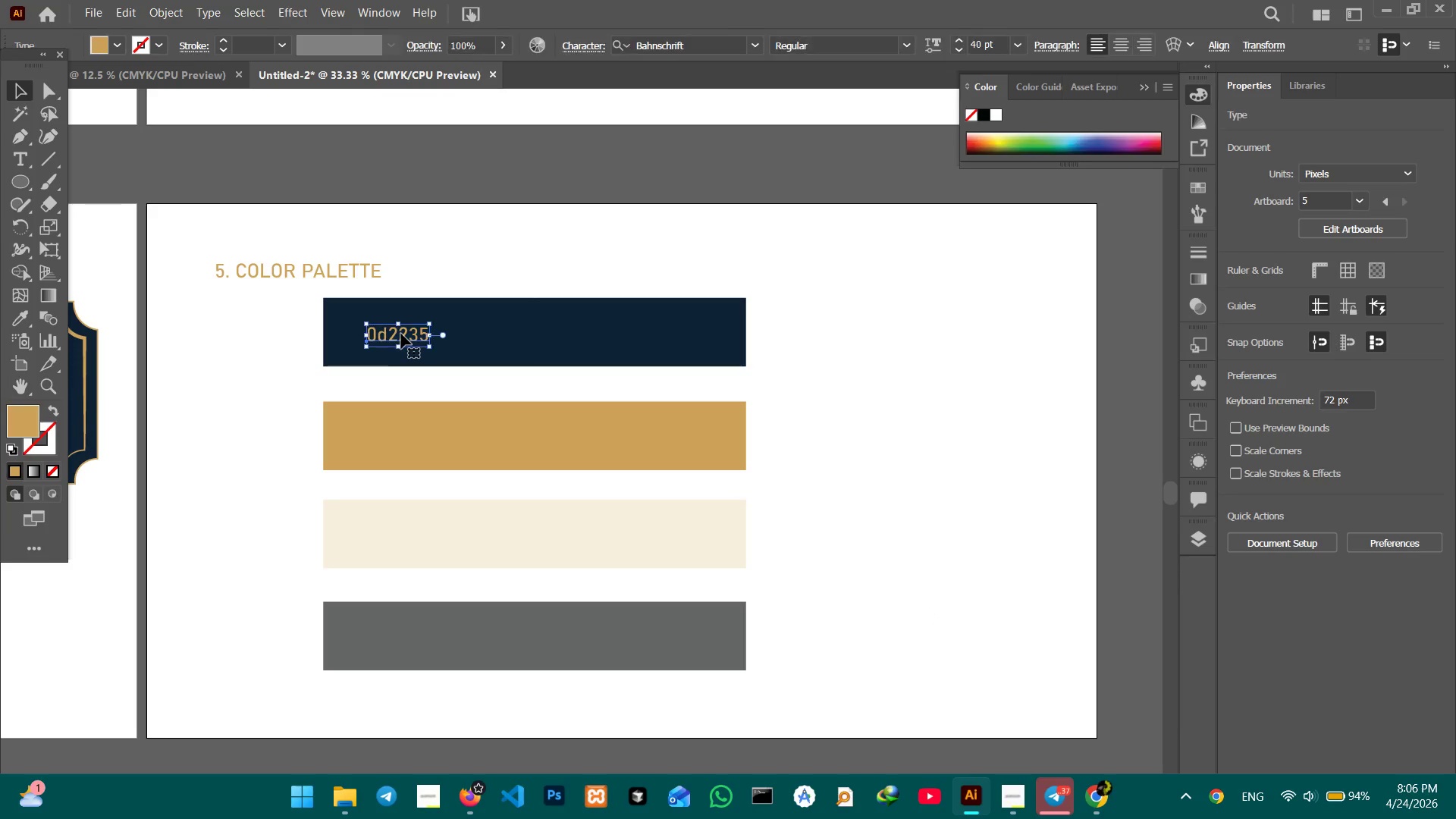 
key(Control+C)
 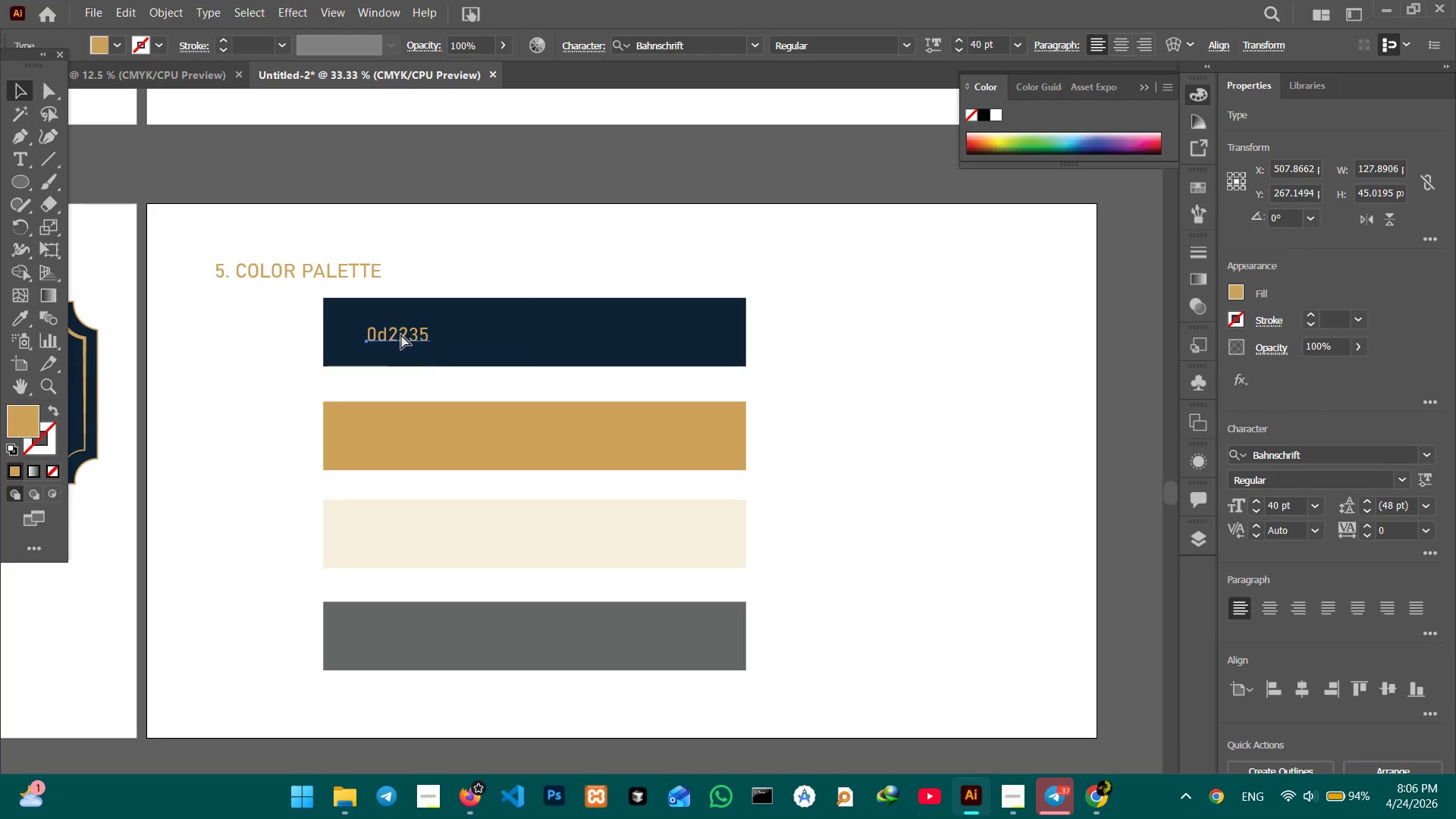 
key(Control+V)
 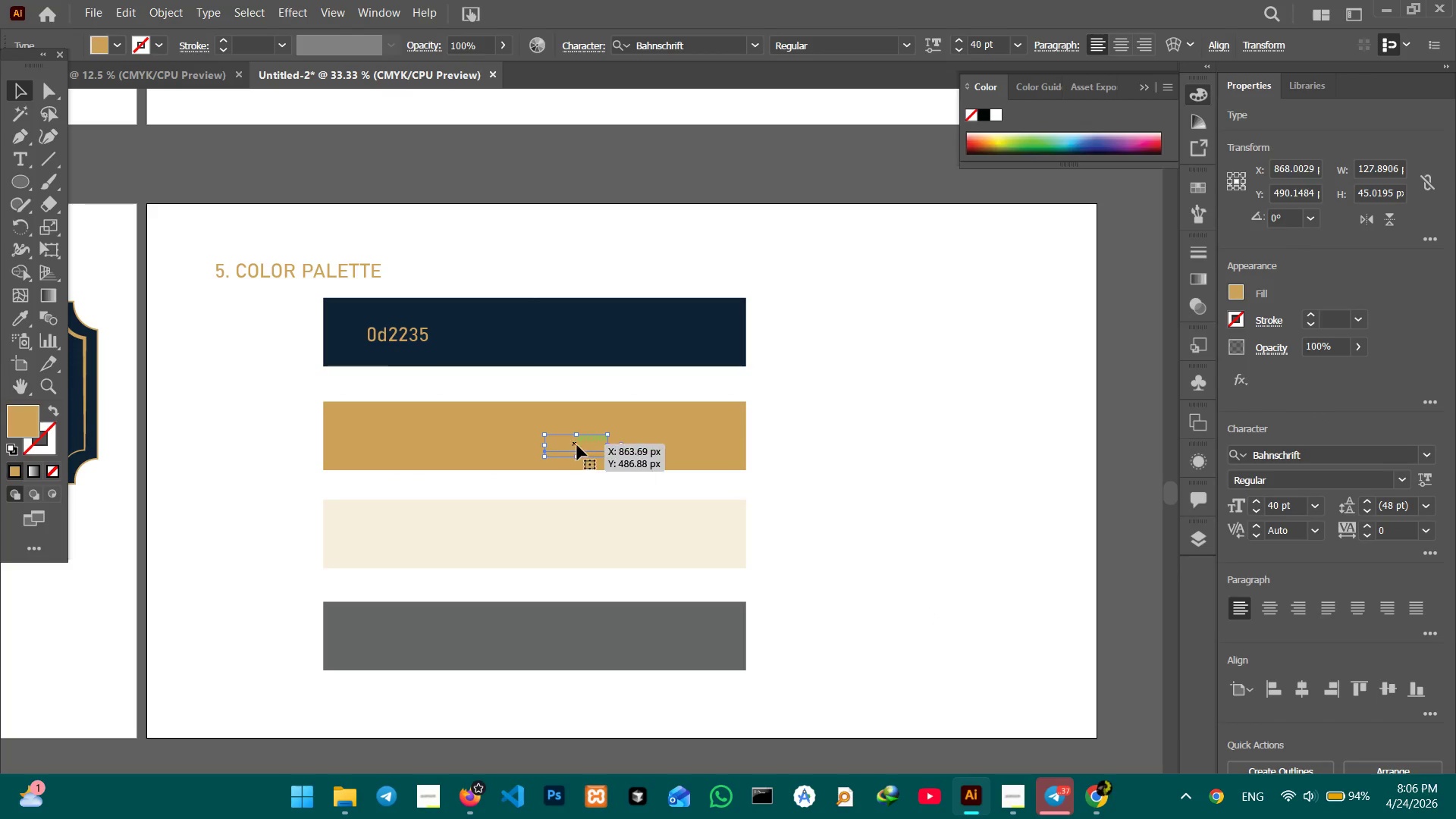 
left_click_drag(start_coordinate=[578, 445], to_coordinate=[395, 441])
 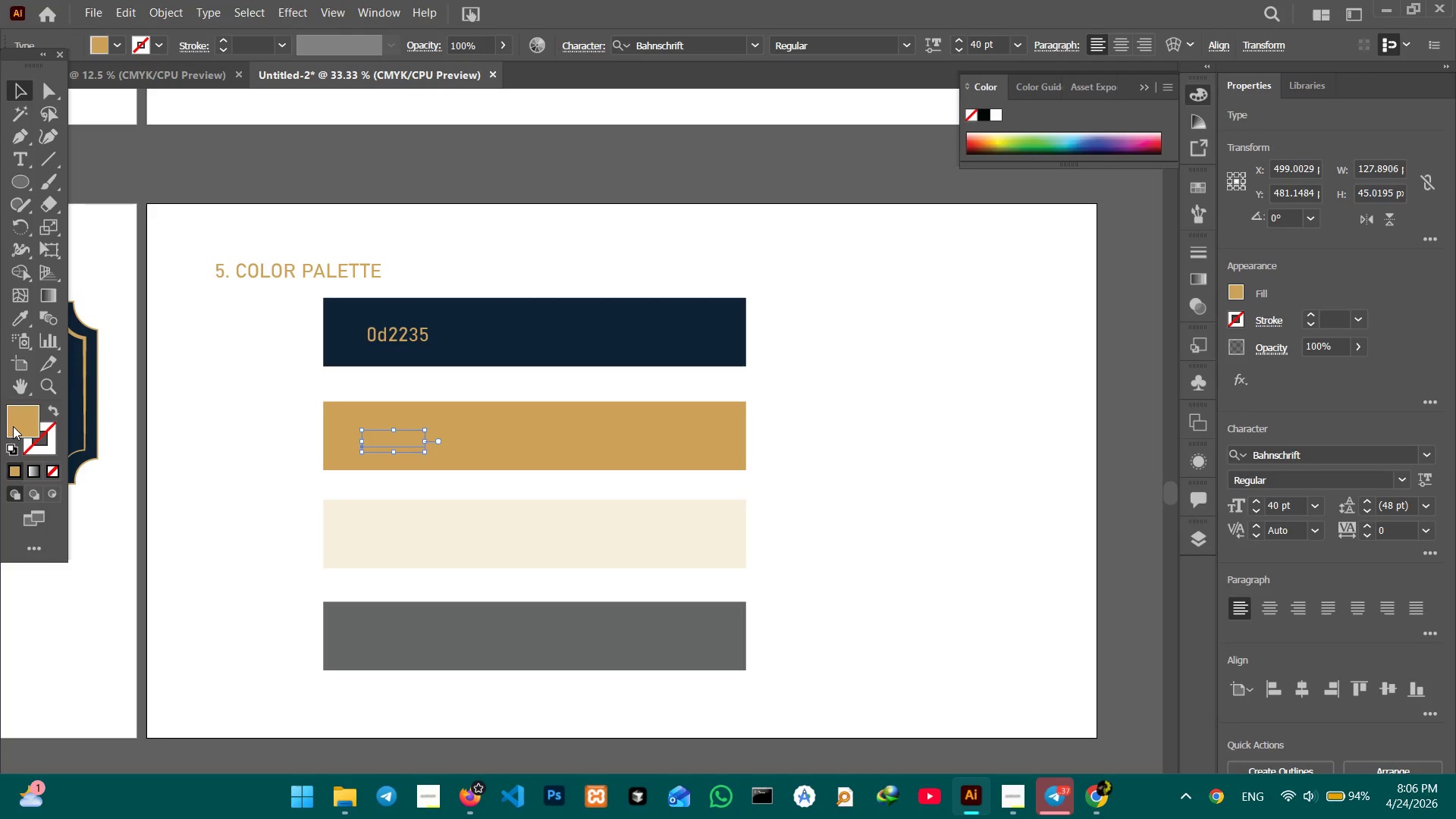 
double_click([13, 426])
 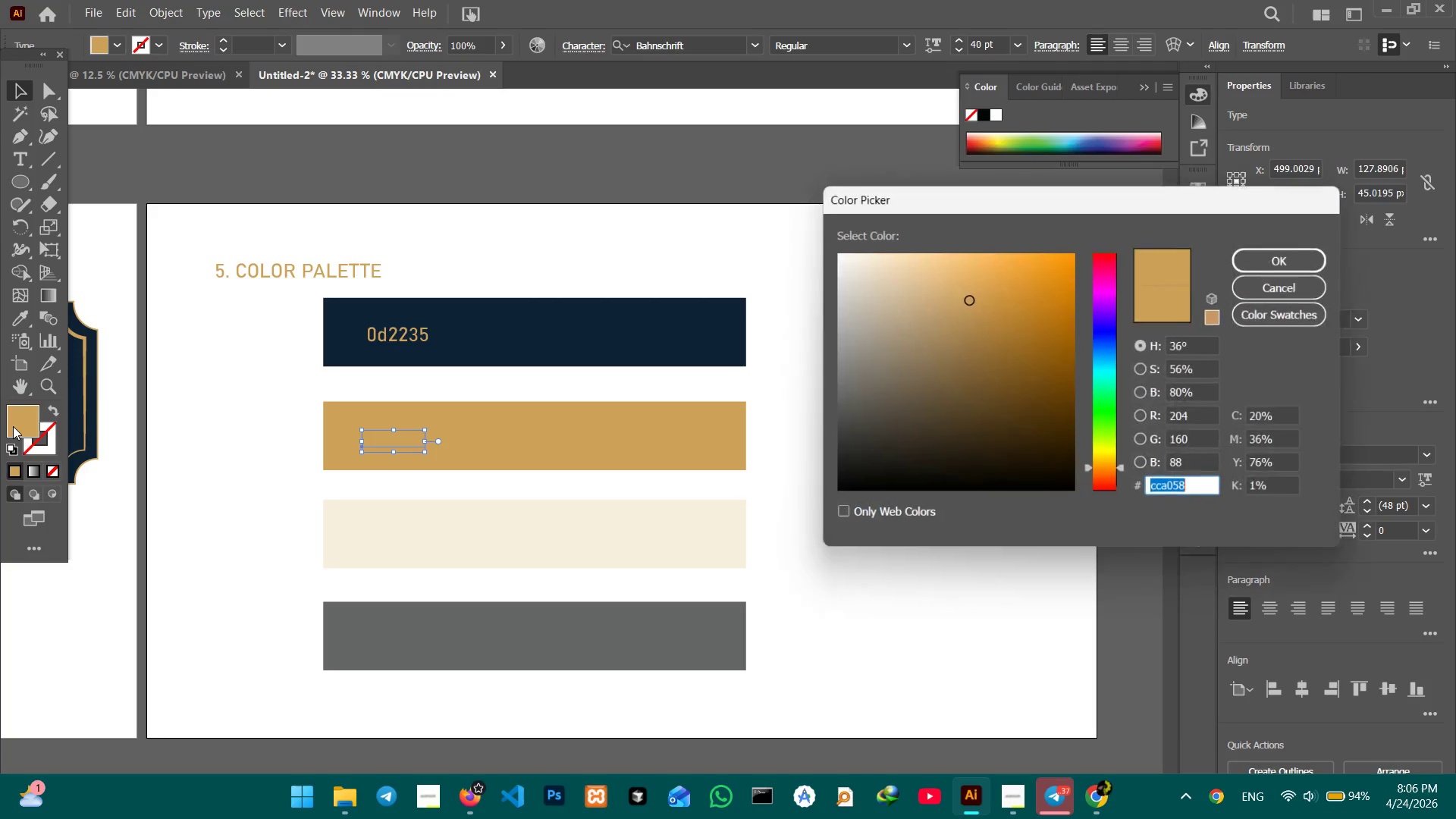 
key(Control+C)
 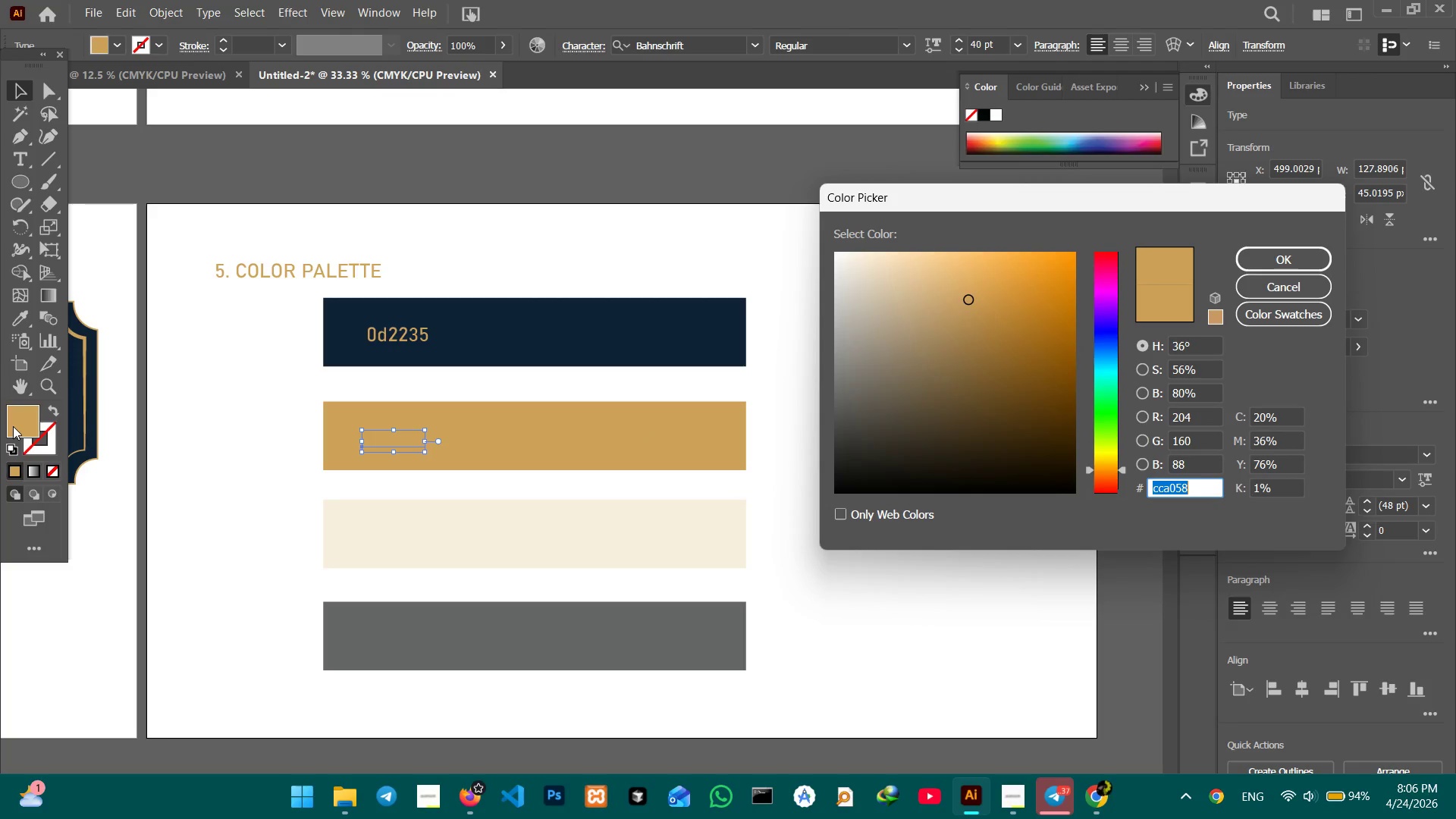 
key(Enter)
 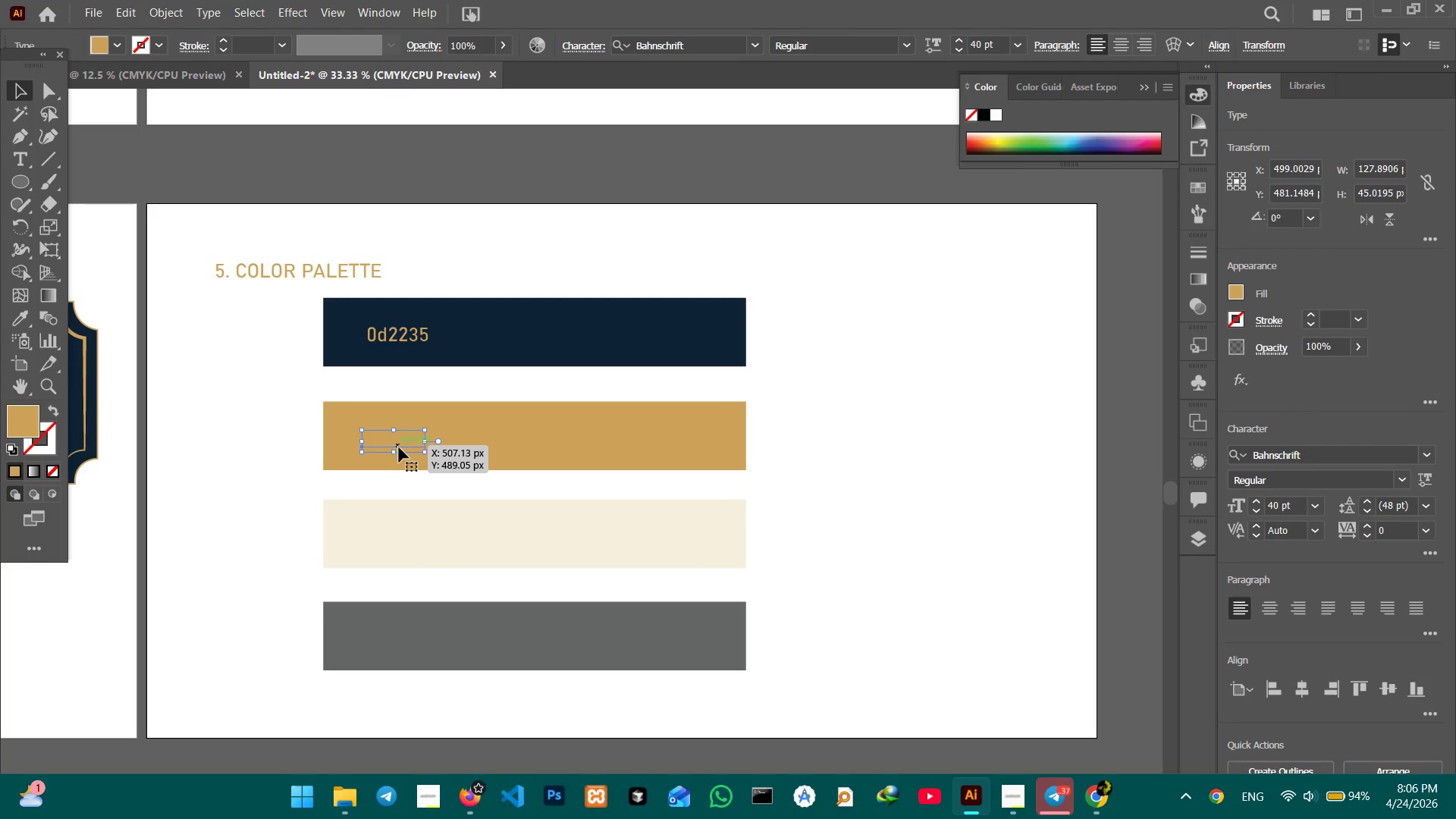 
double_click([400, 444])
 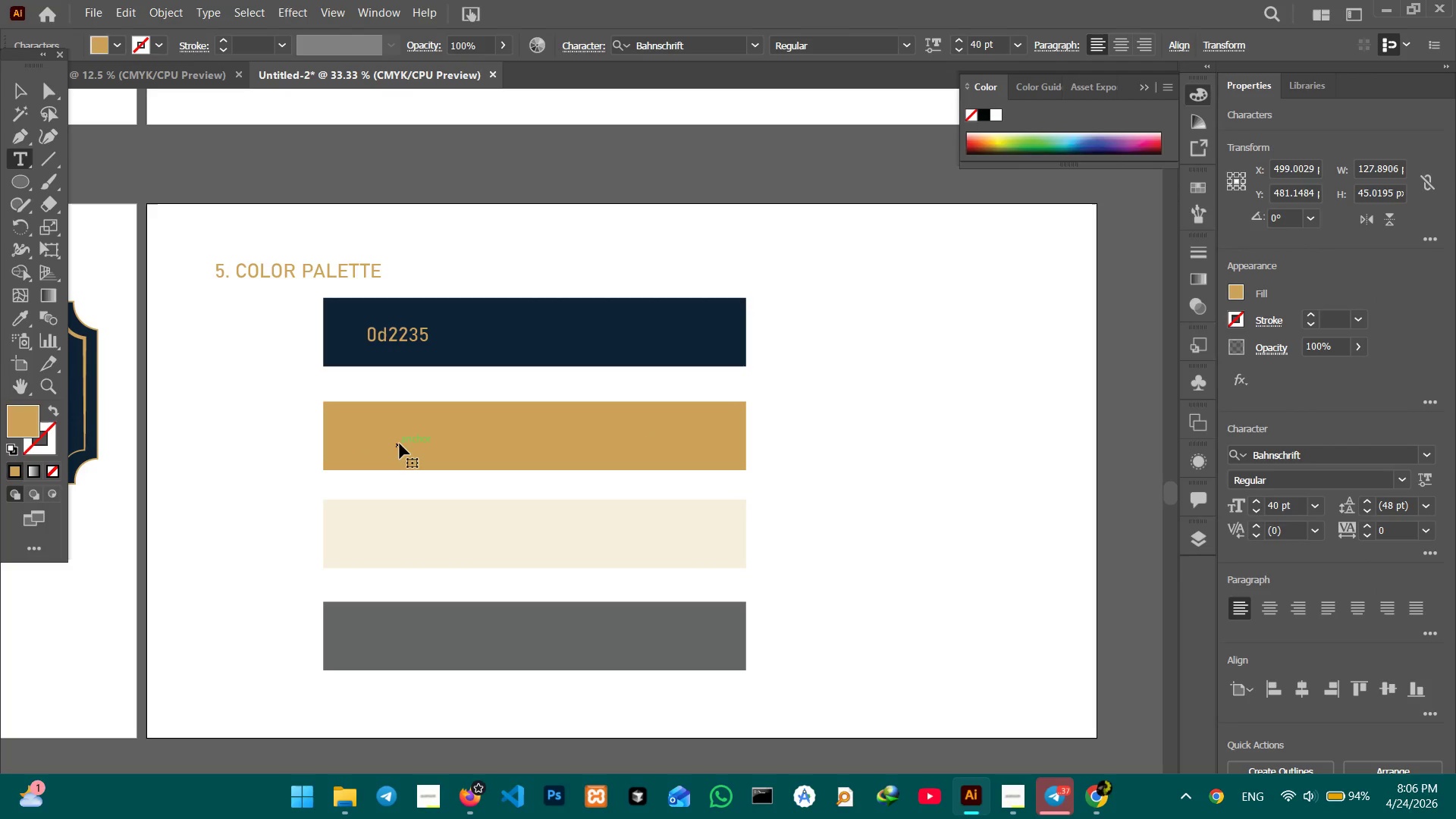 
triple_click([400, 444])
 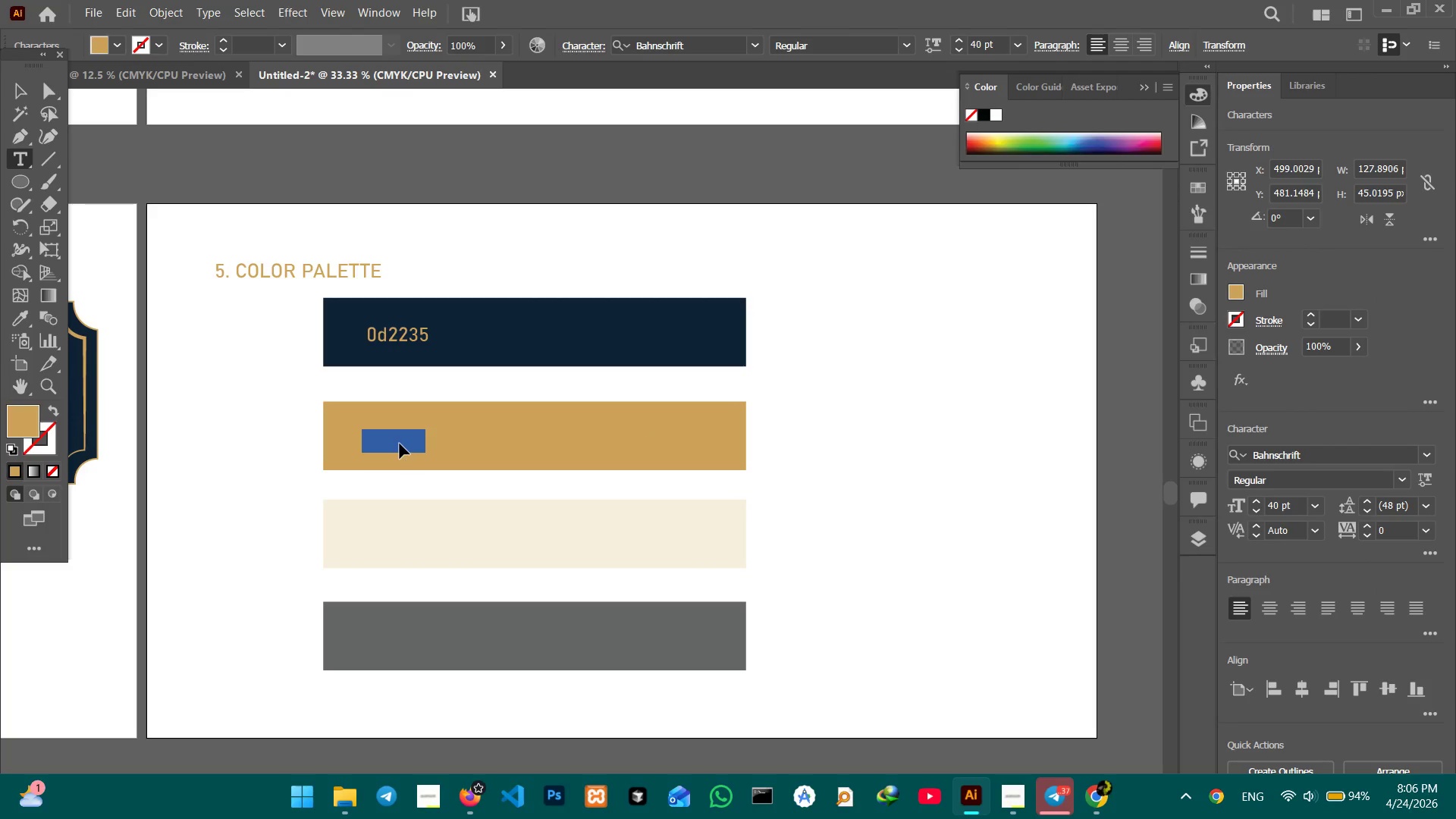 
key(Control+V)
 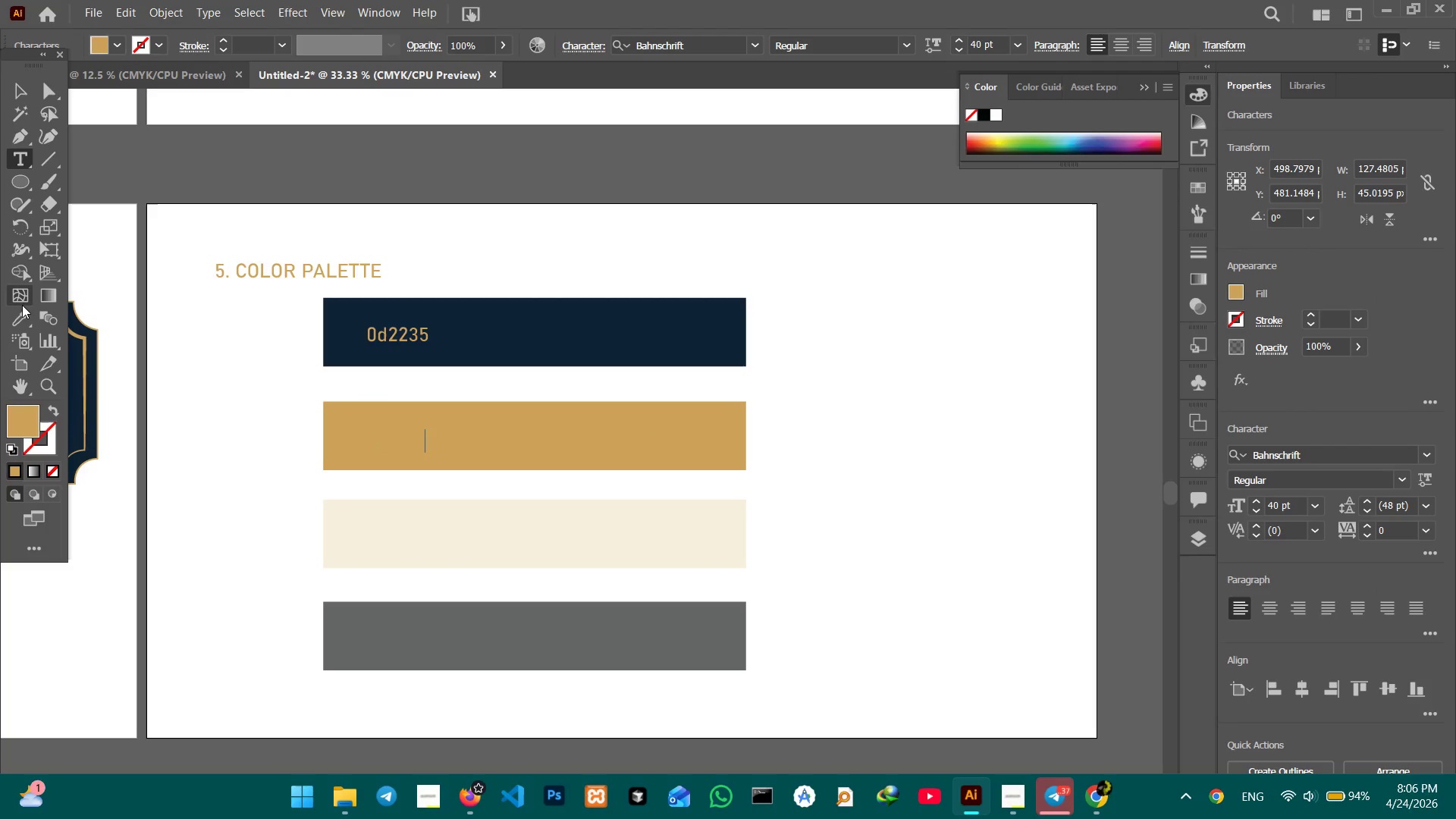 
left_click_drag(start_coordinate=[20, 318], to_coordinate=[29, 318])
 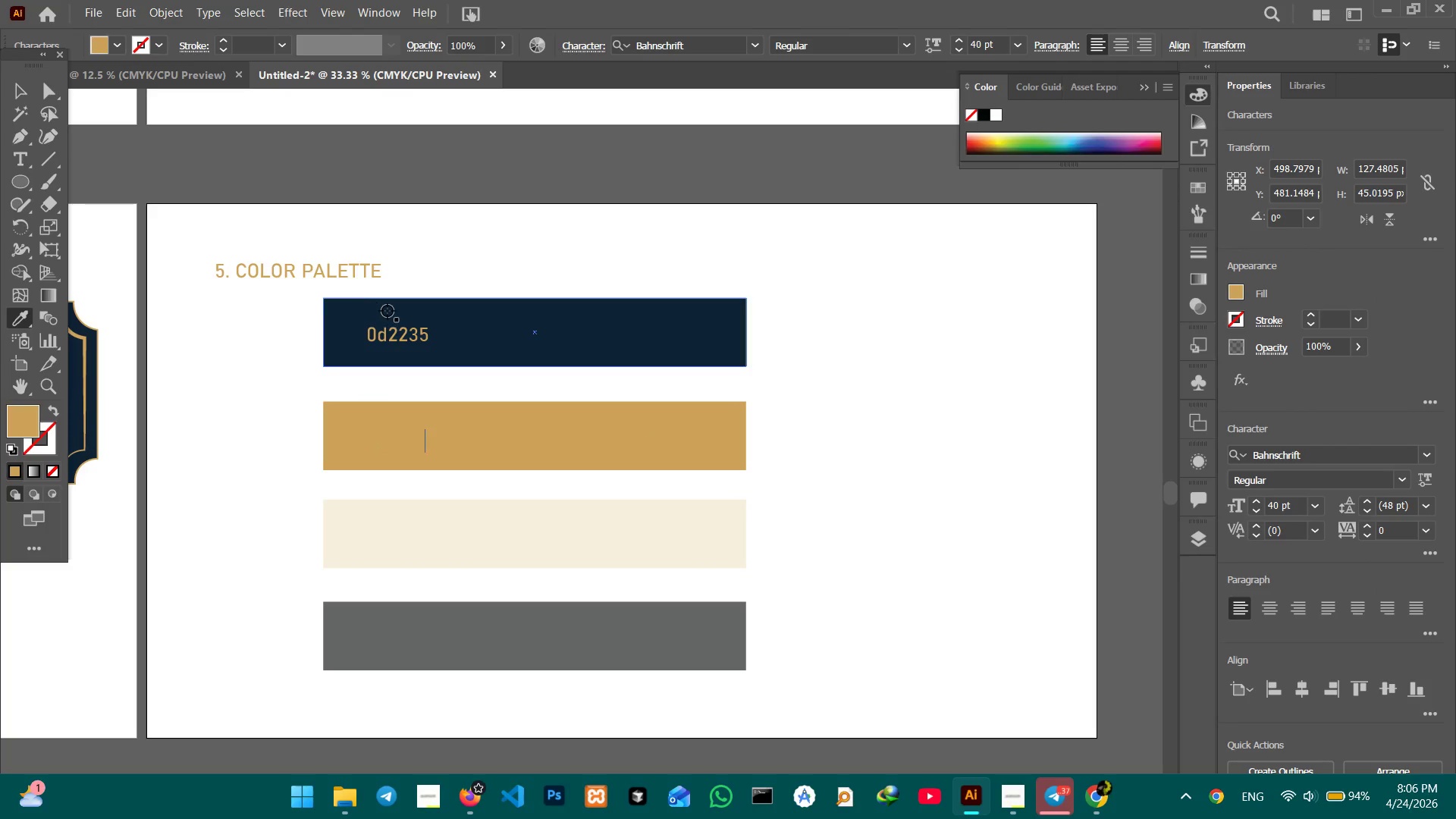 
double_click([388, 310])
 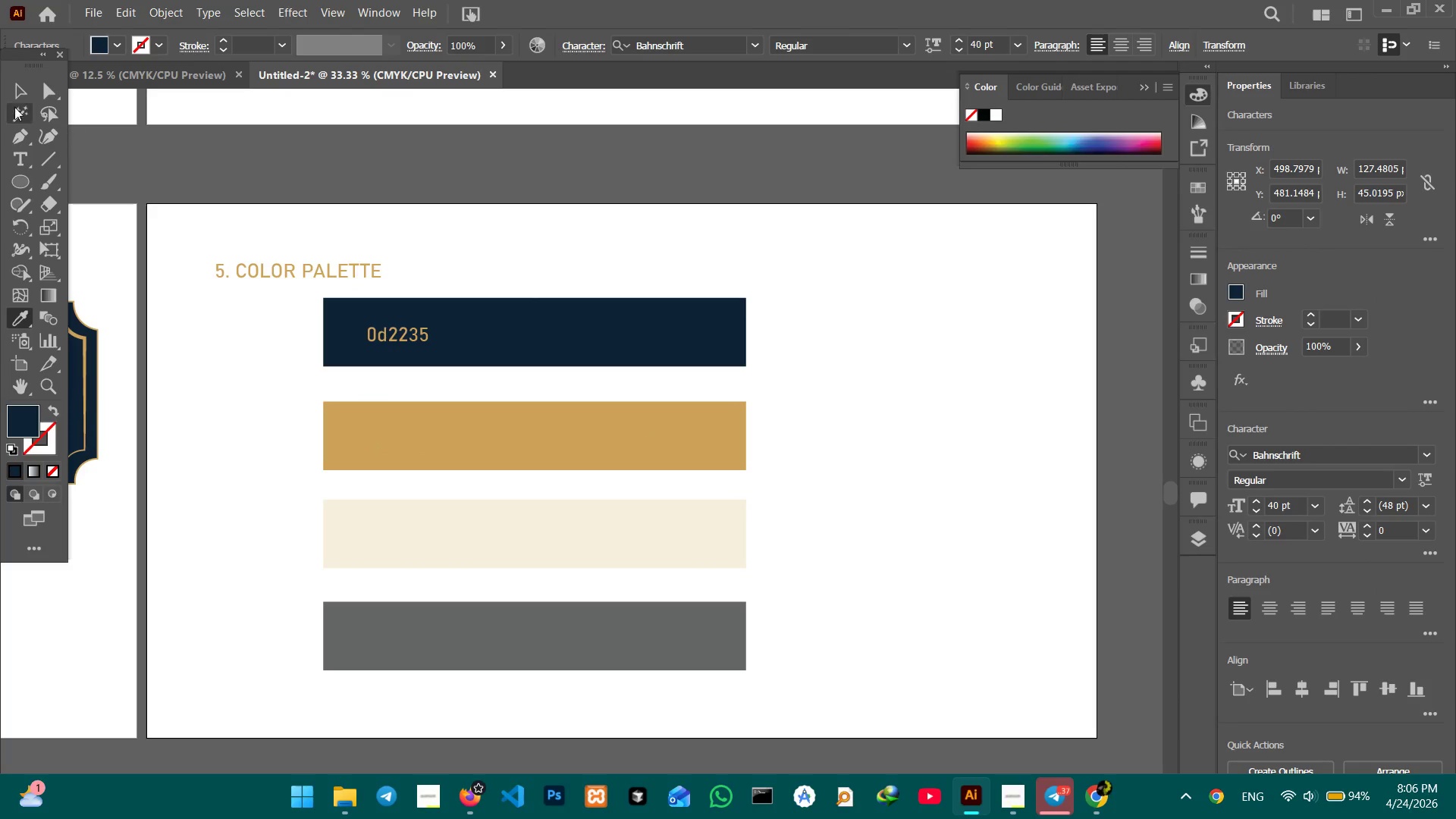 
left_click([20, 92])
 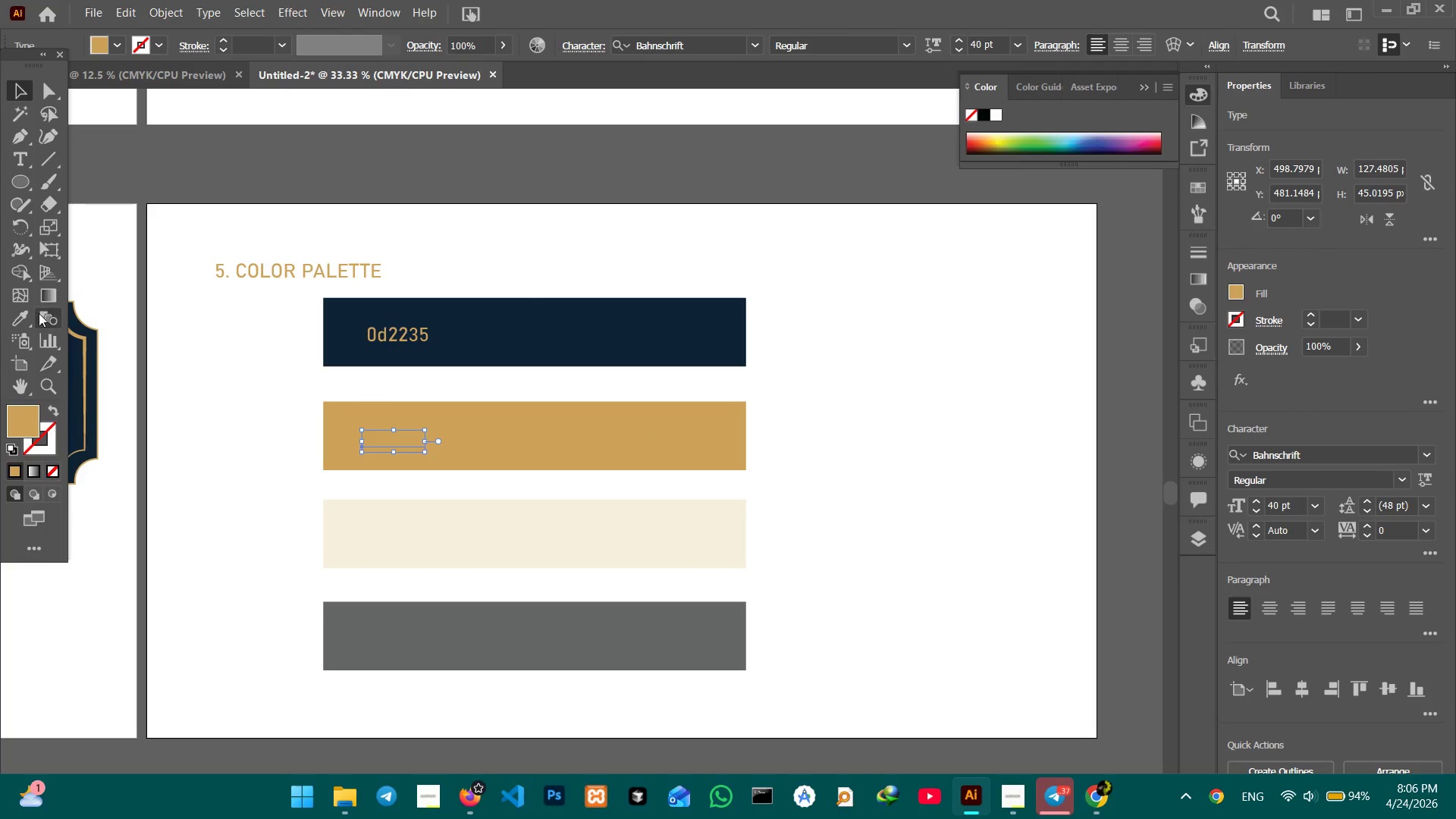 
left_click_drag(start_coordinate=[21, 314], to_coordinate=[35, 314])
 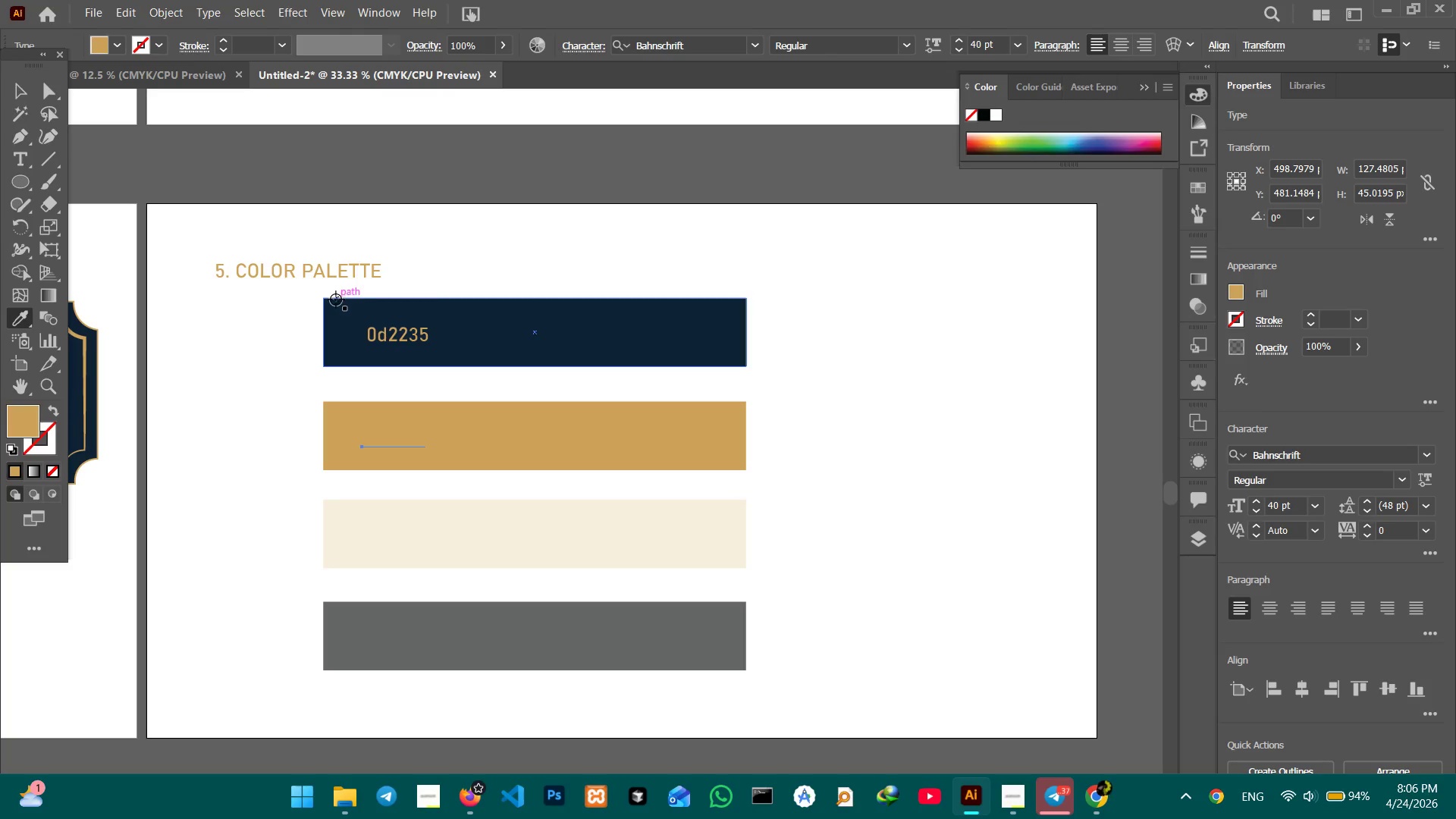 
double_click([336, 306])
 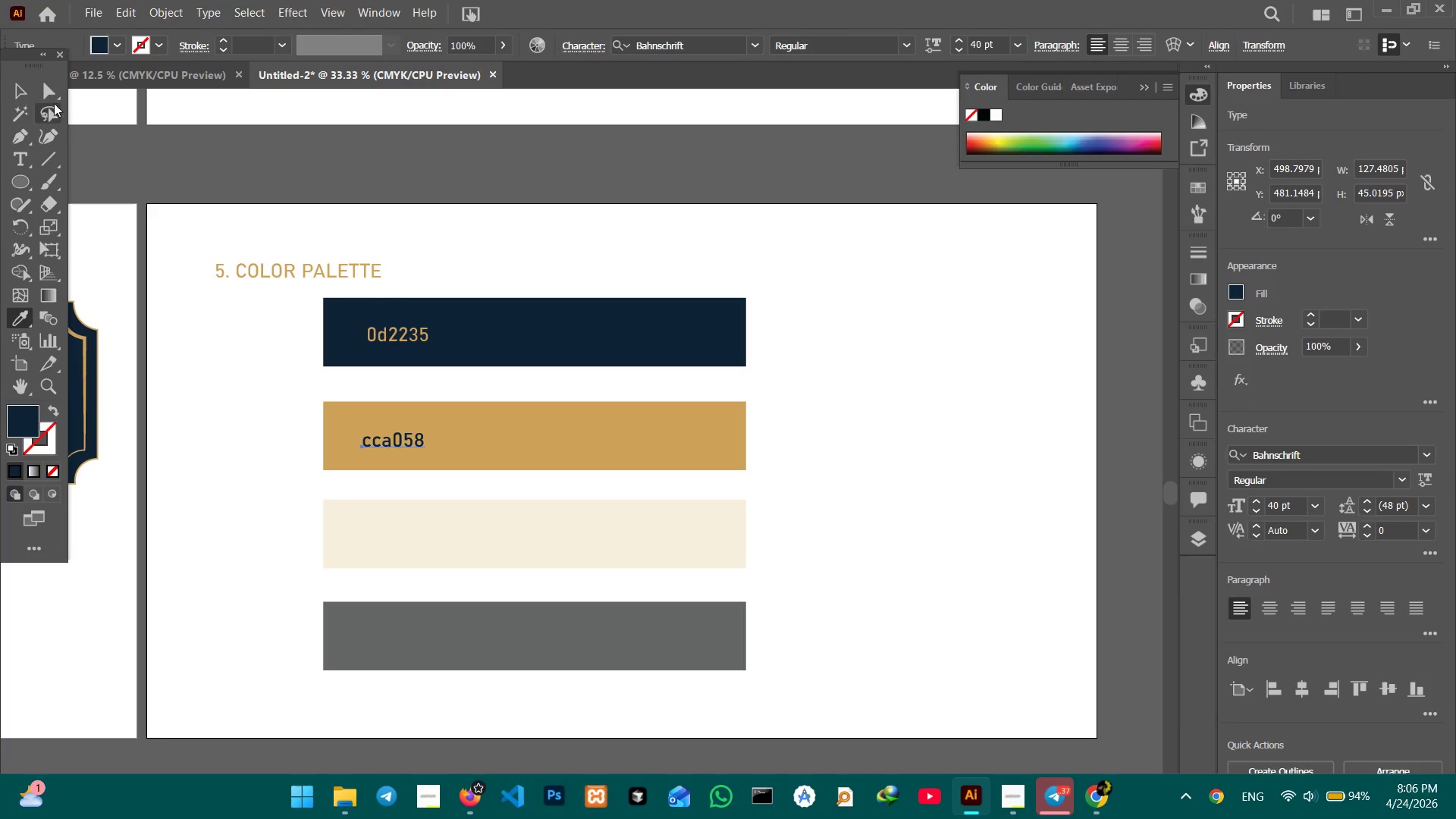 
left_click([15, 81])
 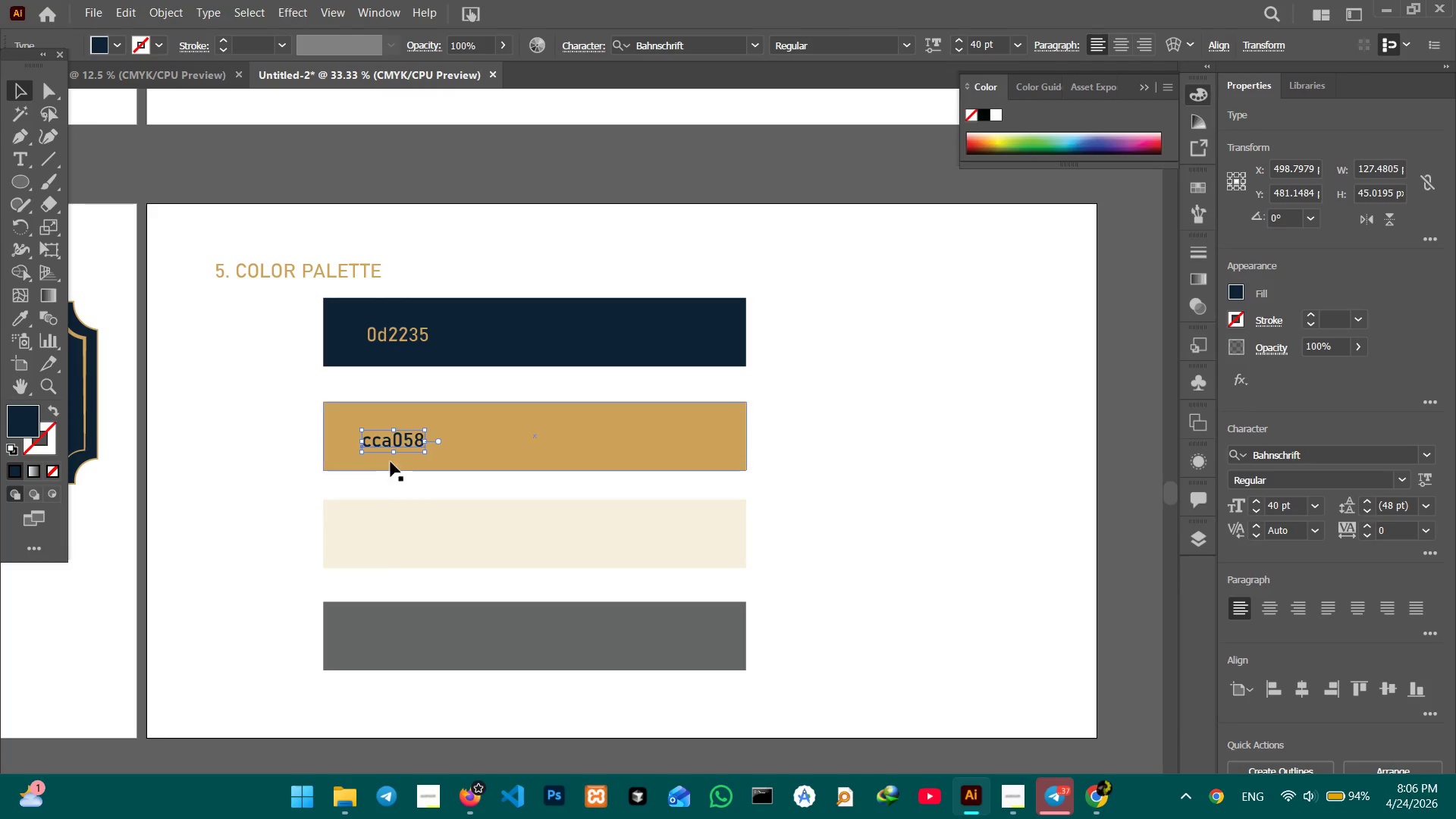 
key(Control+C)
 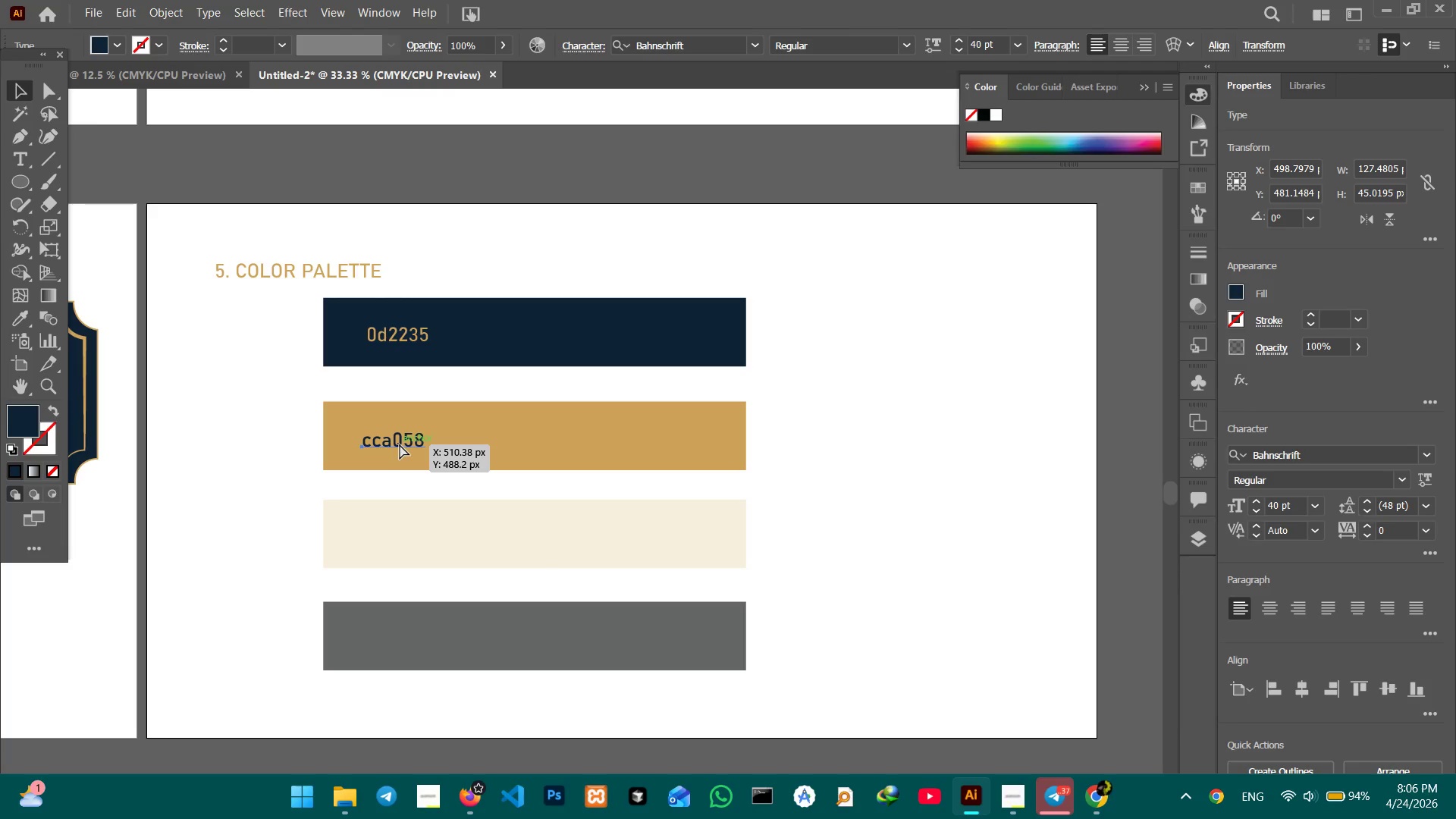 
key(Control+V)
 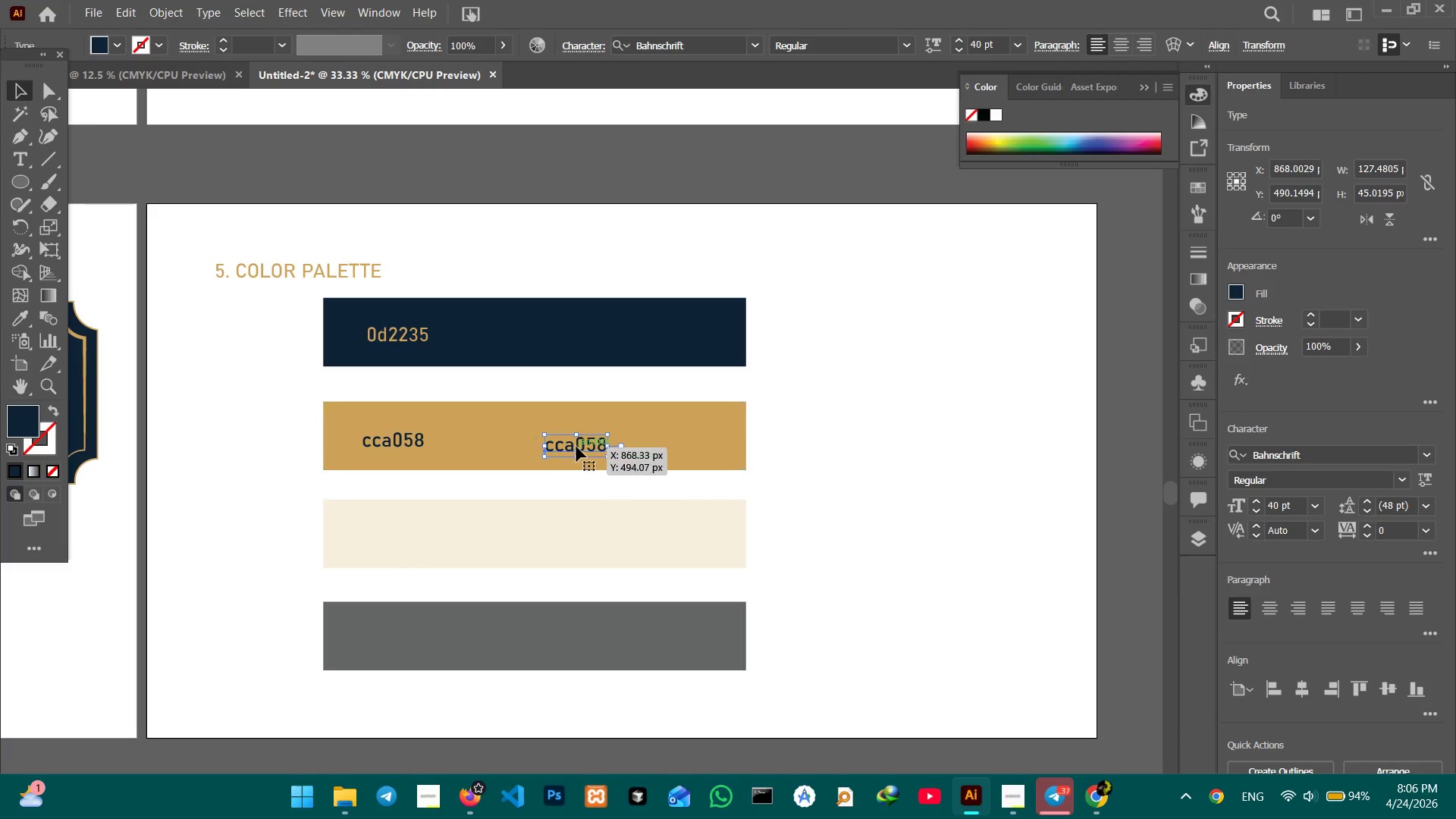 
left_click_drag(start_coordinate=[576, 447], to_coordinate=[399, 541])
 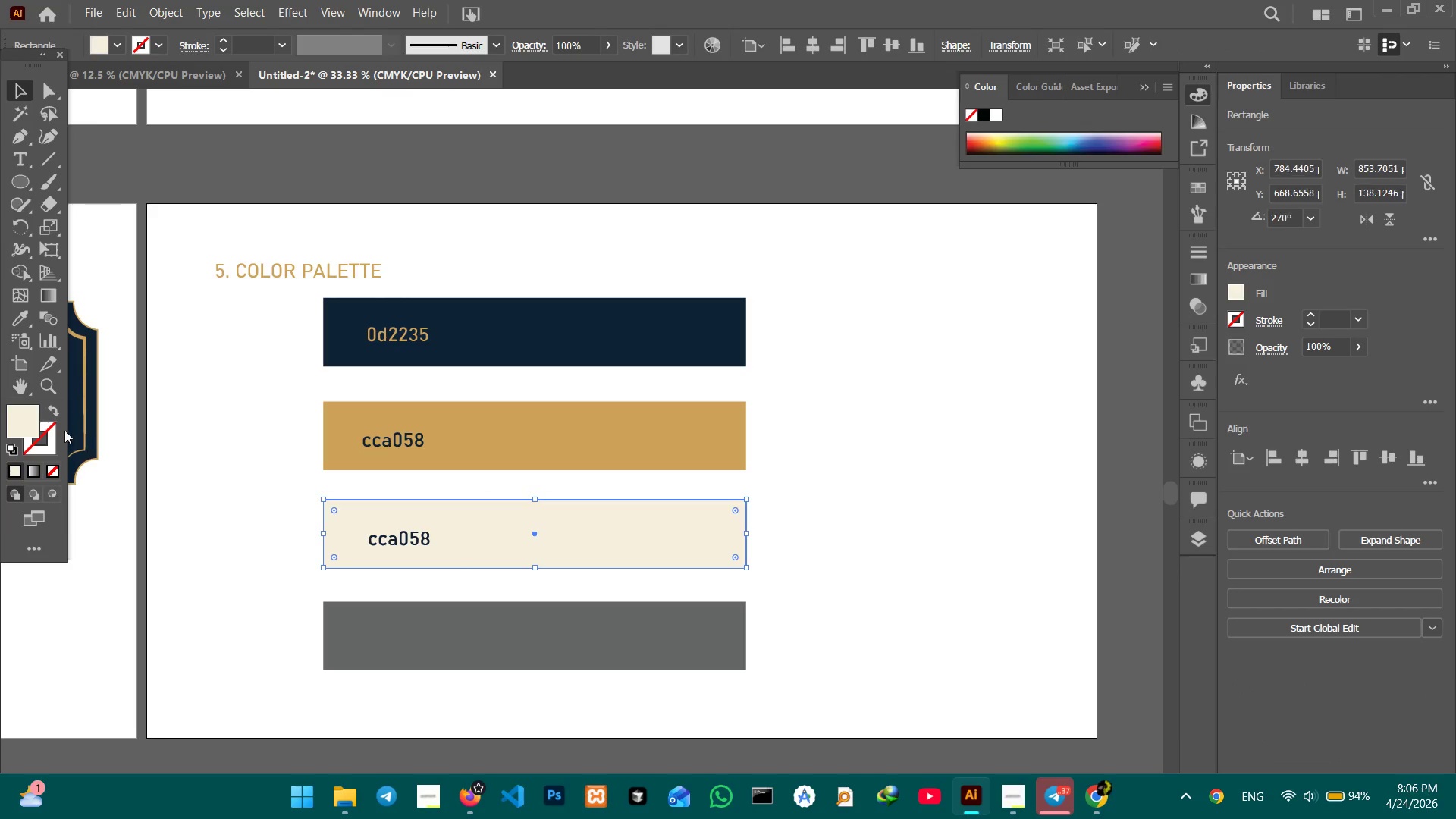 
double_click([33, 426])
 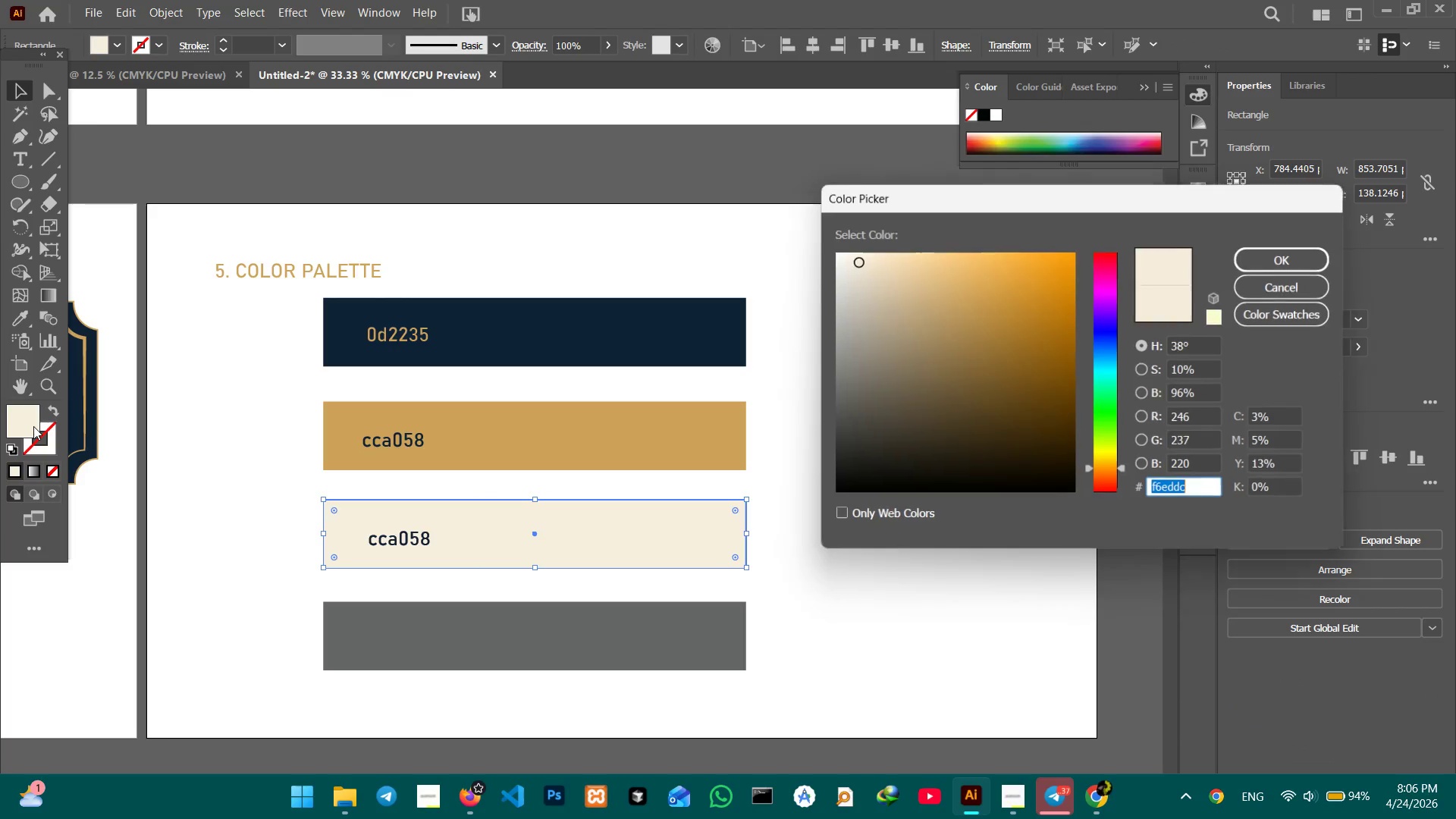 
key(Control+C)
 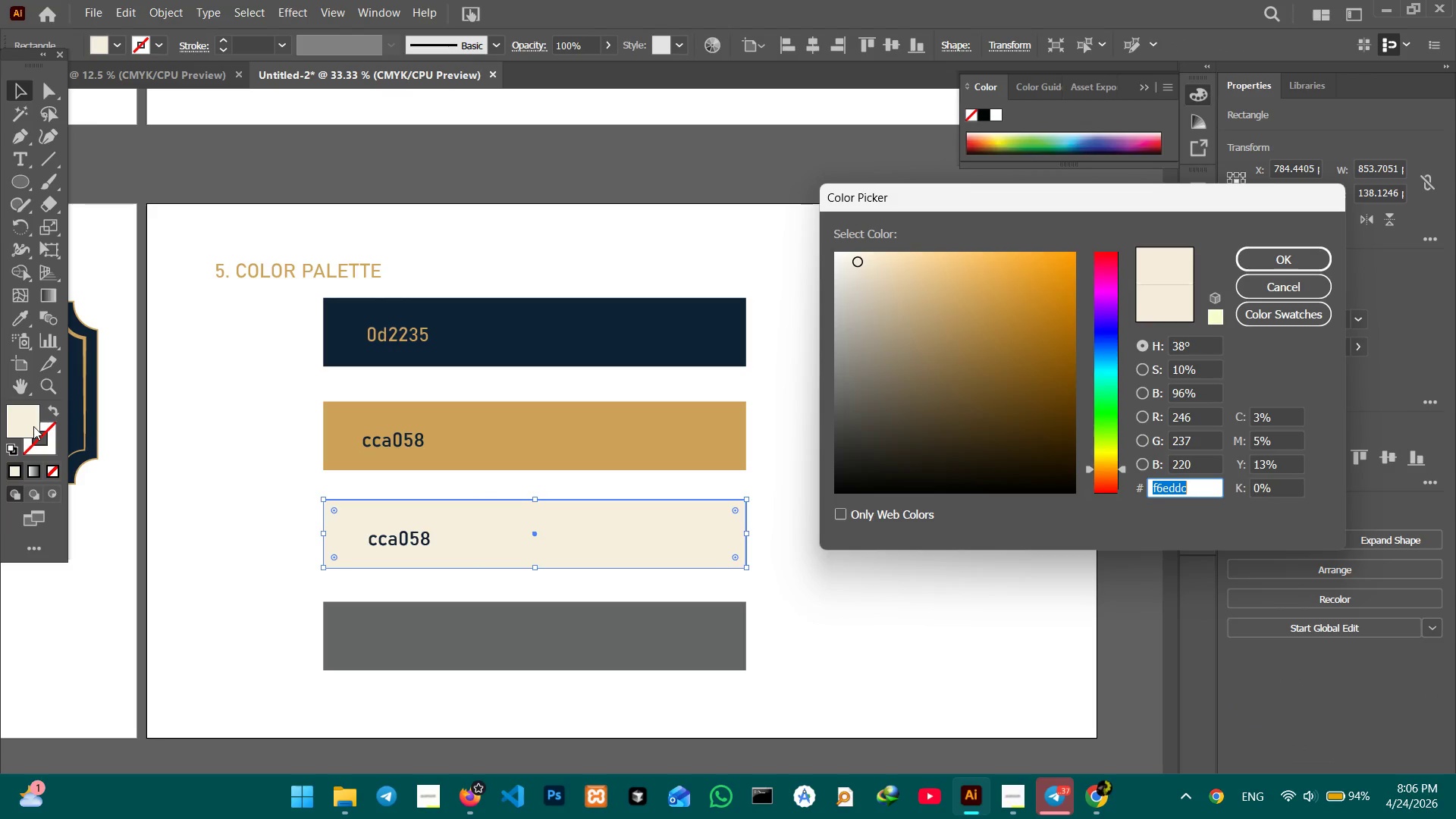 
key(Enter)
 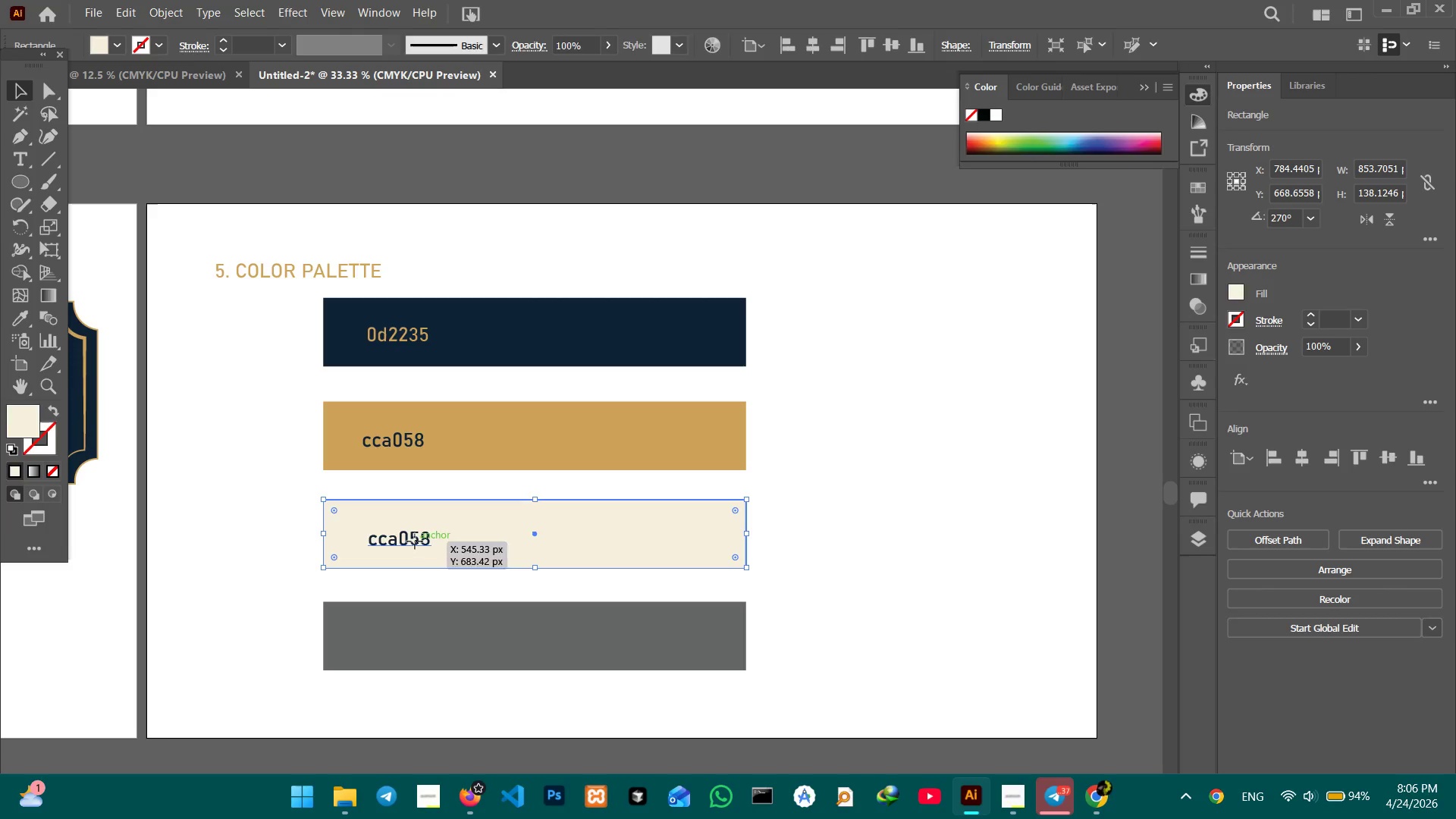 
double_click([415, 541])
 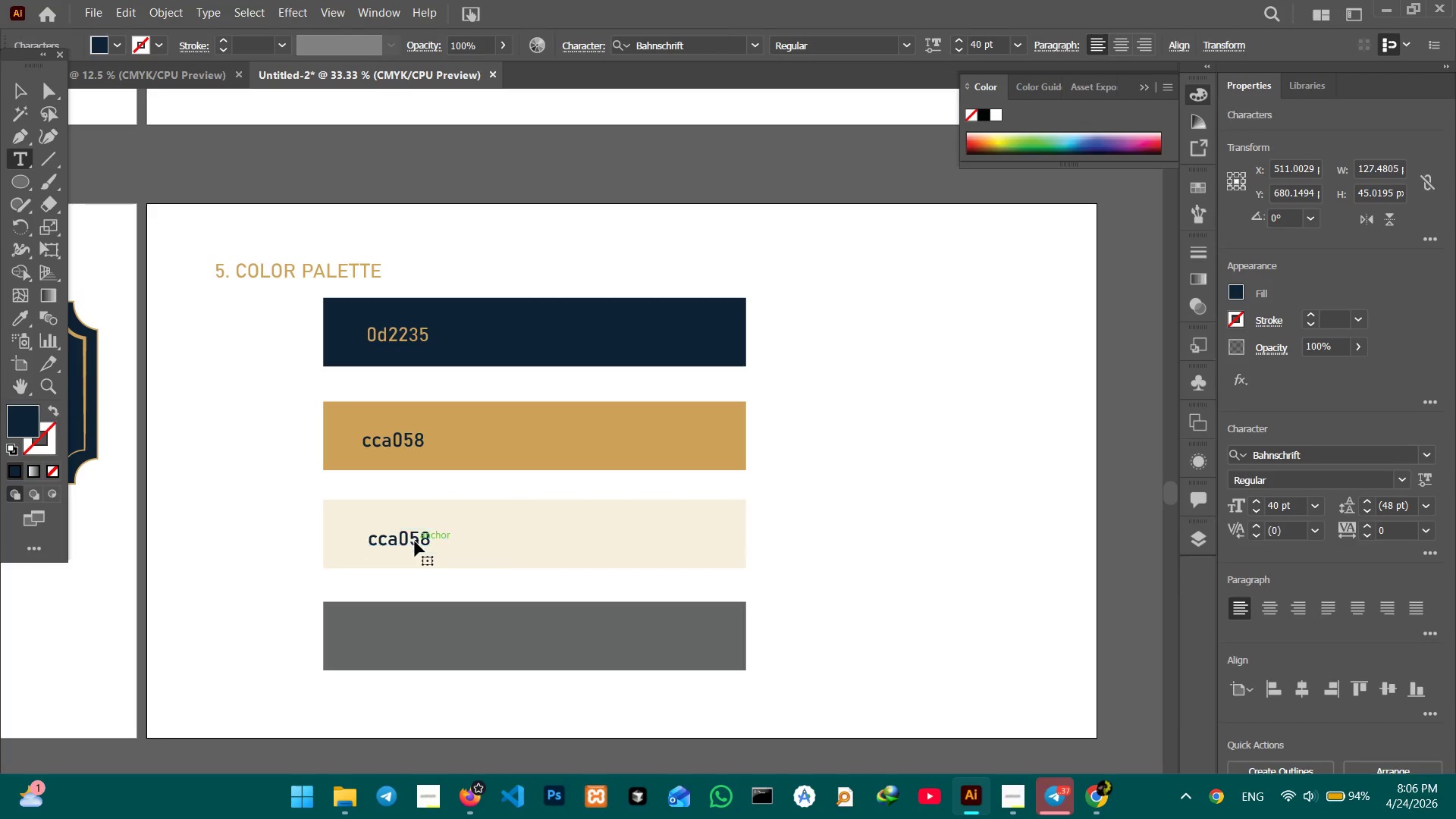 
triple_click([415, 541])
 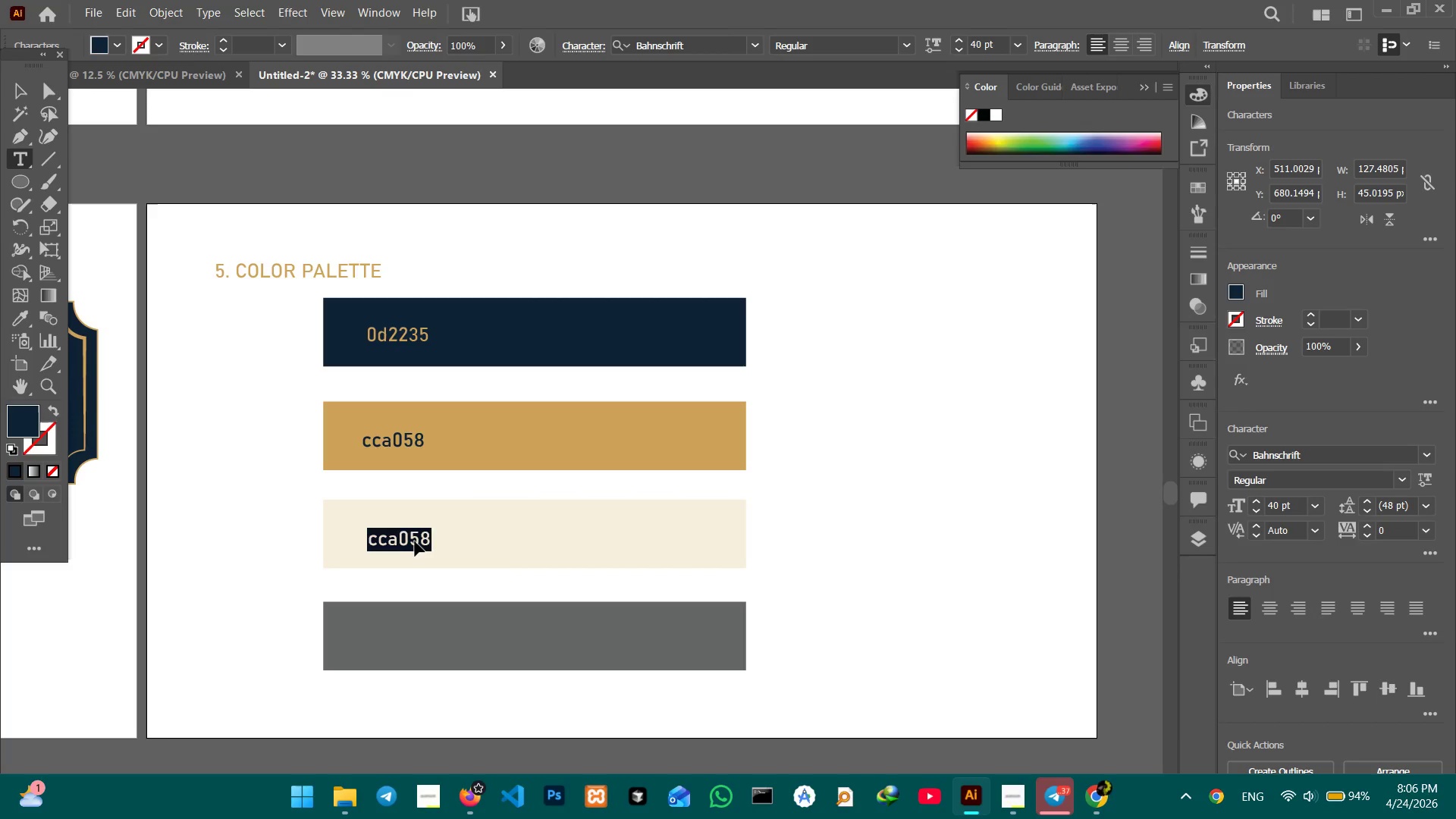 
key(Control+V)
 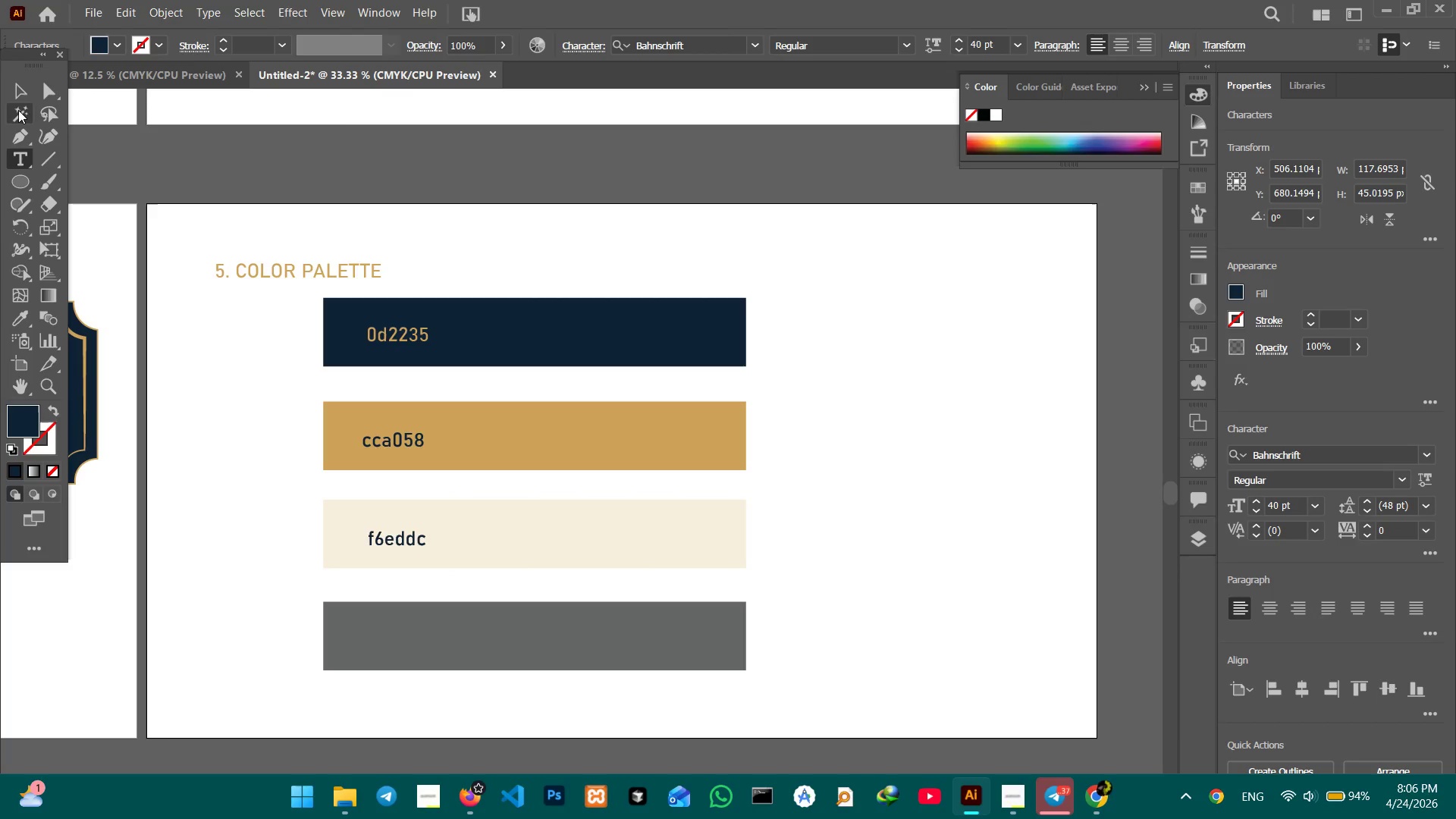 
left_click([18, 93])
 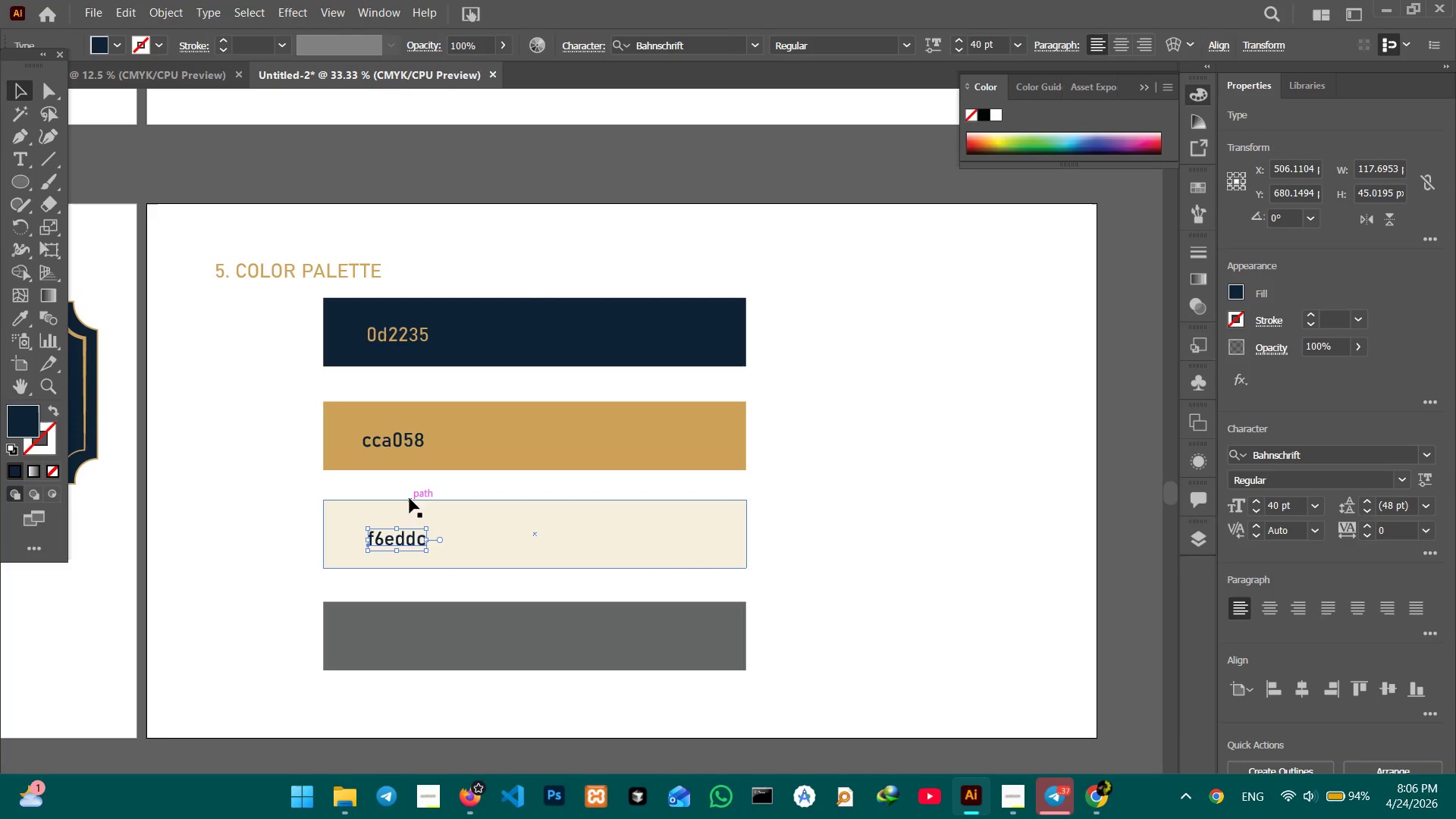 
hold_key(key=ControlLeft, duration=0.86)
 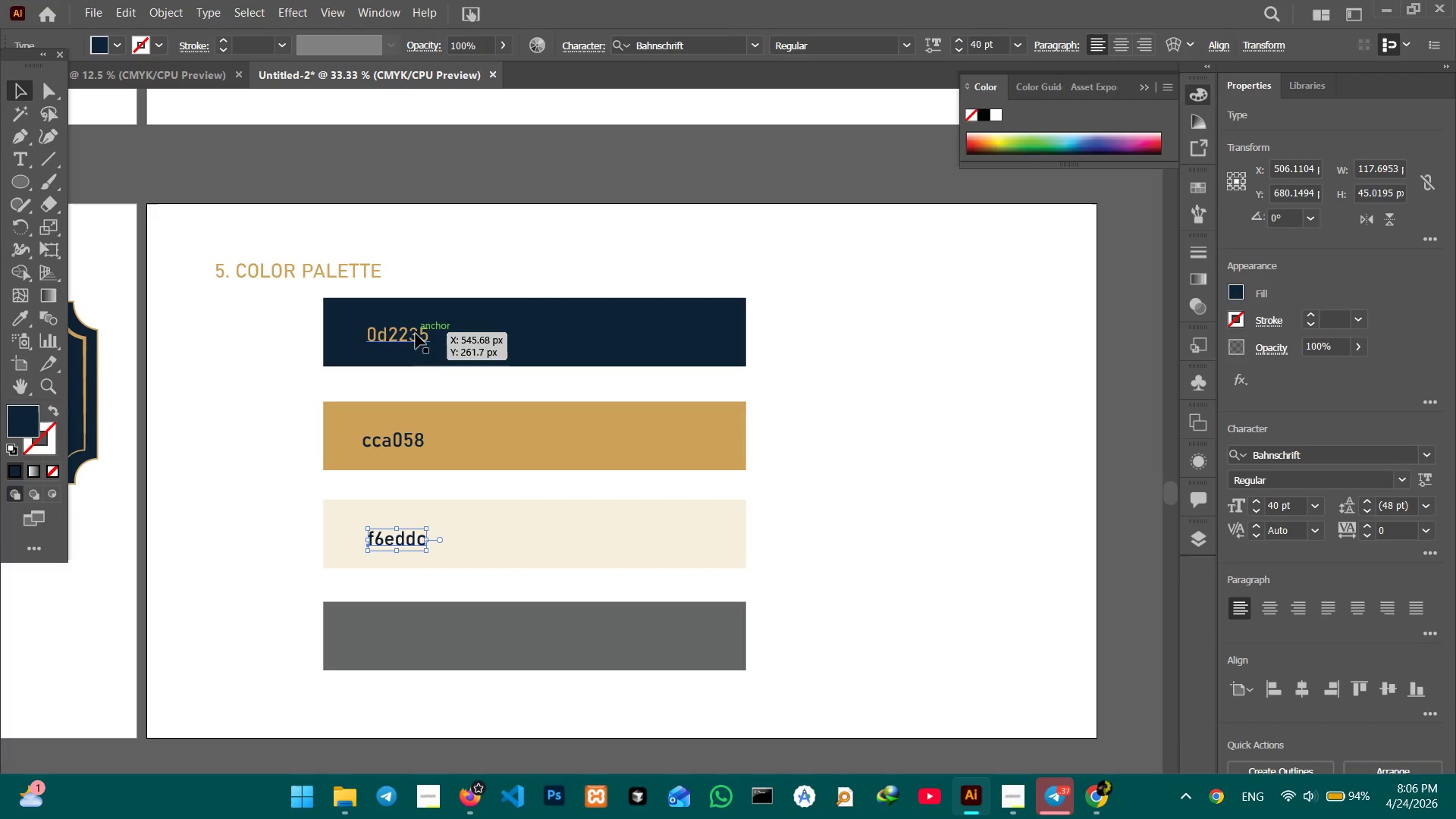 
left_click([413, 336])
 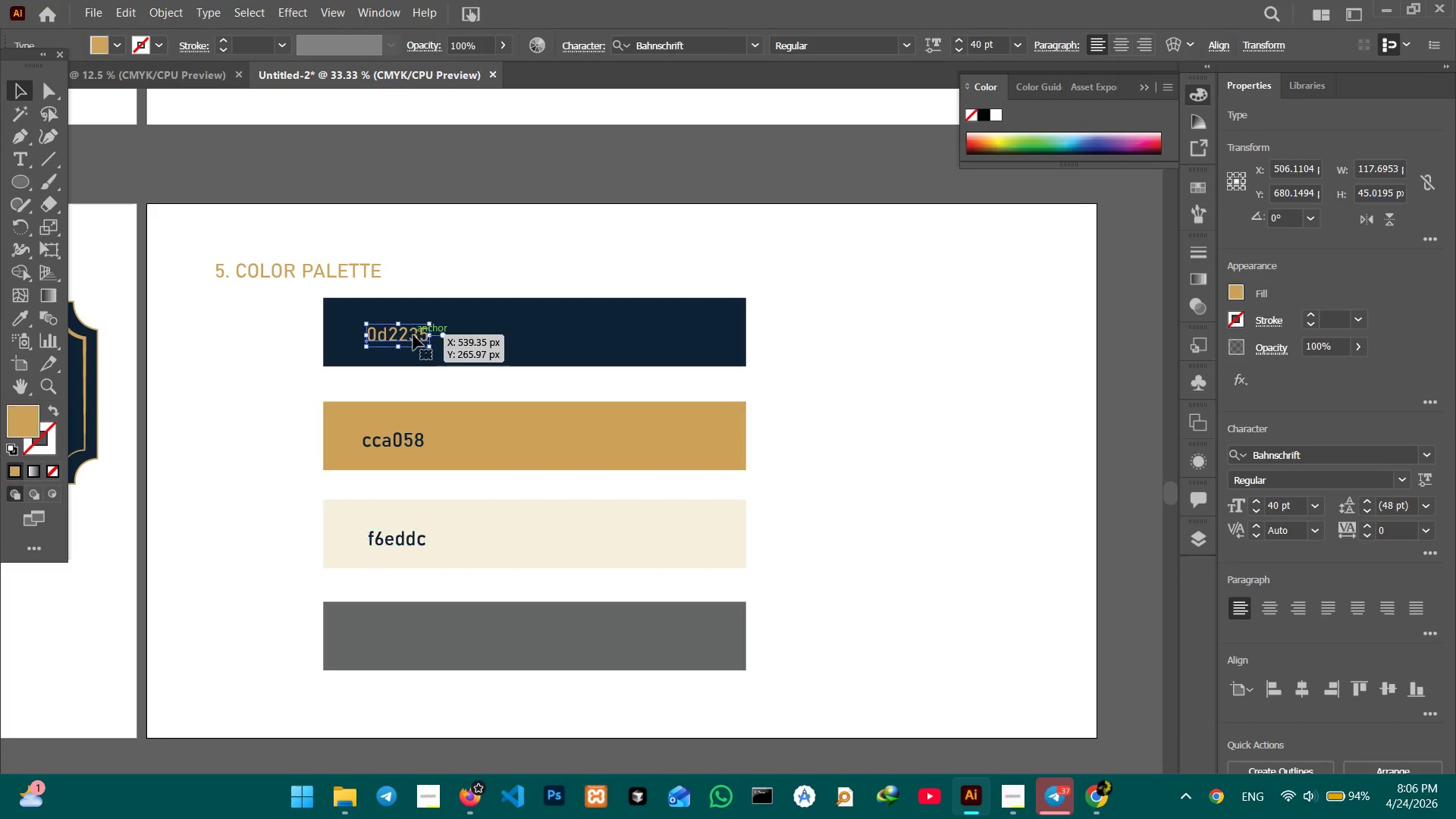 
key(Control+C)
 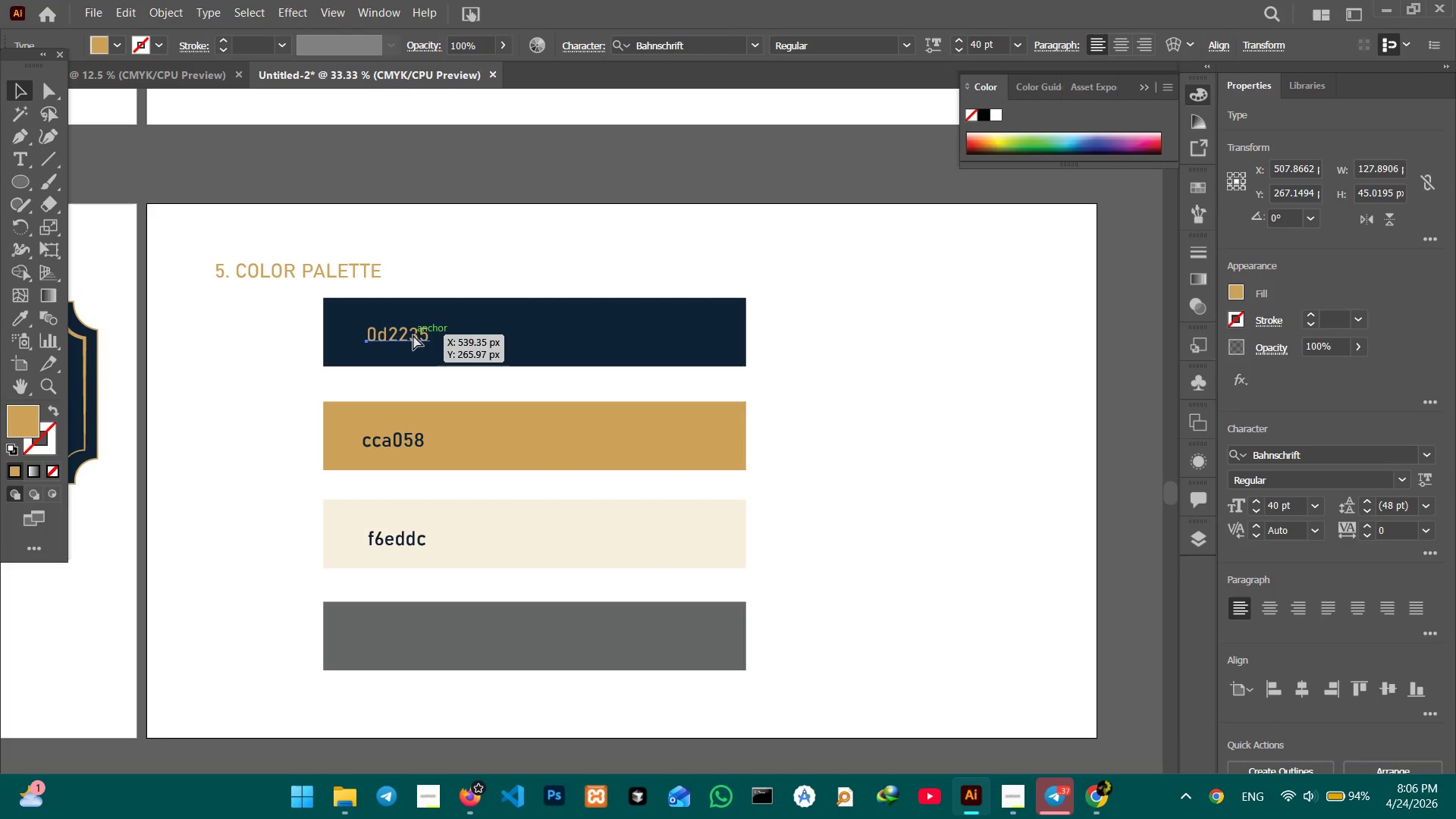 
key(Control+V)
 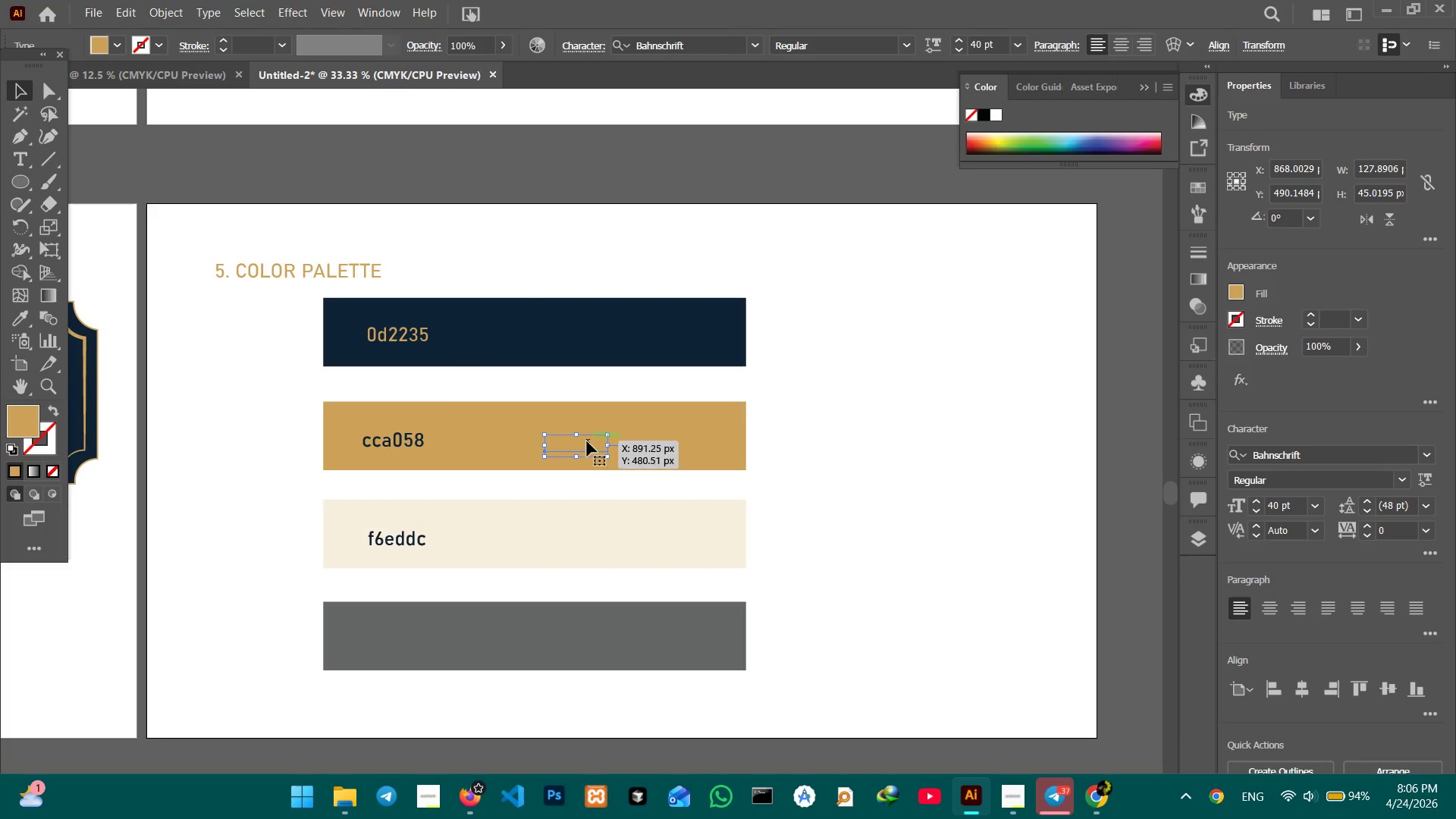 
left_click_drag(start_coordinate=[586, 441], to_coordinate=[413, 629])
 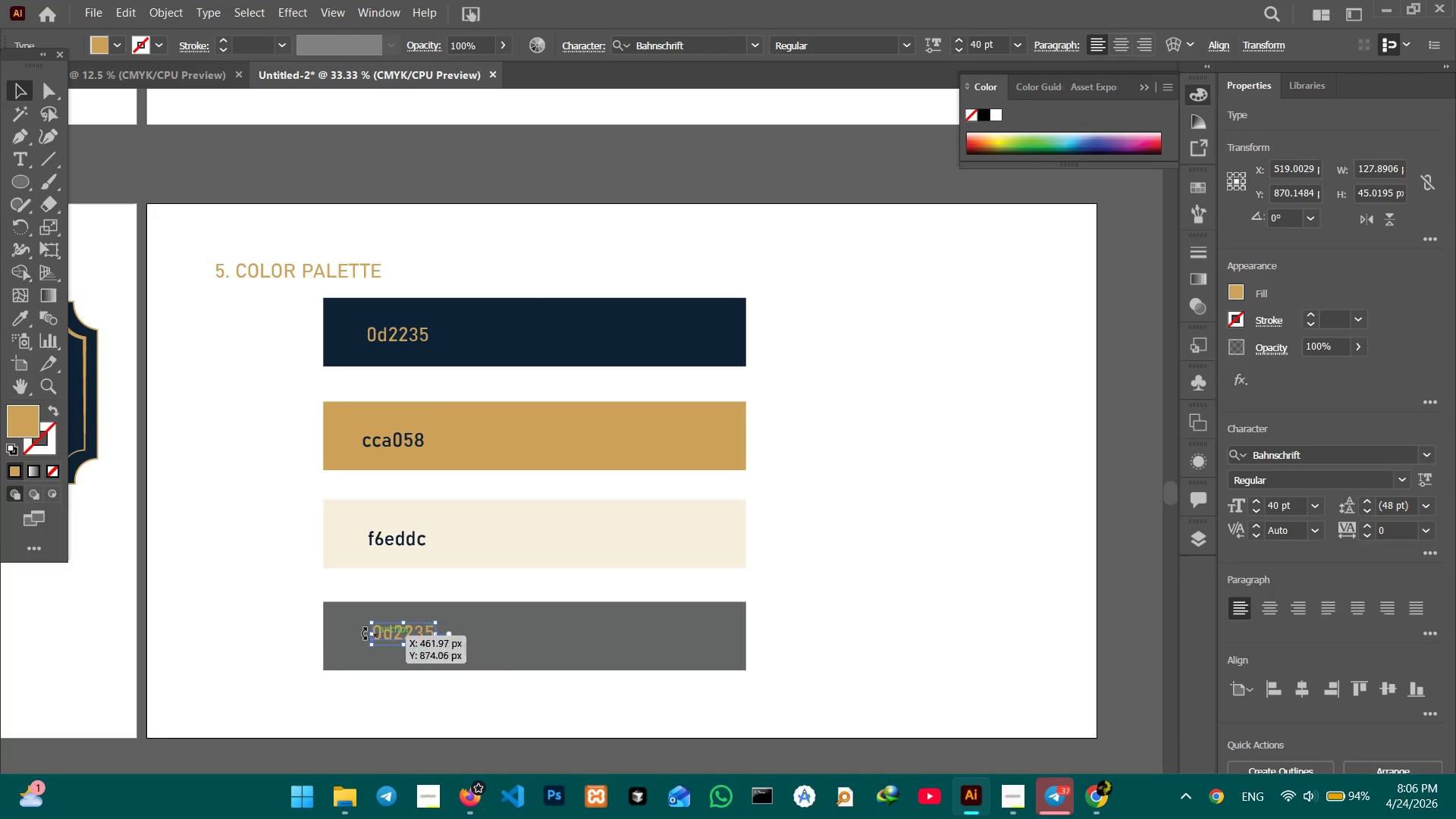 
left_click([346, 634])
 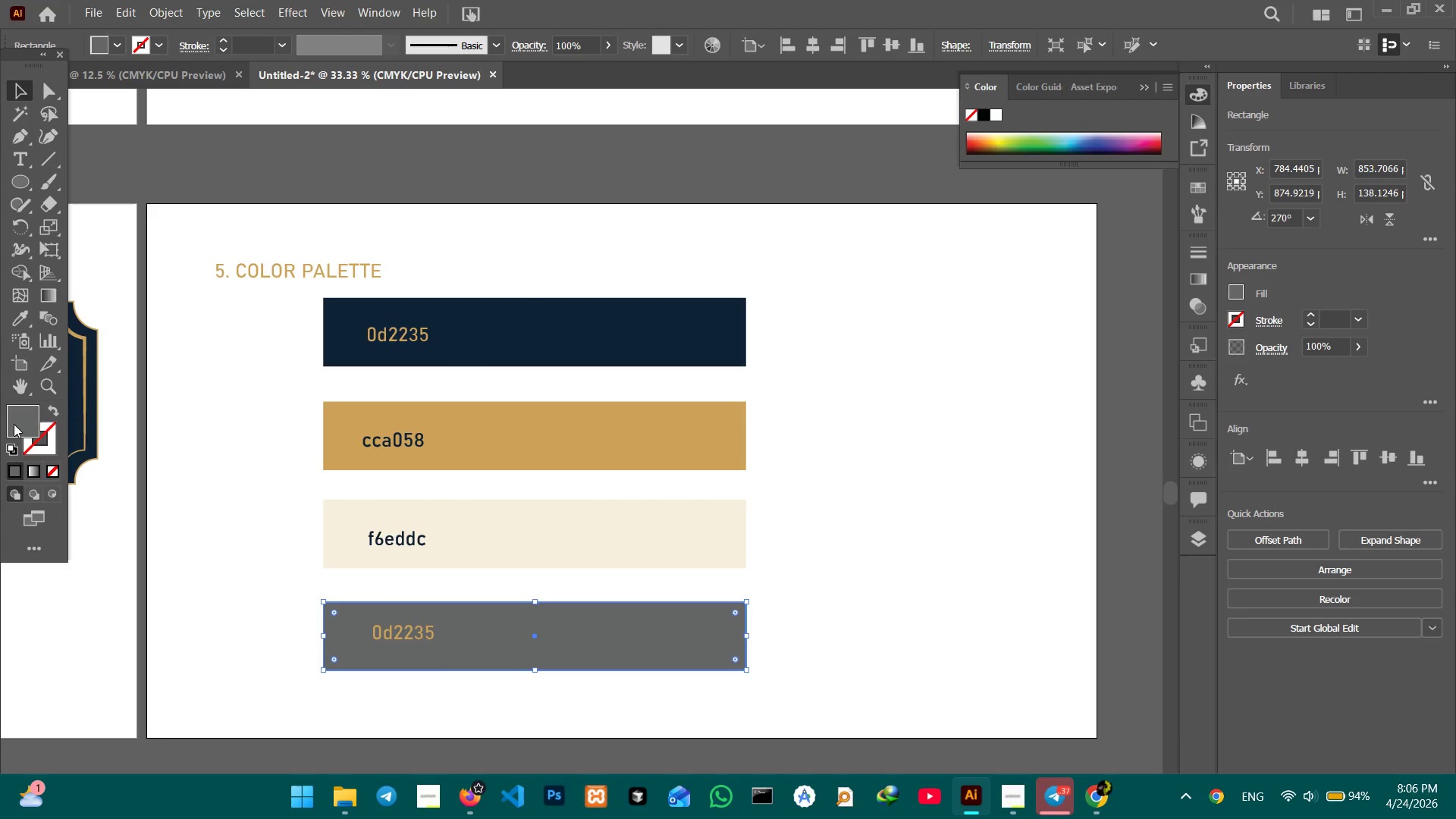 
double_click([14, 424])
 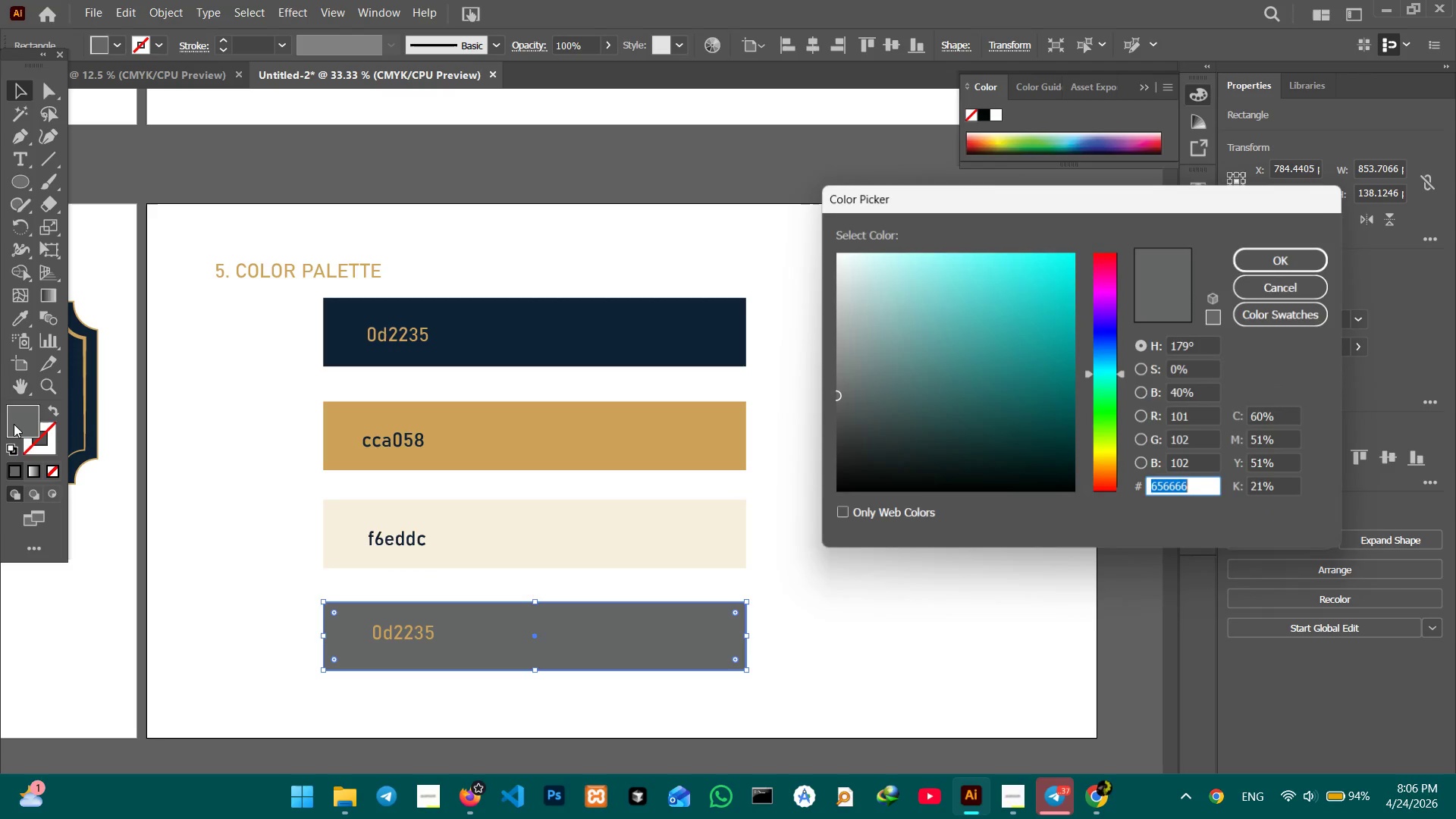 
key(Control+C)
 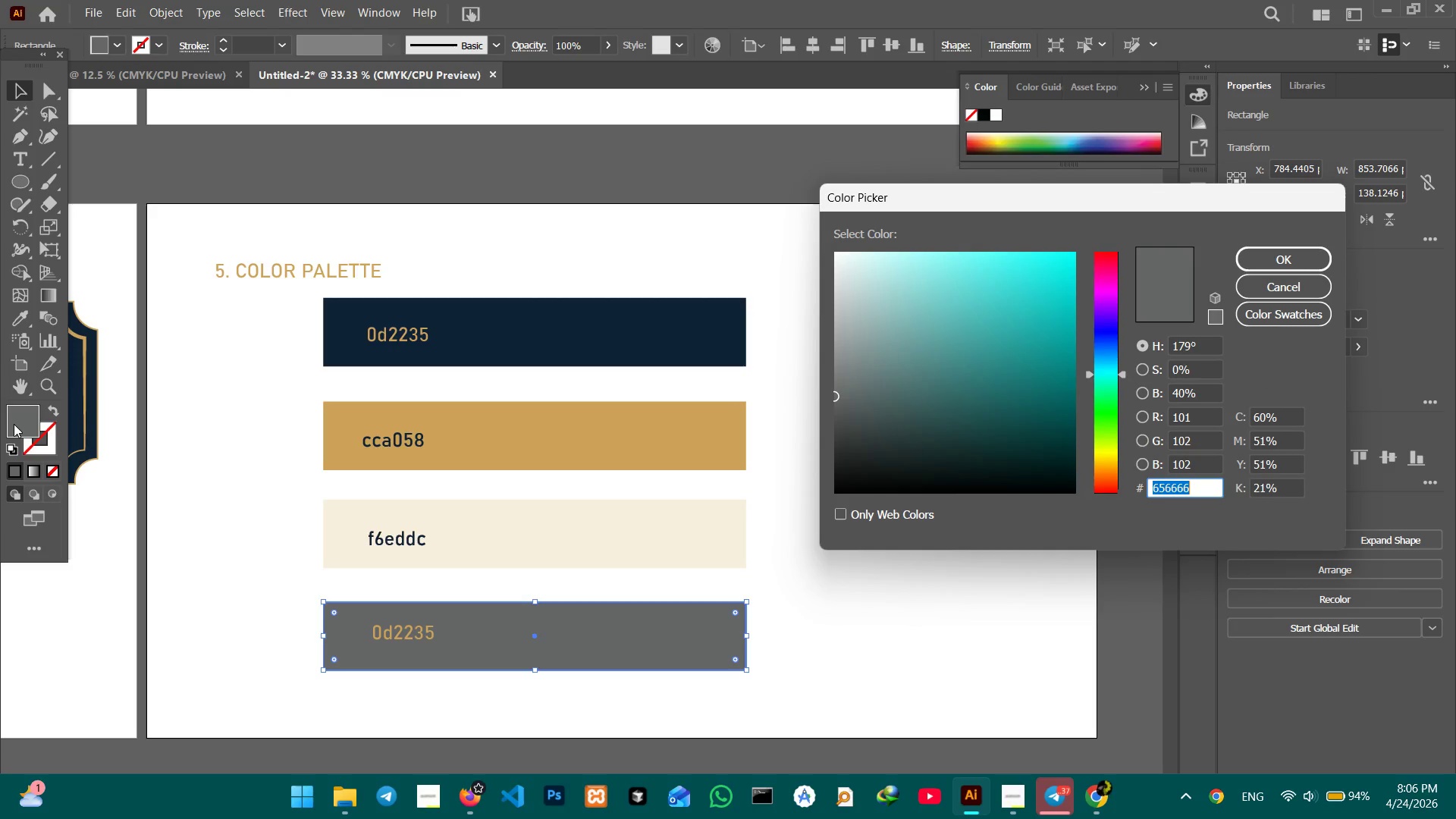 
key(Control+V)
 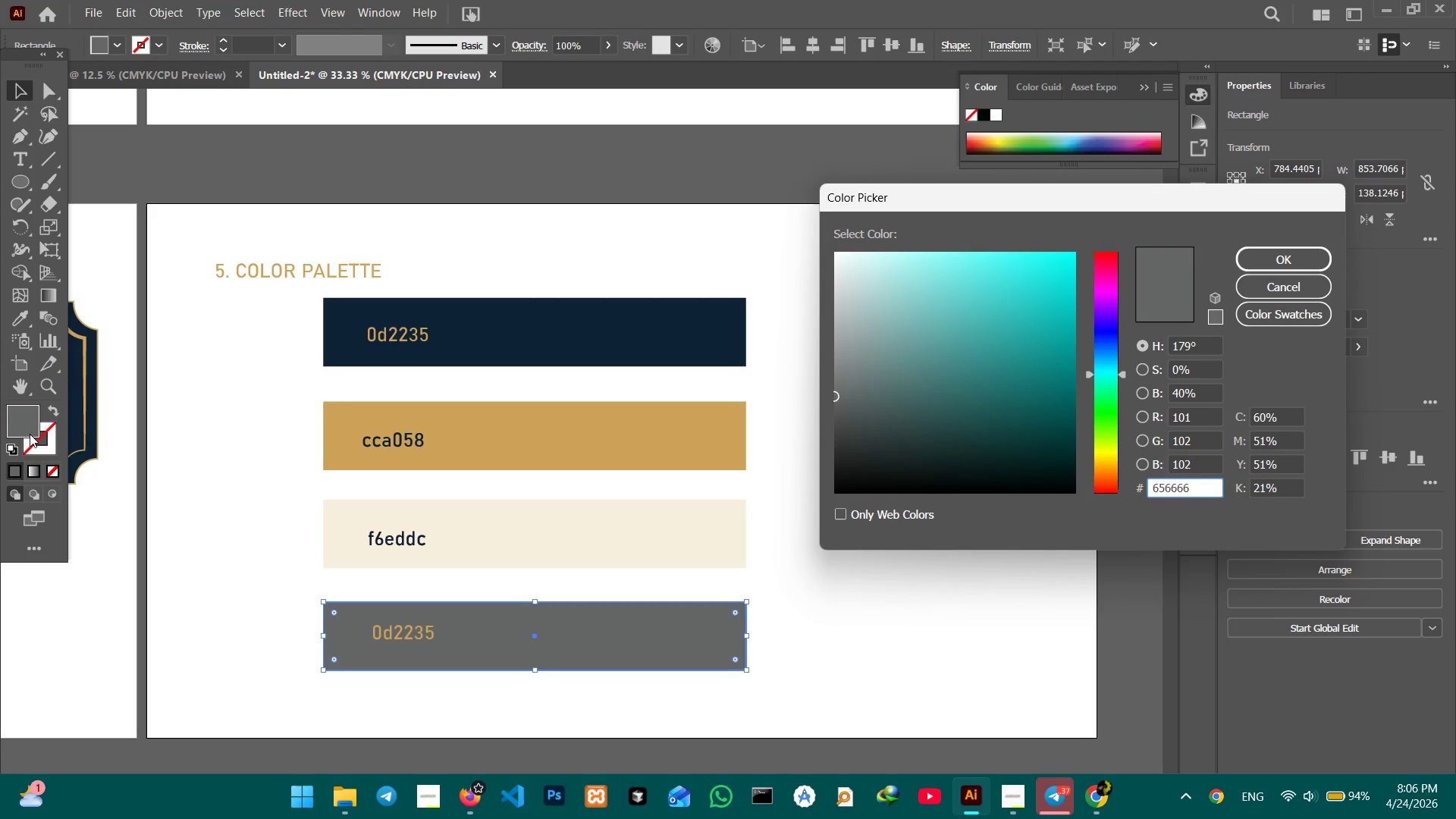 
key(Control+Z)
 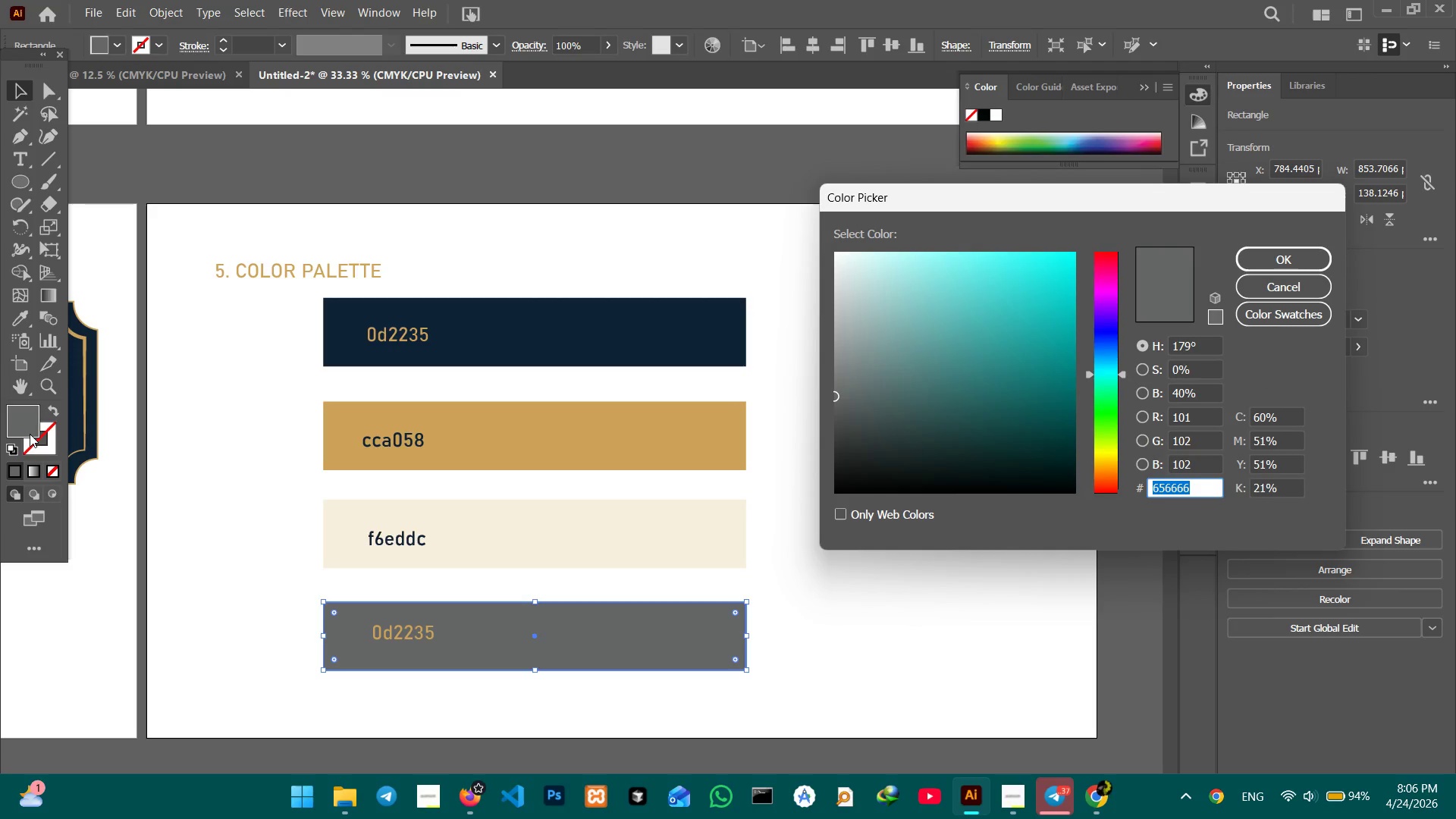 
key(Control+C)
 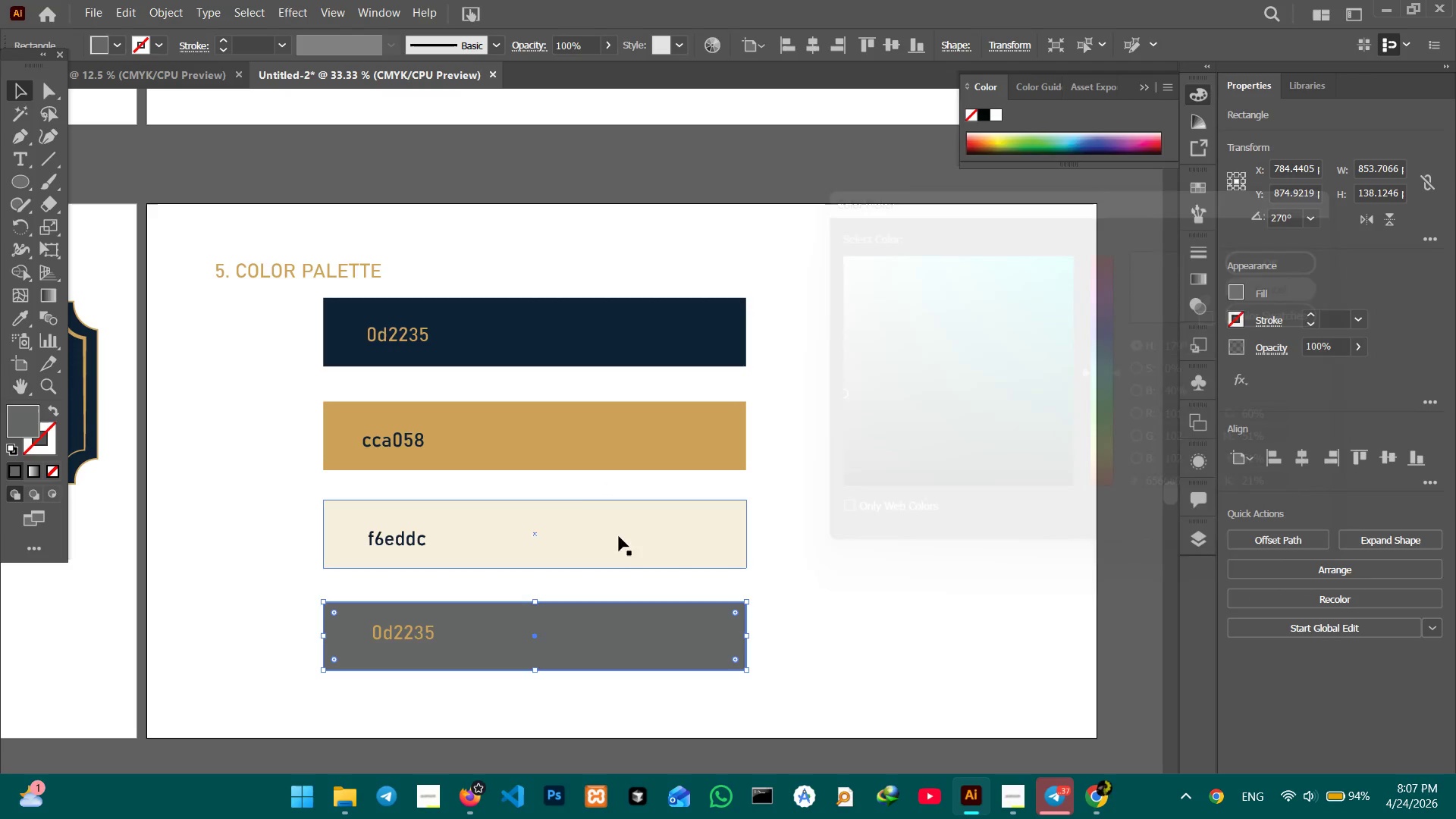 
double_click([406, 634])
 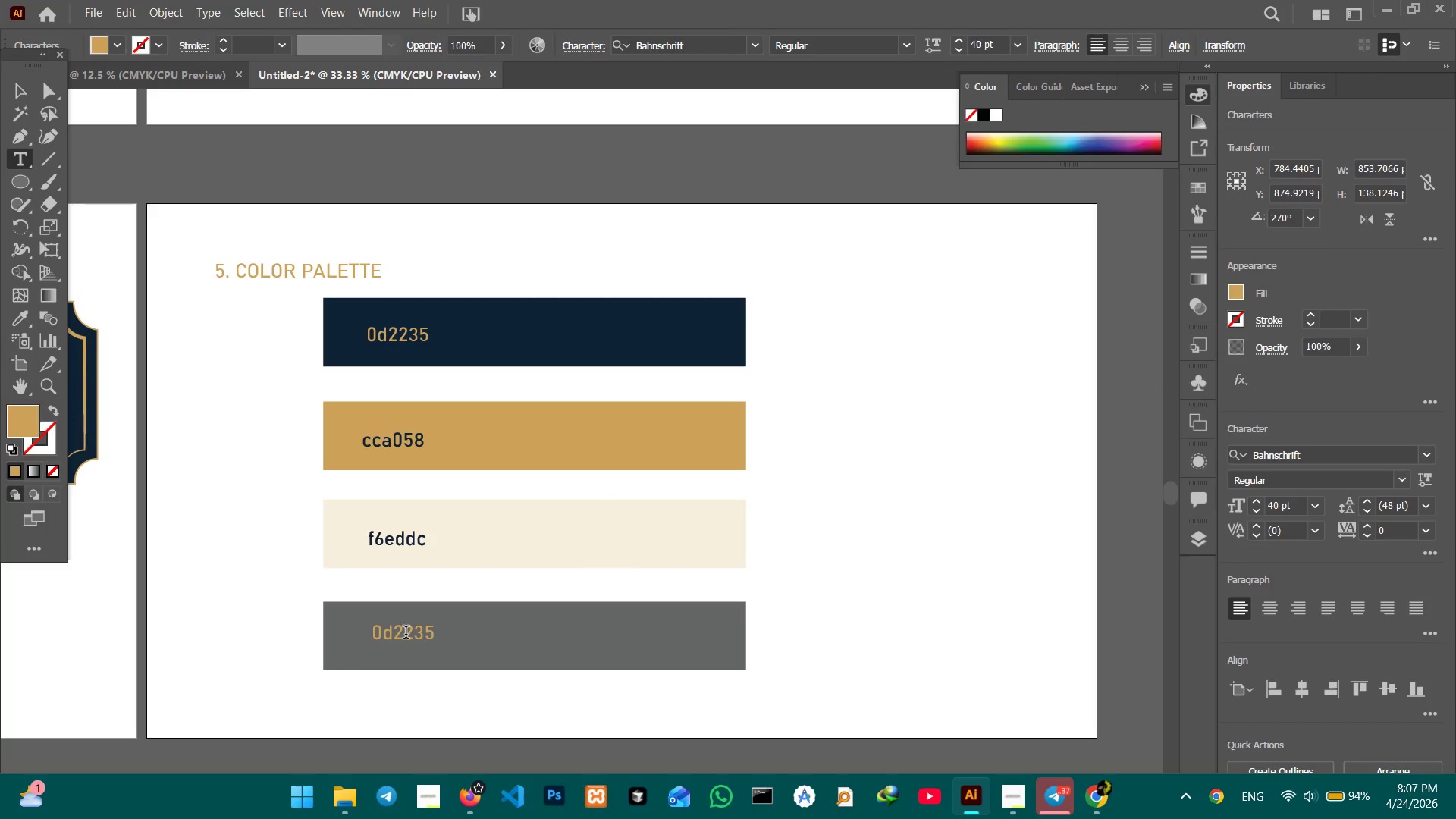 
hold_key(key=ControlLeft, duration=0.36)
 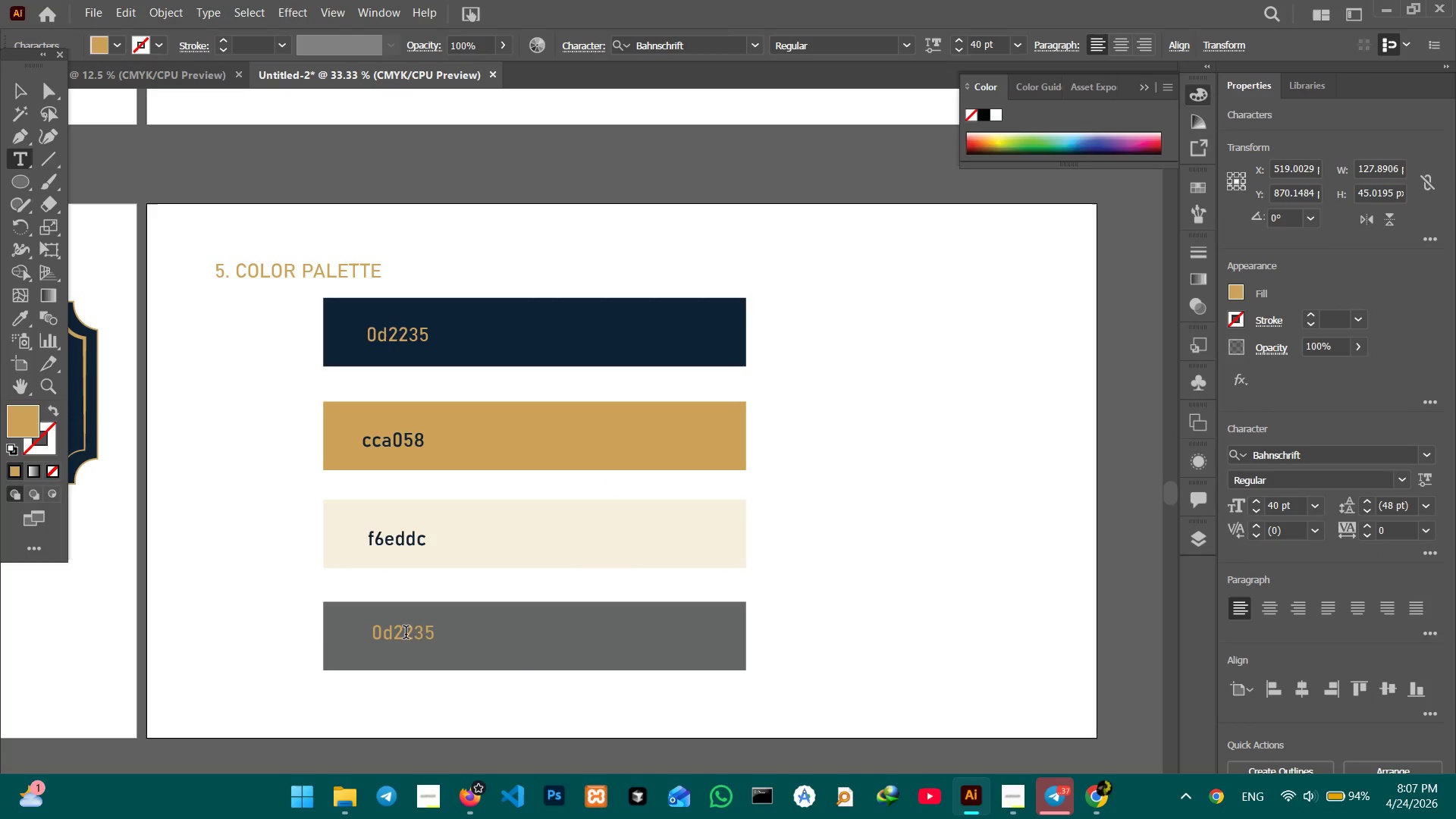 
double_click([406, 634])
 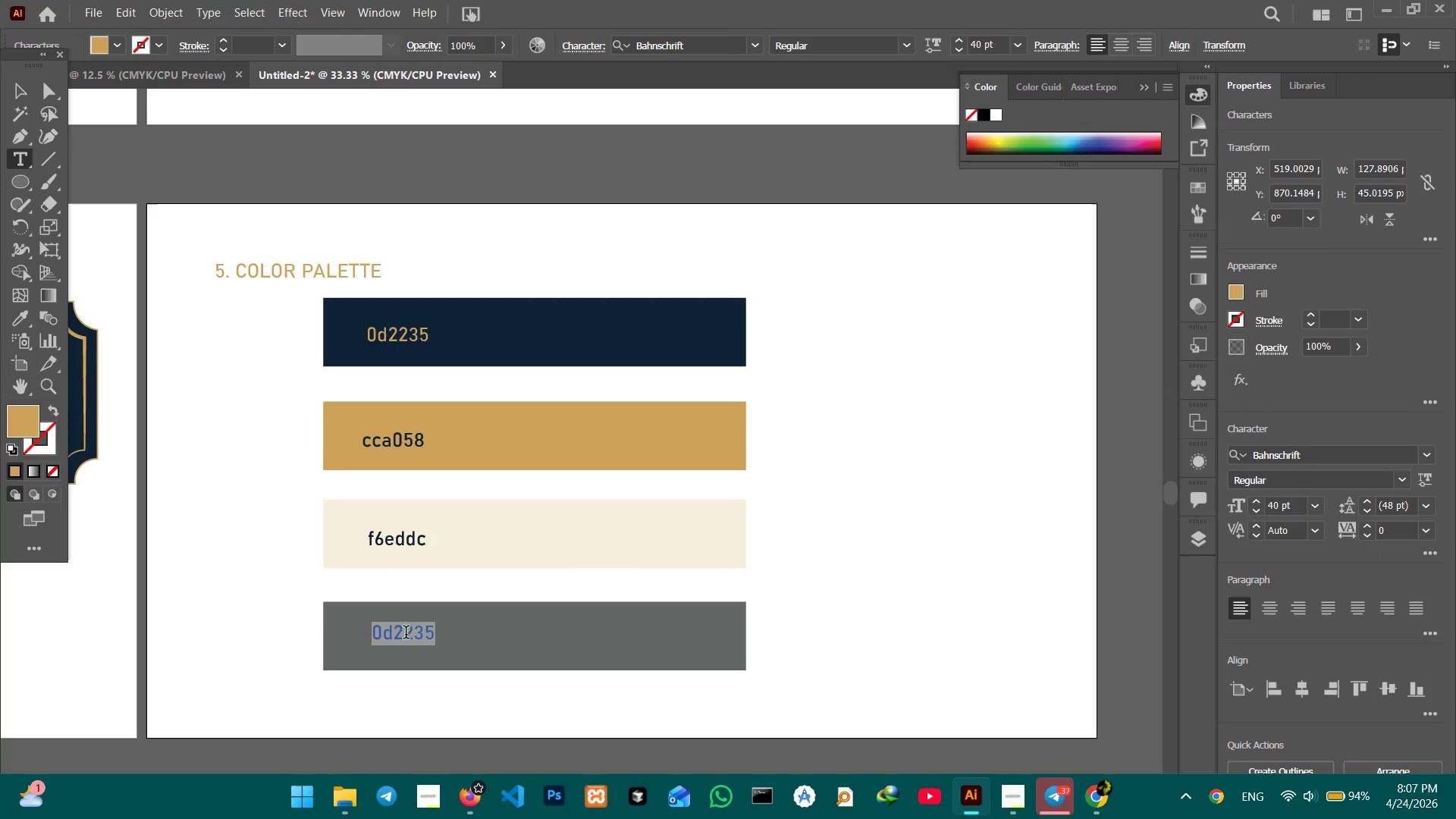 
triple_click([406, 634])
 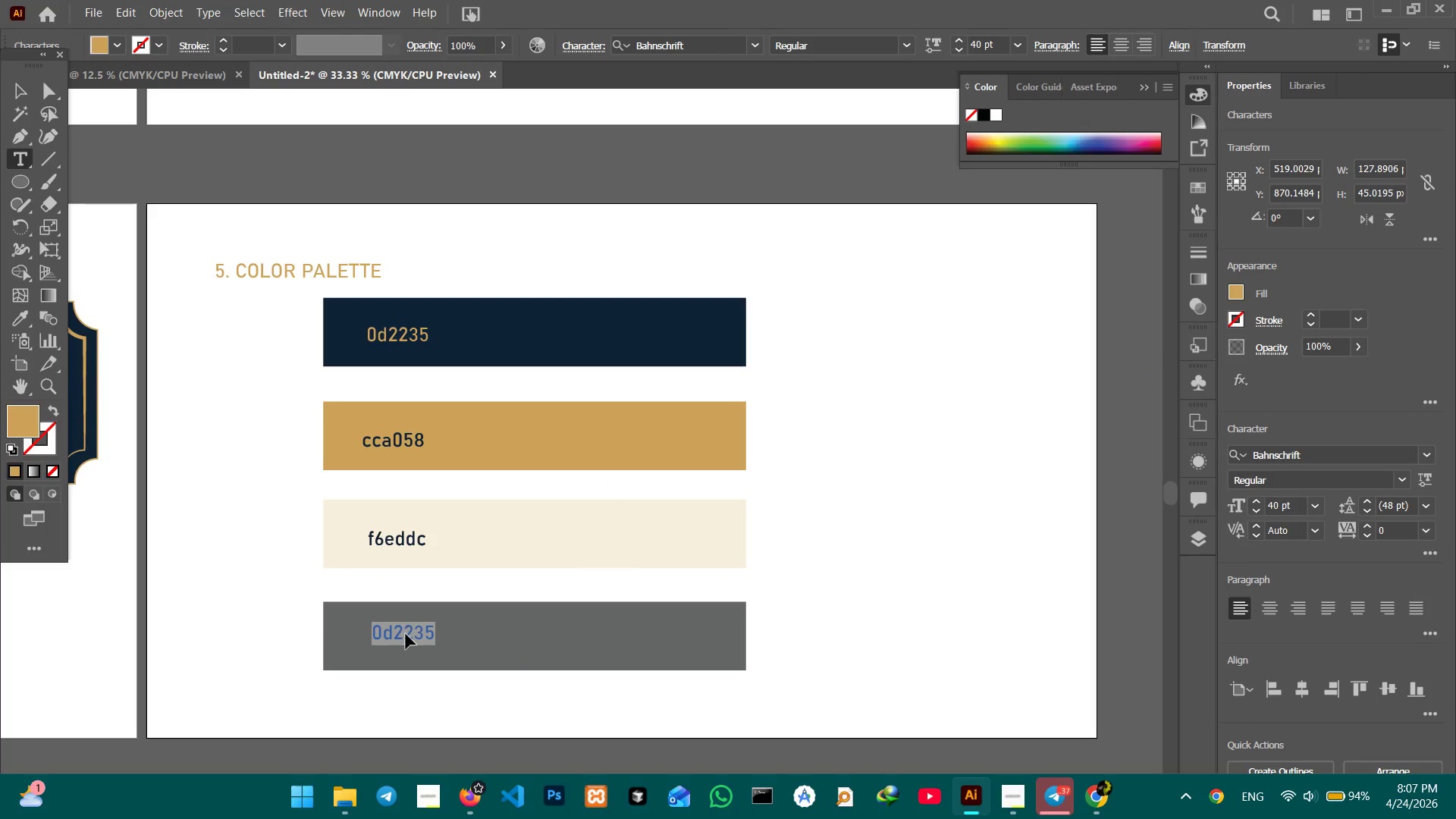 
key(Control+V)
 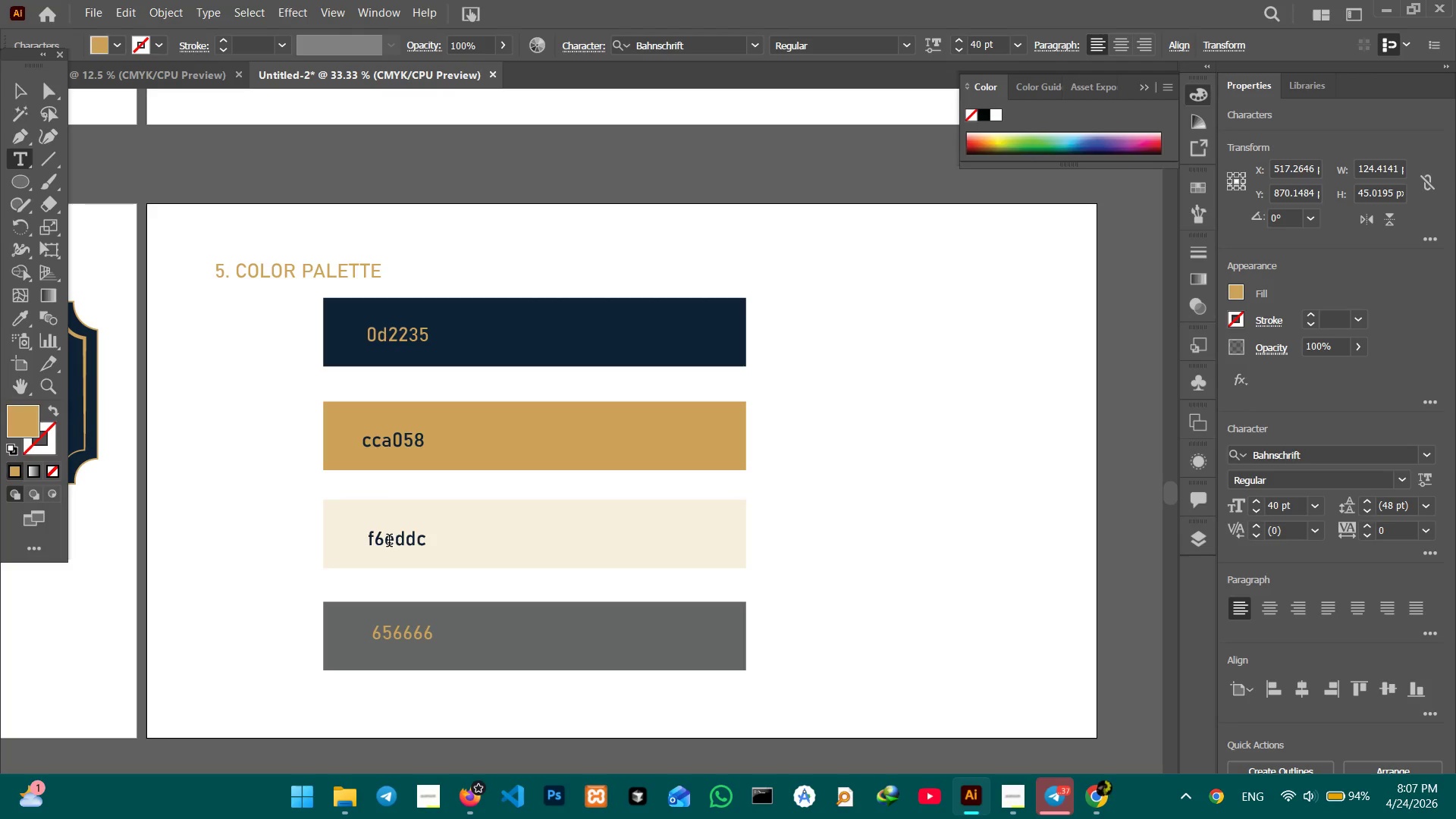 
double_click([389, 544])
 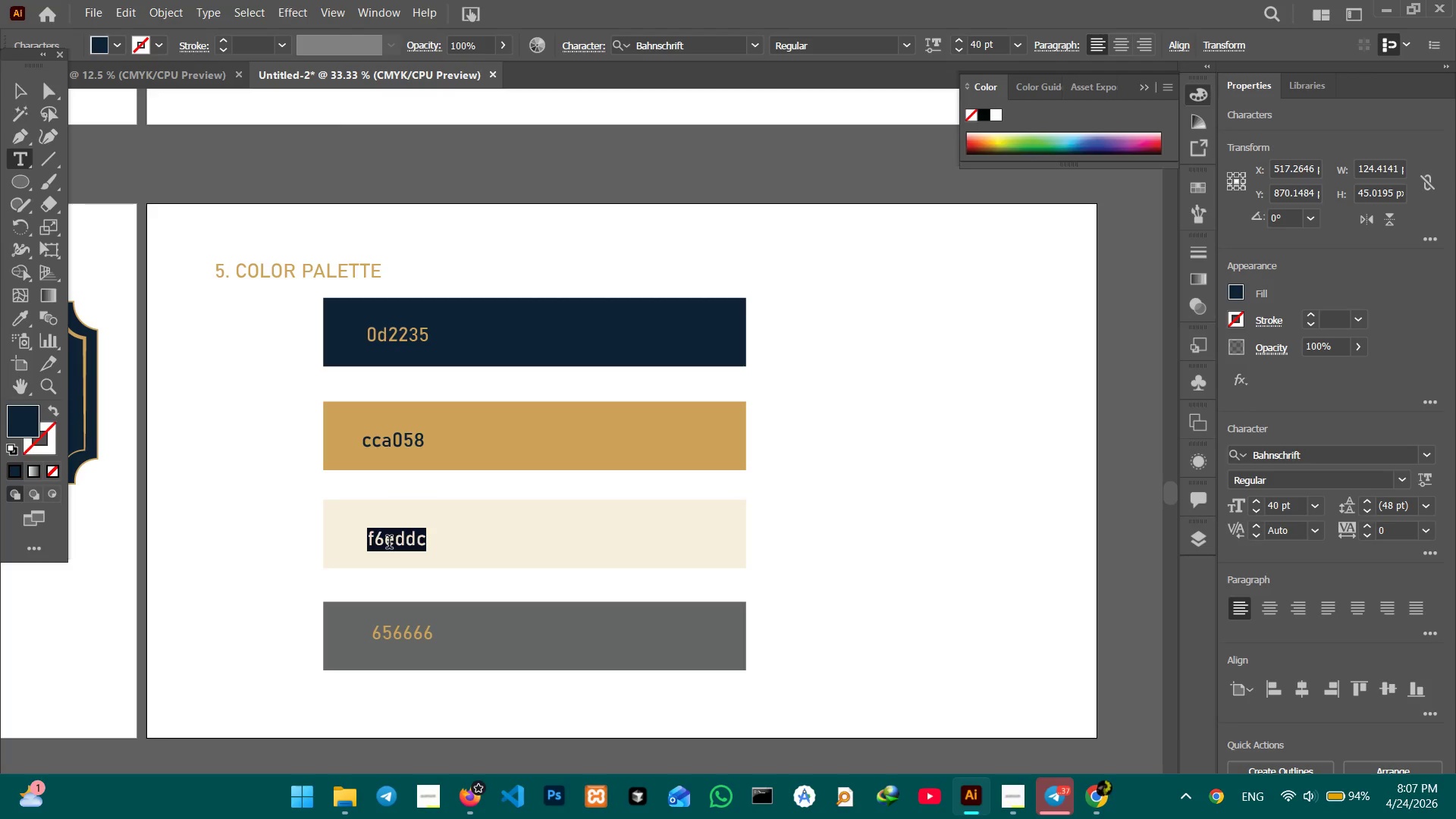 
triple_click([389, 544])
 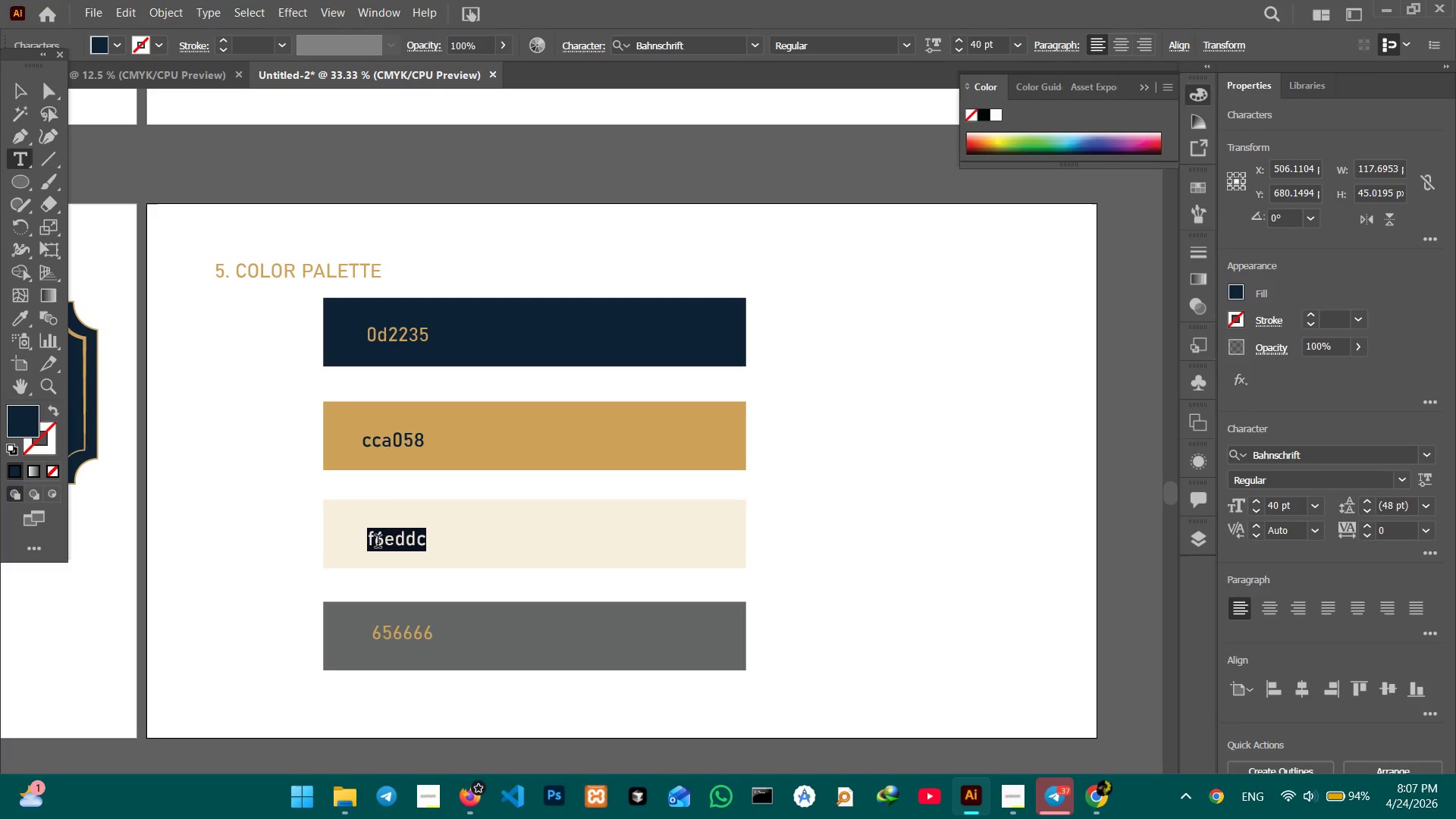 
left_click([369, 541])
 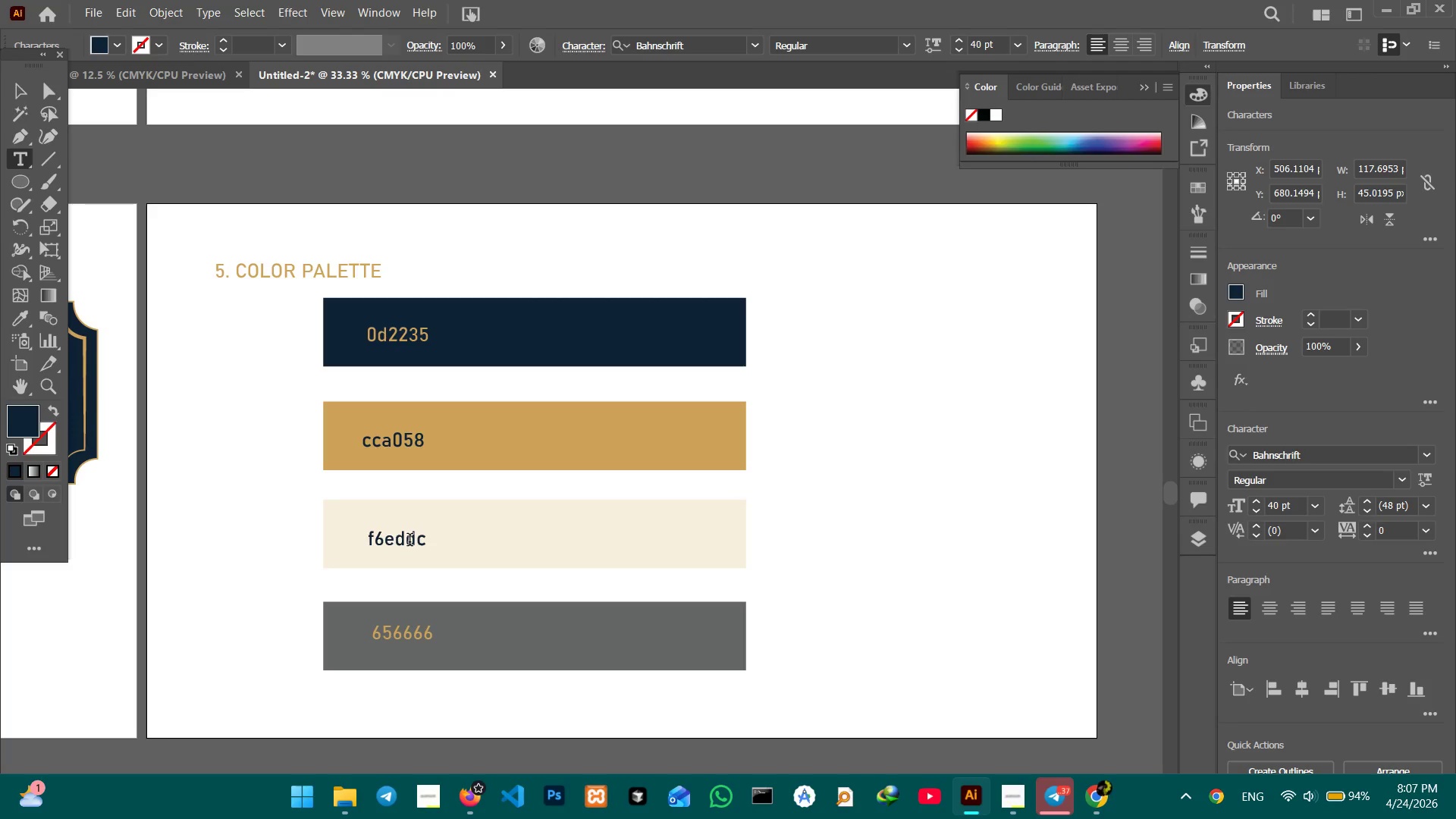 
type(F6 EDDC )
 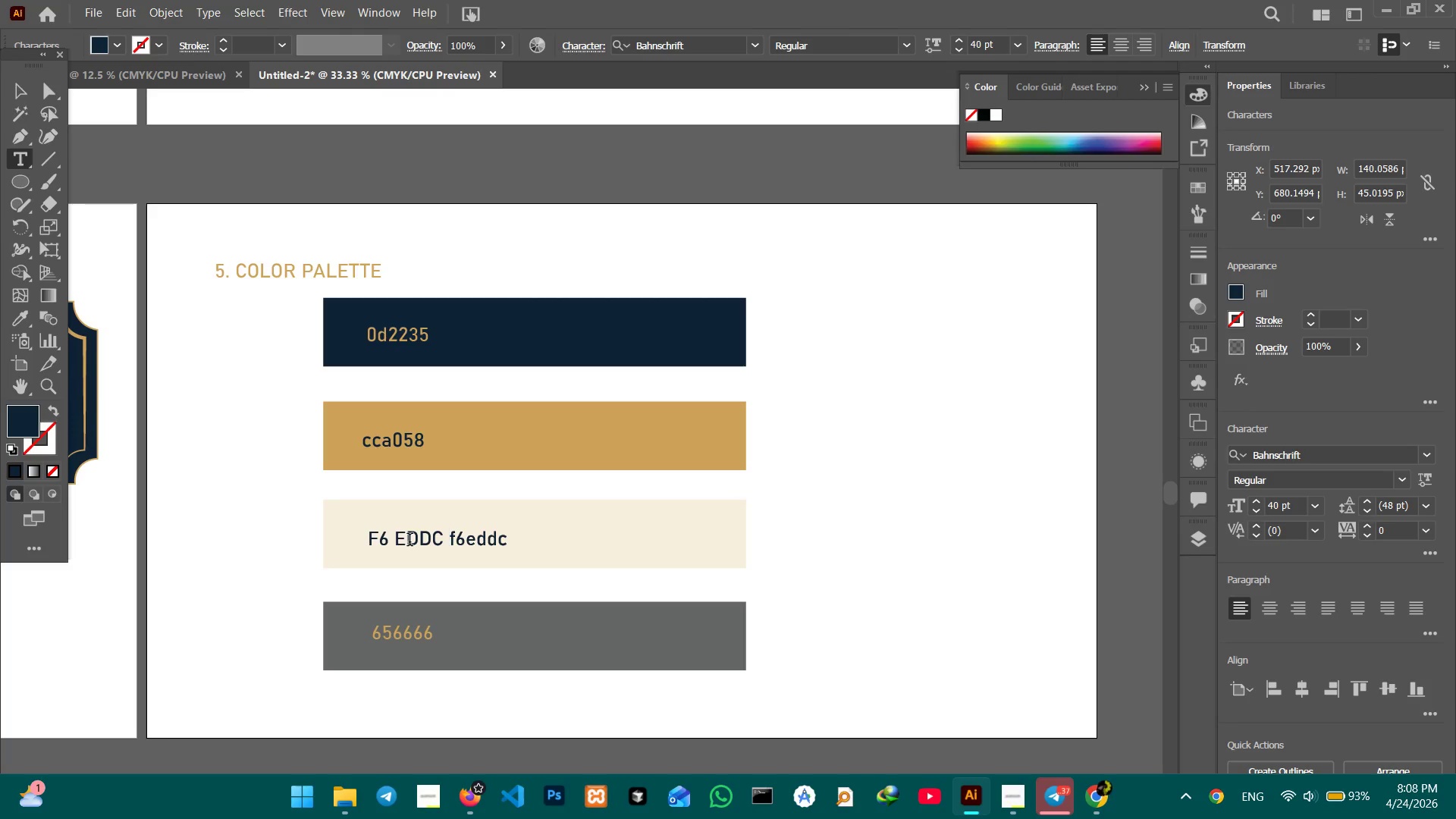 
wait(50.28)
 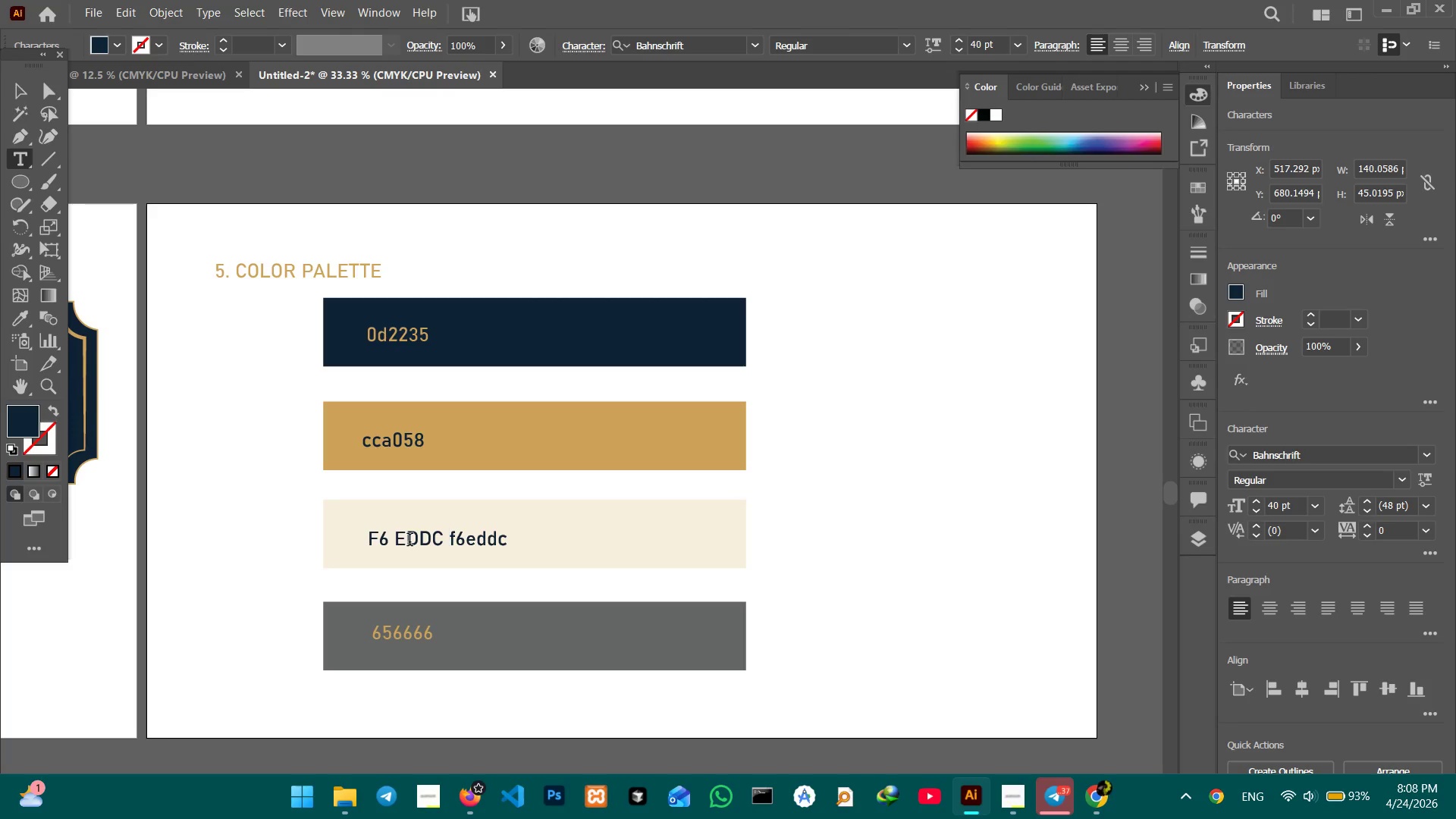 
left_click([399, 541])
 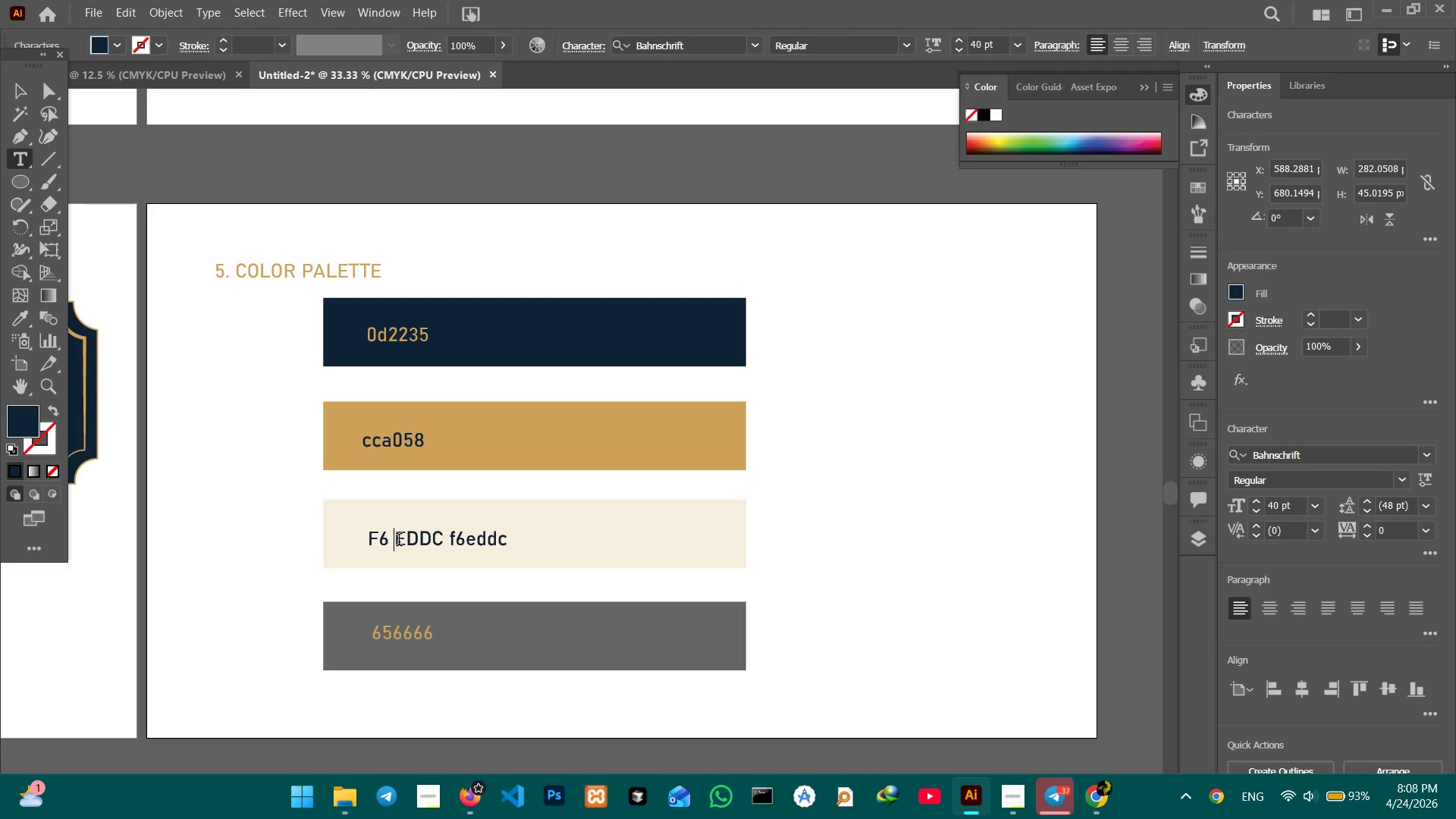 
key(Backspace)
 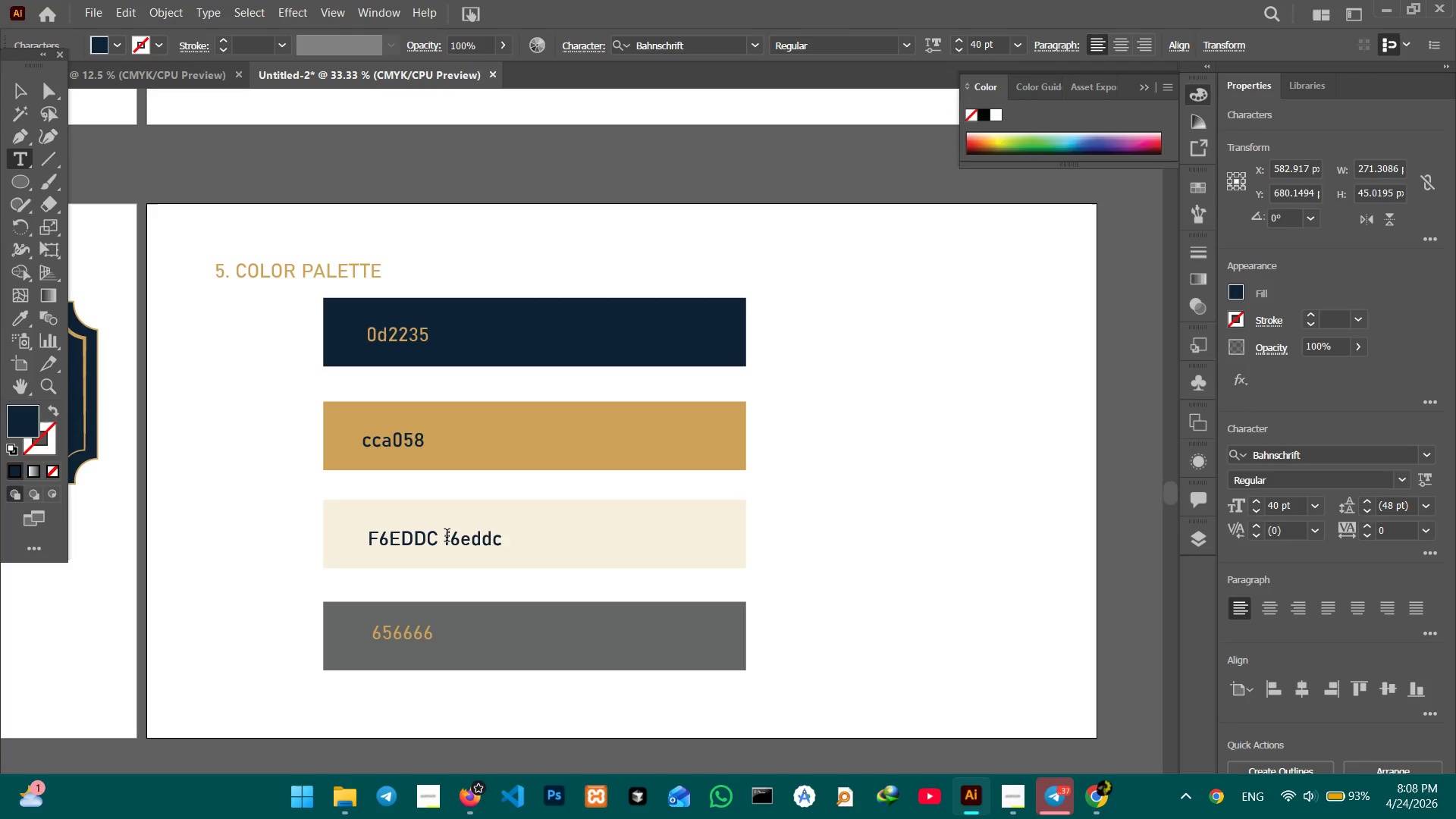 
left_click_drag(start_coordinate=[447, 535], to_coordinate=[535, 540])
 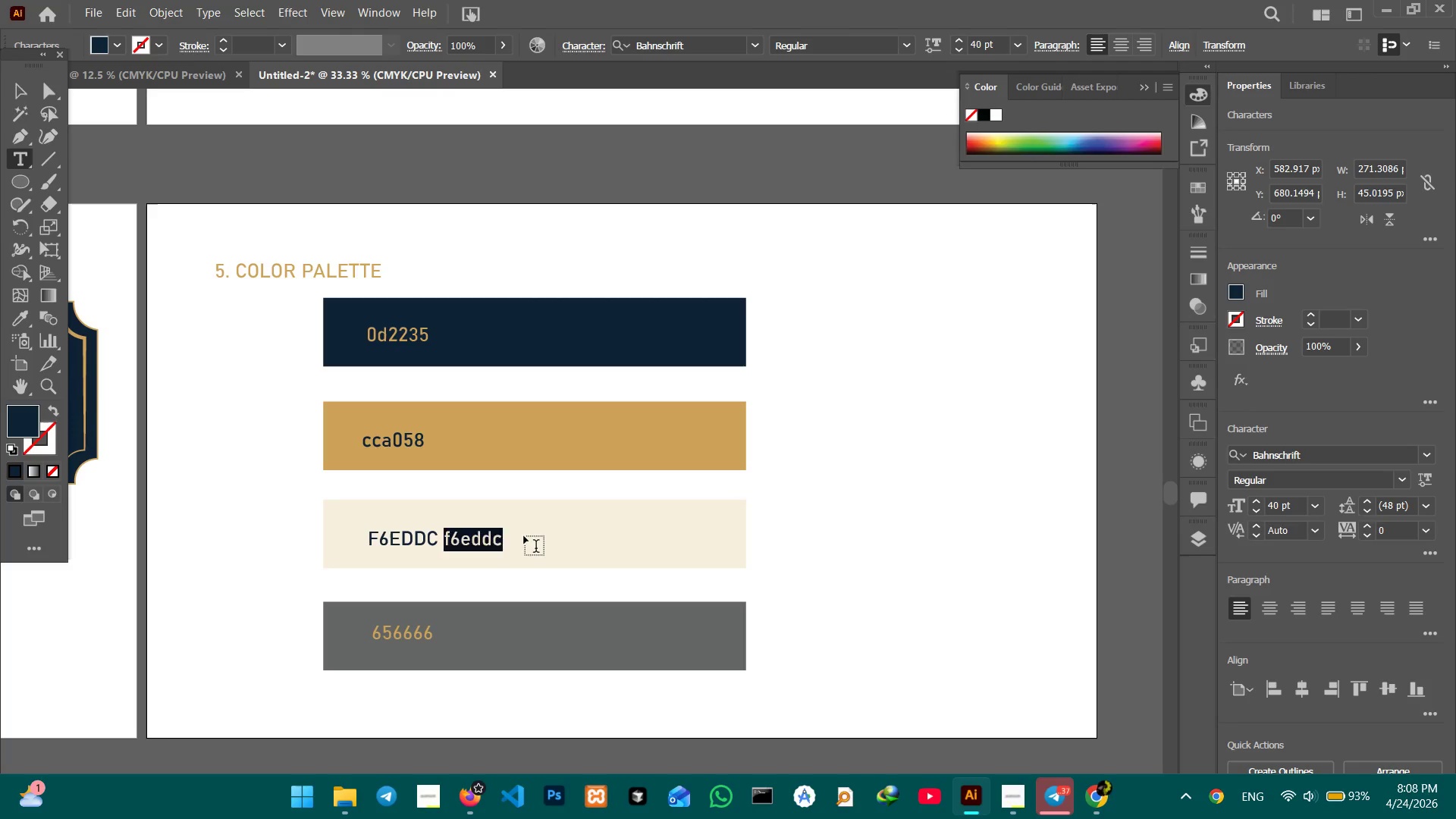 
key(Backspace)
 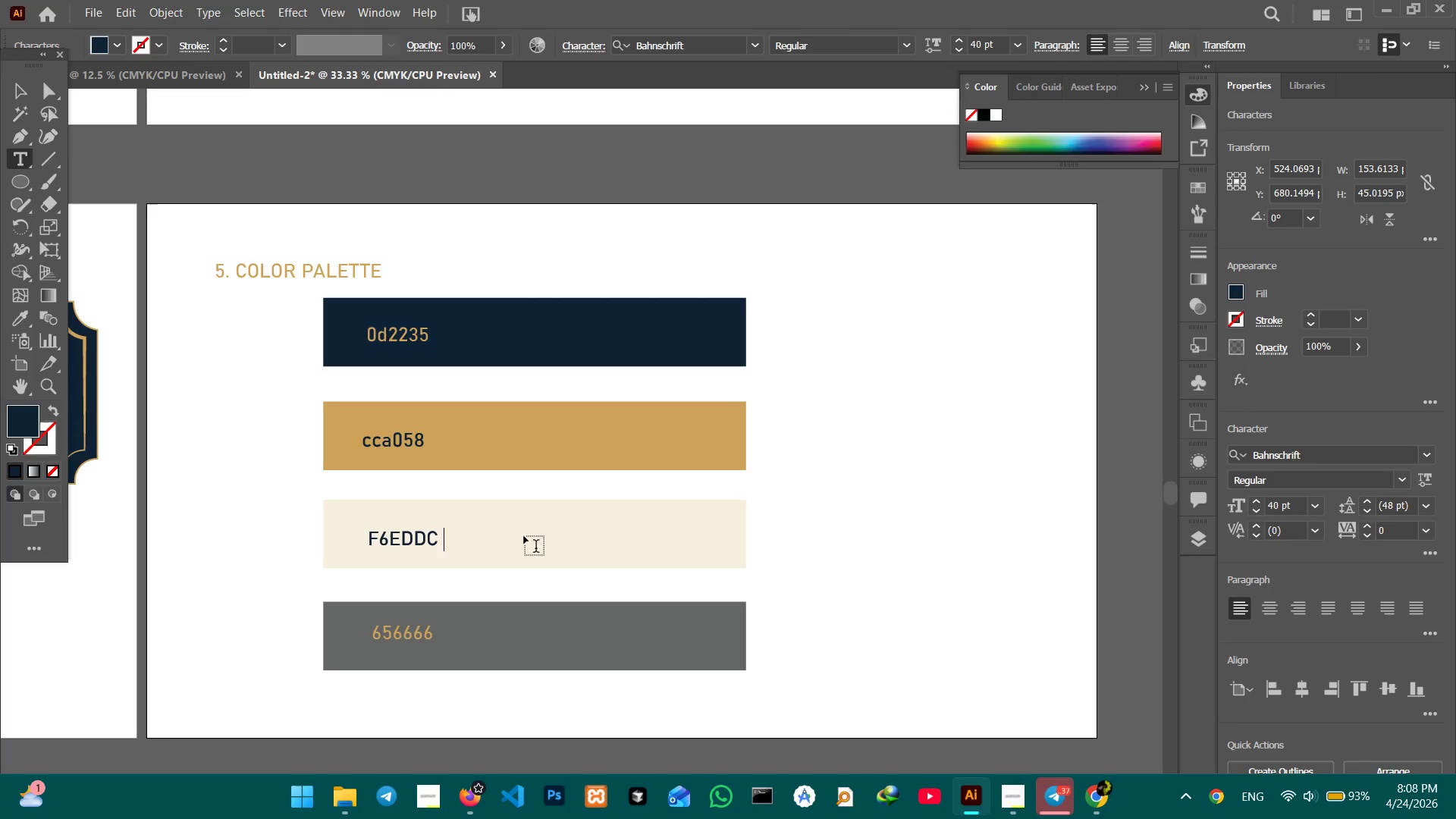 
key(Backspace)
 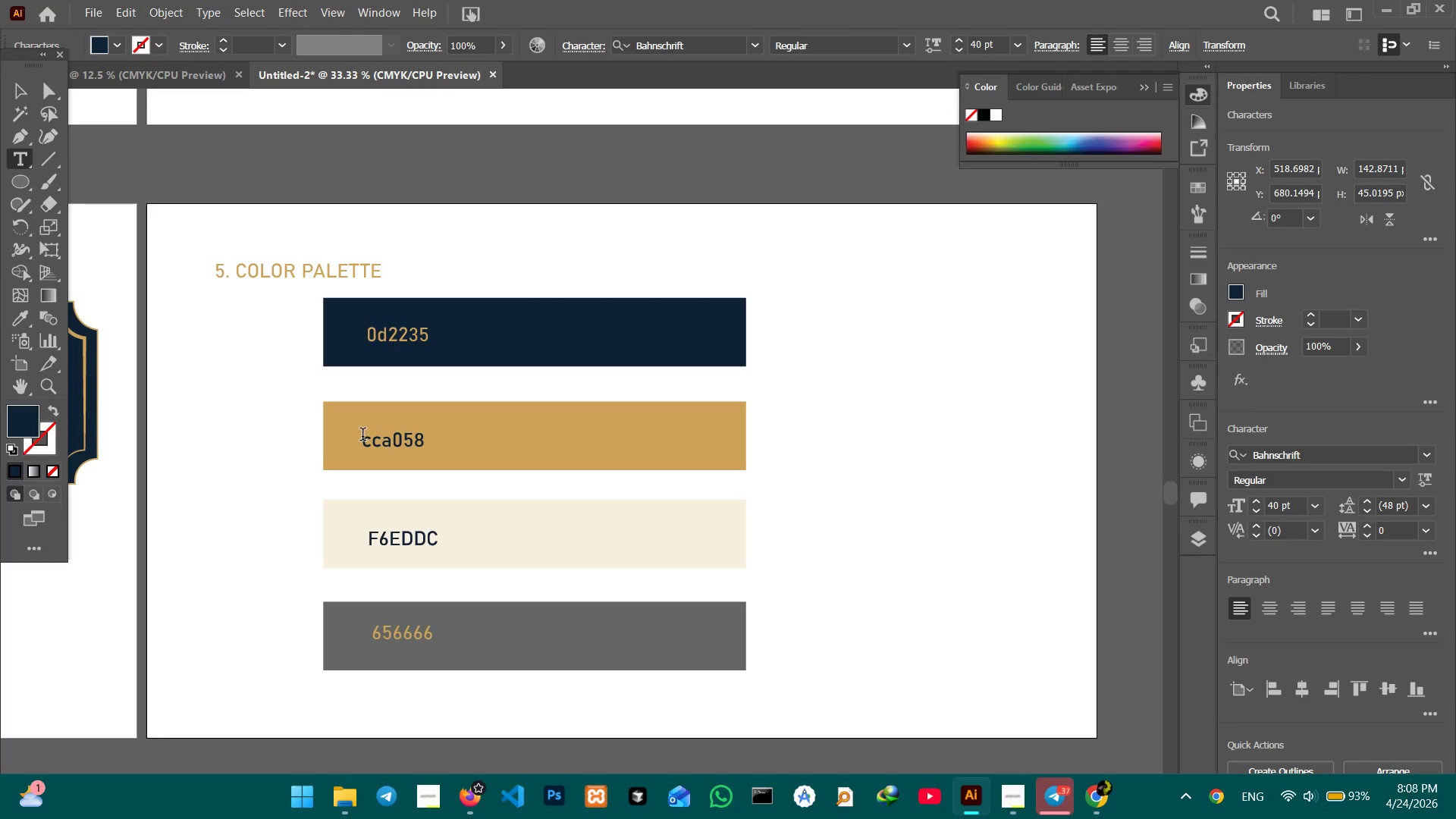 
left_click([362, 436])
 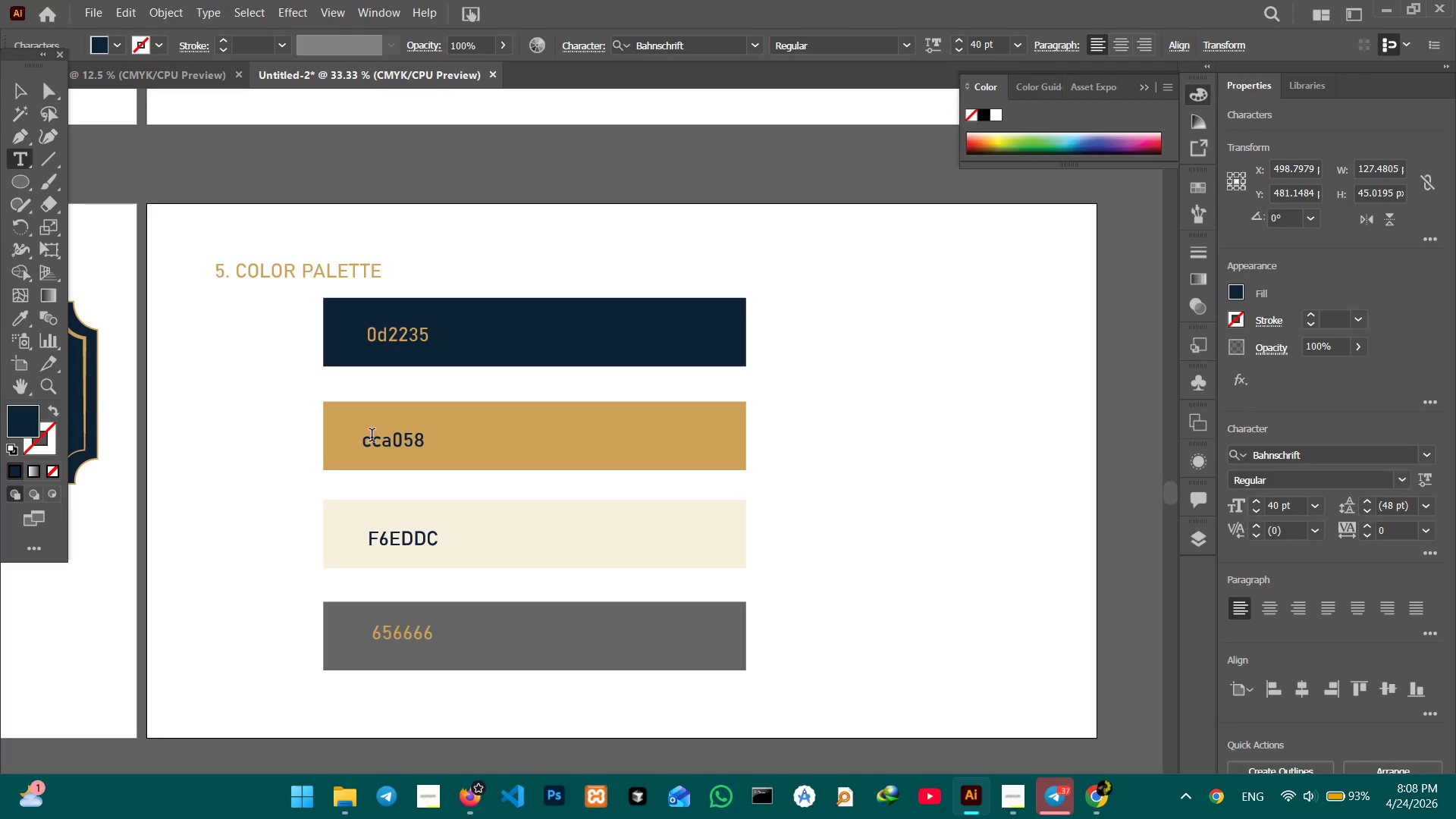 
type(CCA)
 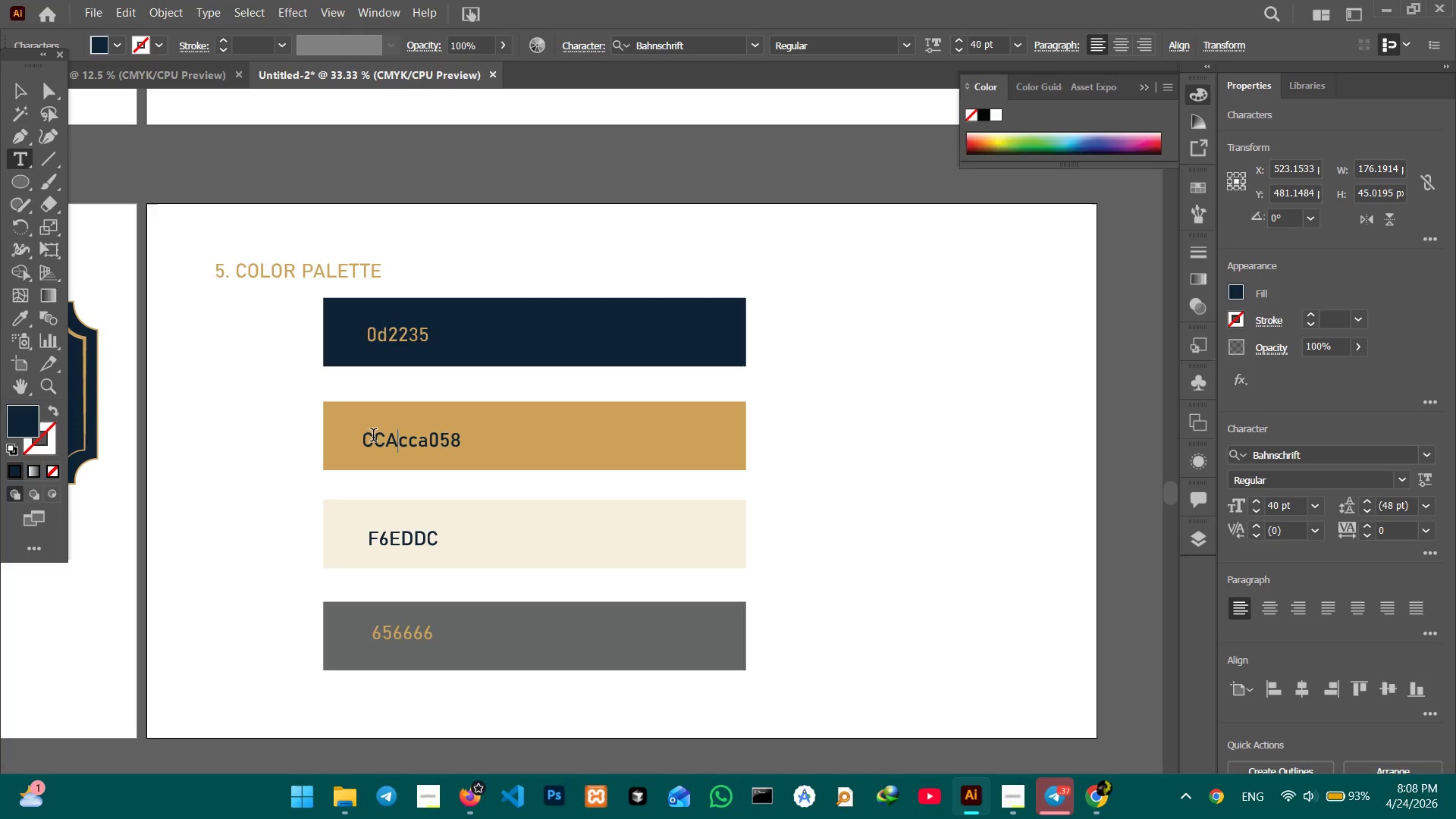 
left_click_drag(start_coordinate=[400, 442], to_coordinate=[428, 444])
 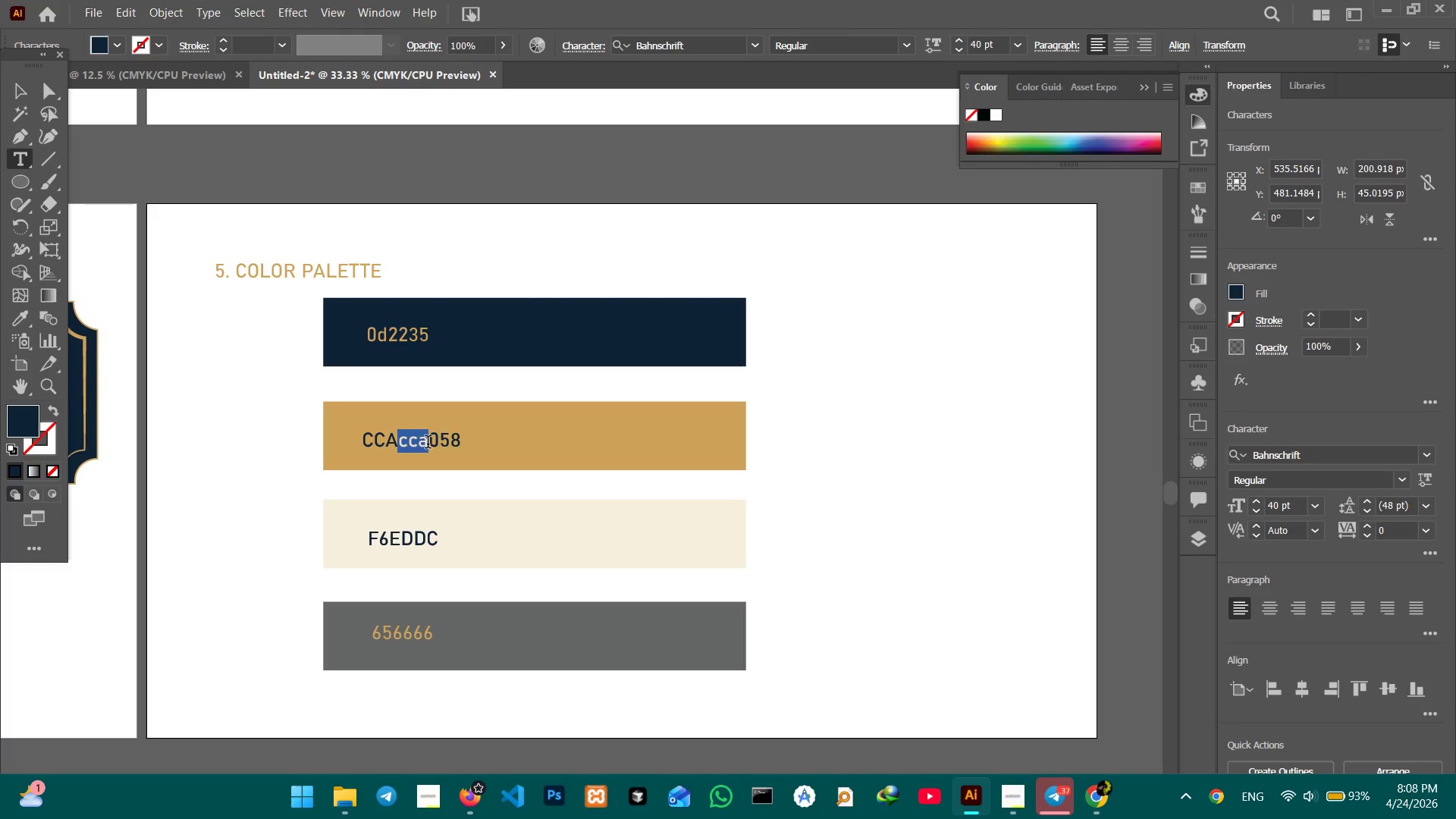 
key(Backspace)
 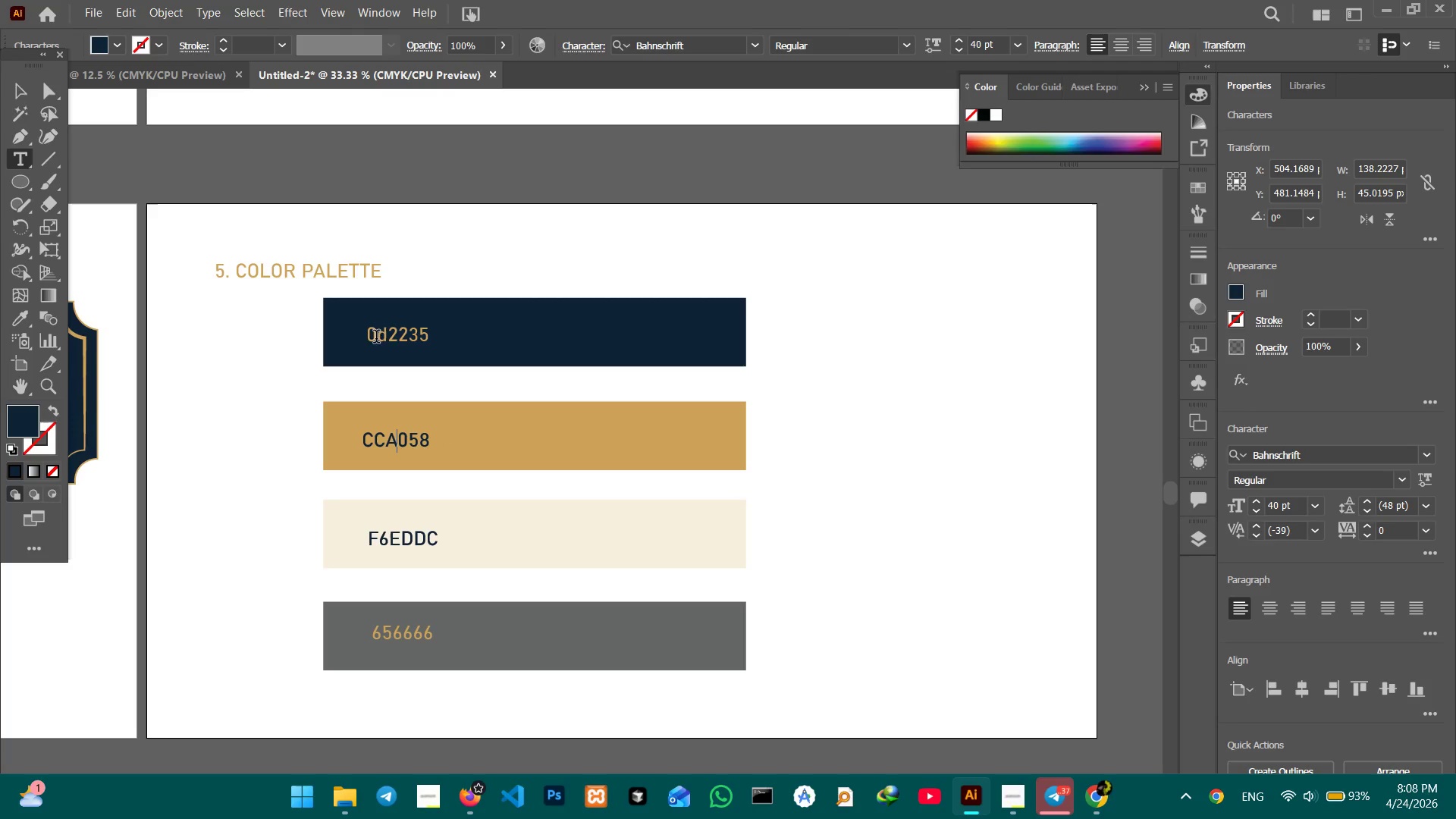 
left_click([369, 336])
 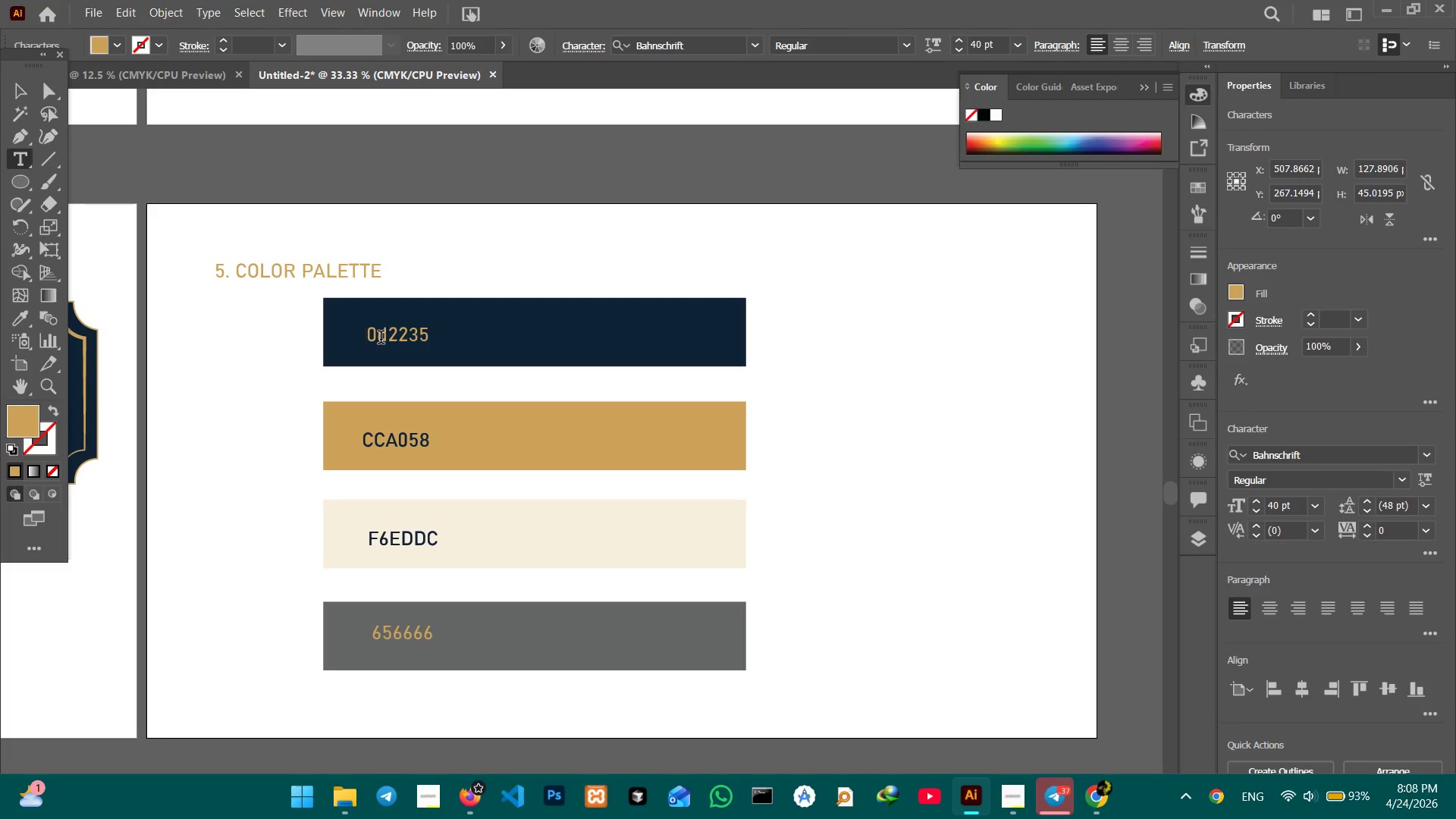 
left_click([378, 339])
 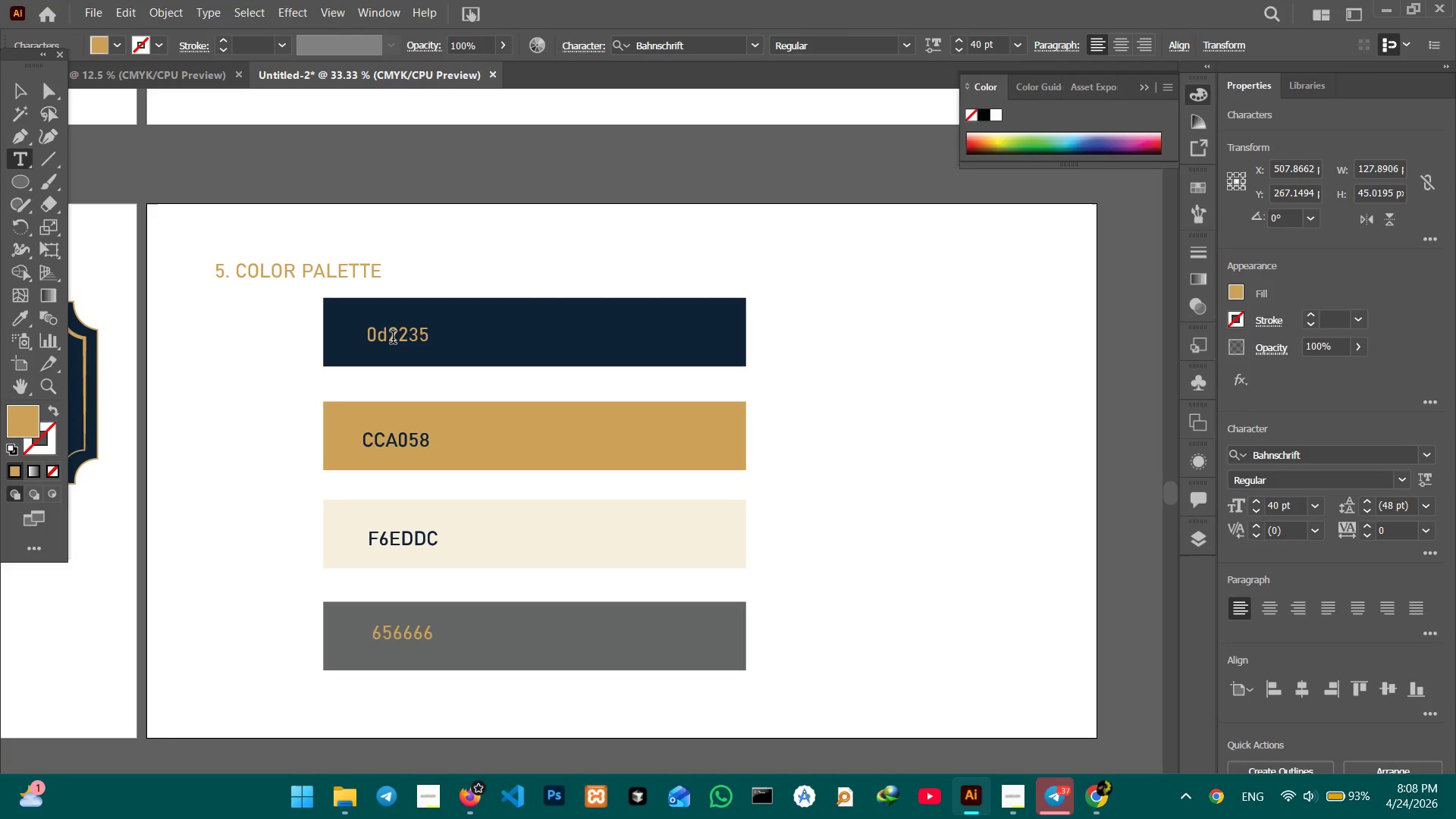 
key(D)
 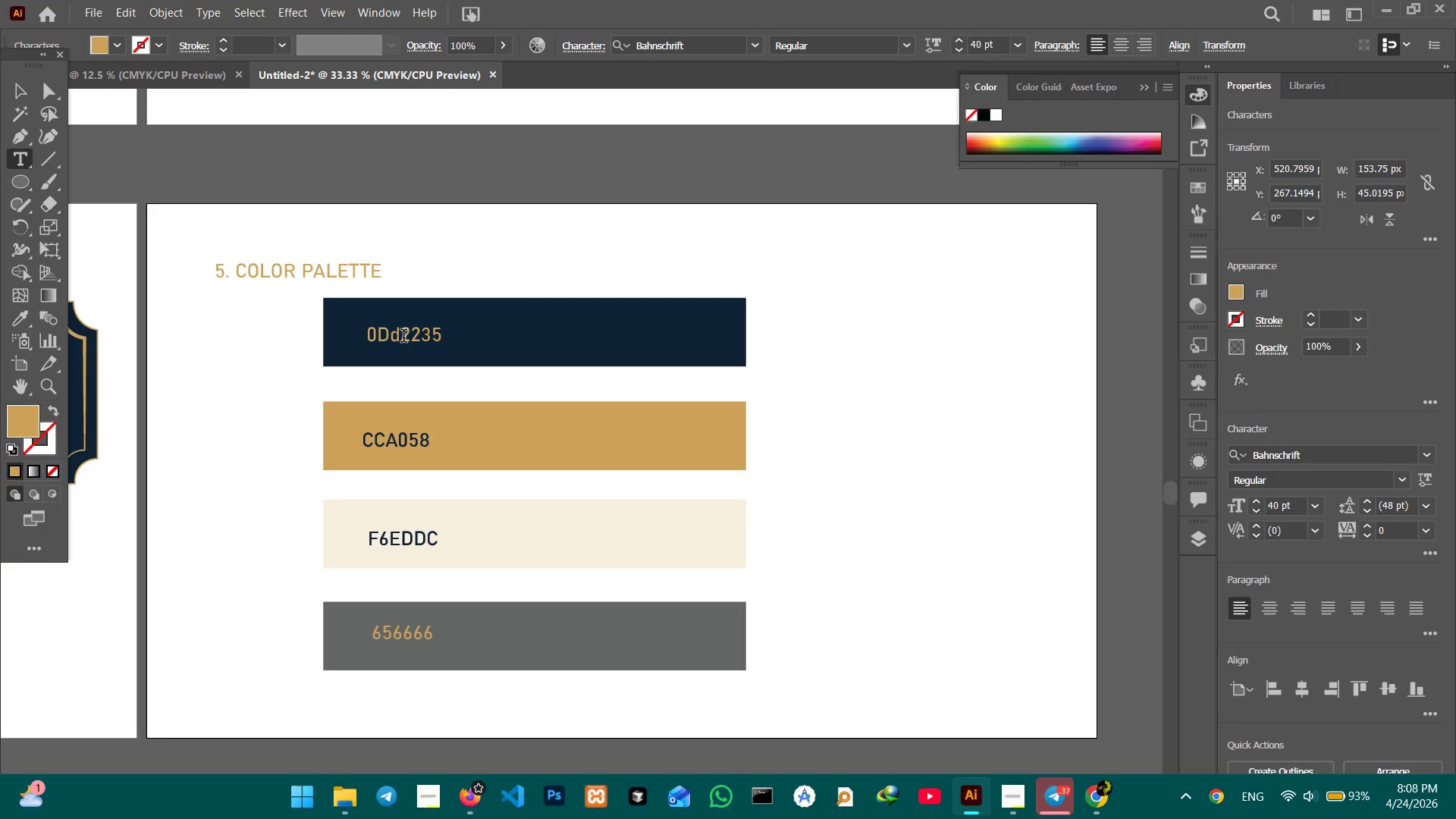 
left_click_drag(start_coordinate=[403, 337], to_coordinate=[392, 334])
 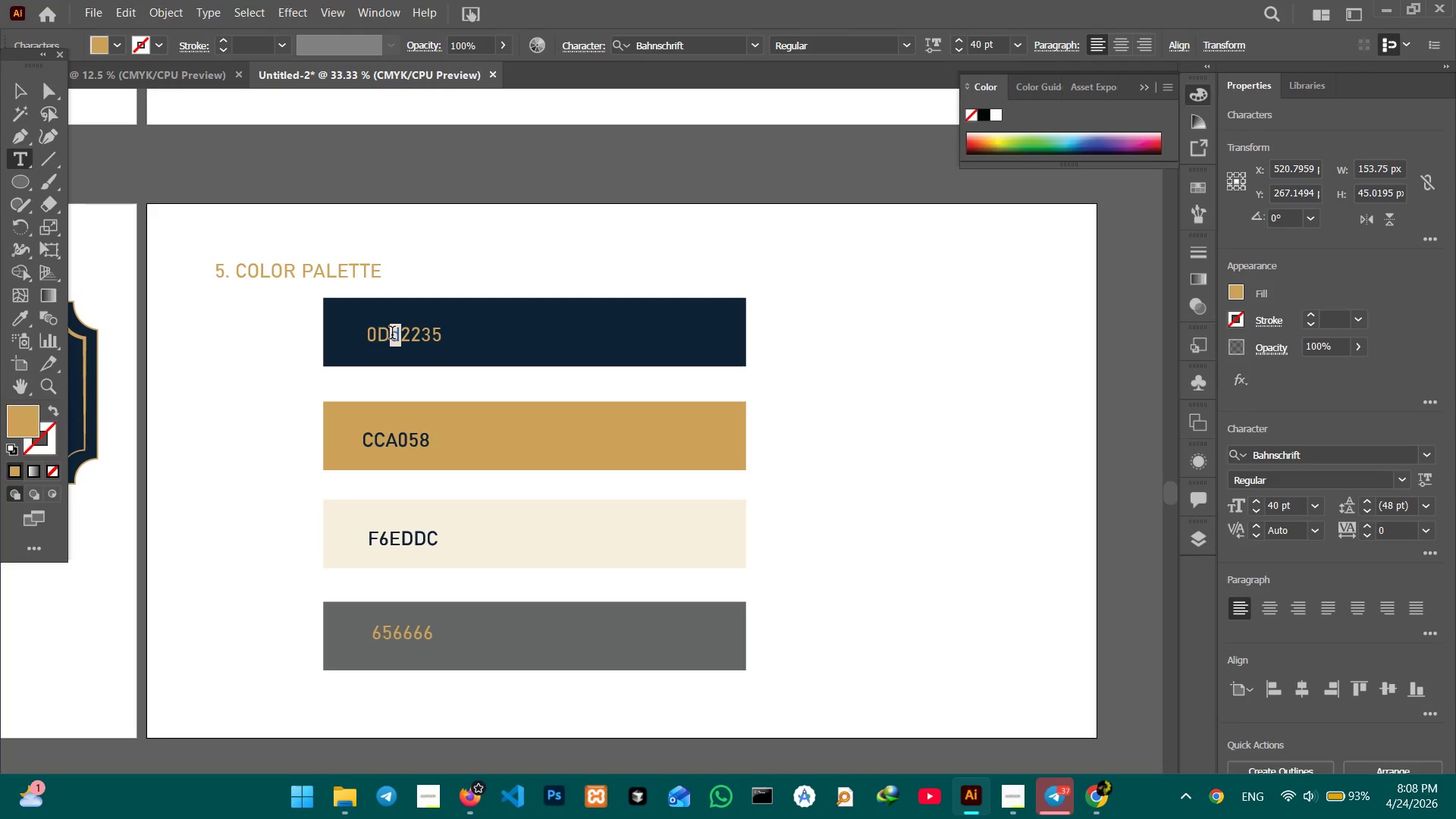 
key(Backspace)
 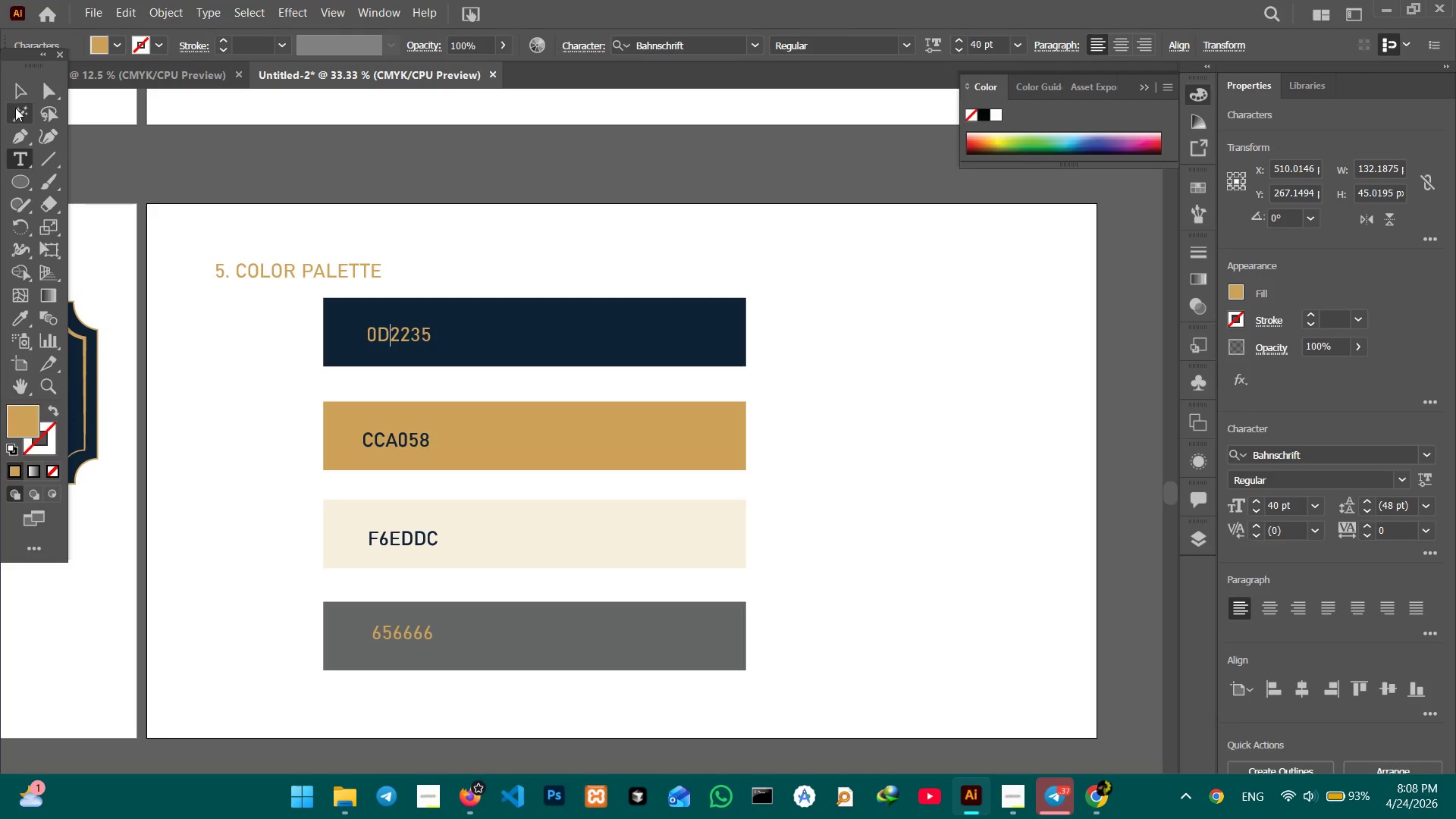 
left_click([28, 88])
 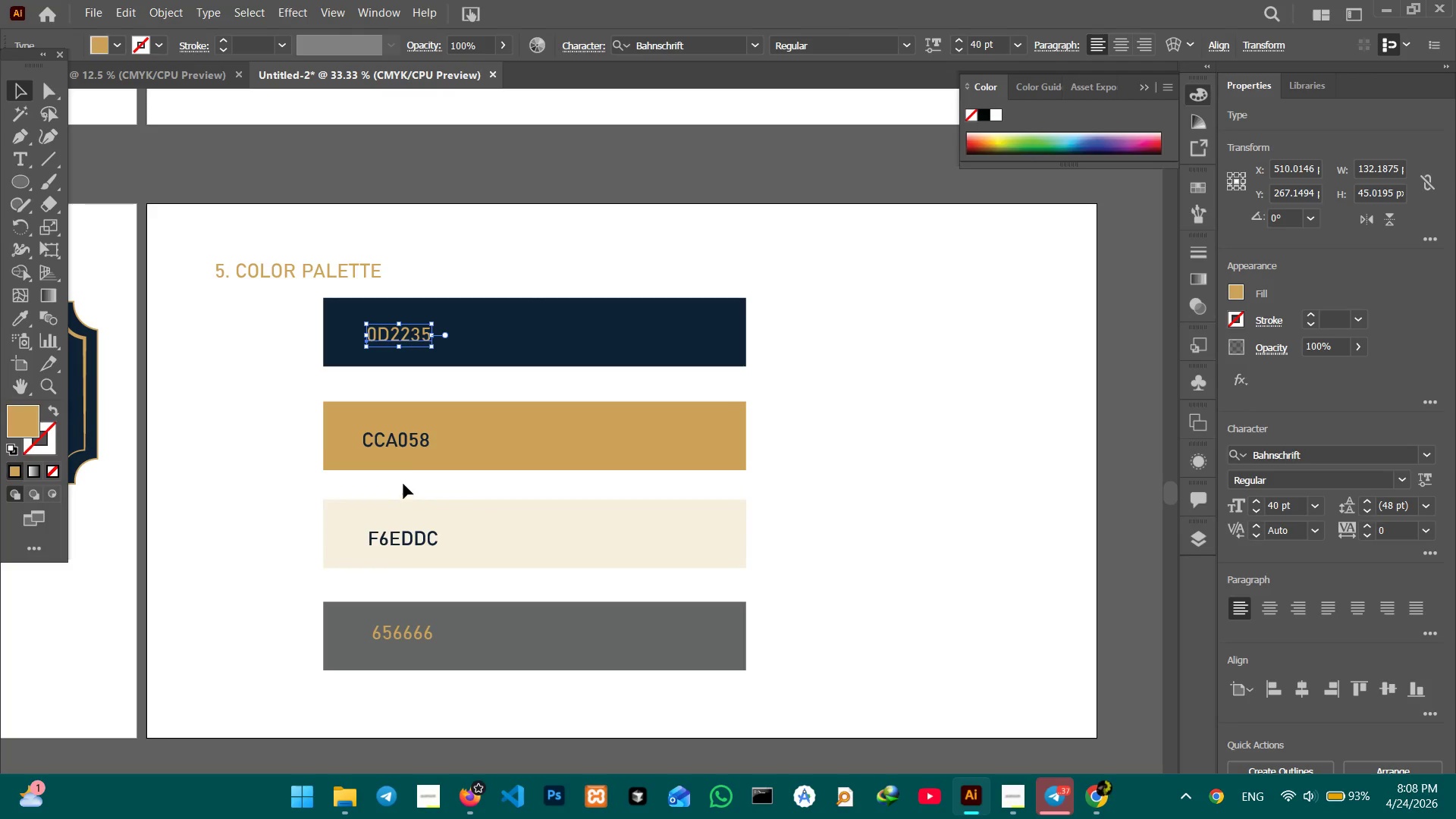 
hold_key(key=ShiftLeft, duration=2.42)
left_click([400, 443])
 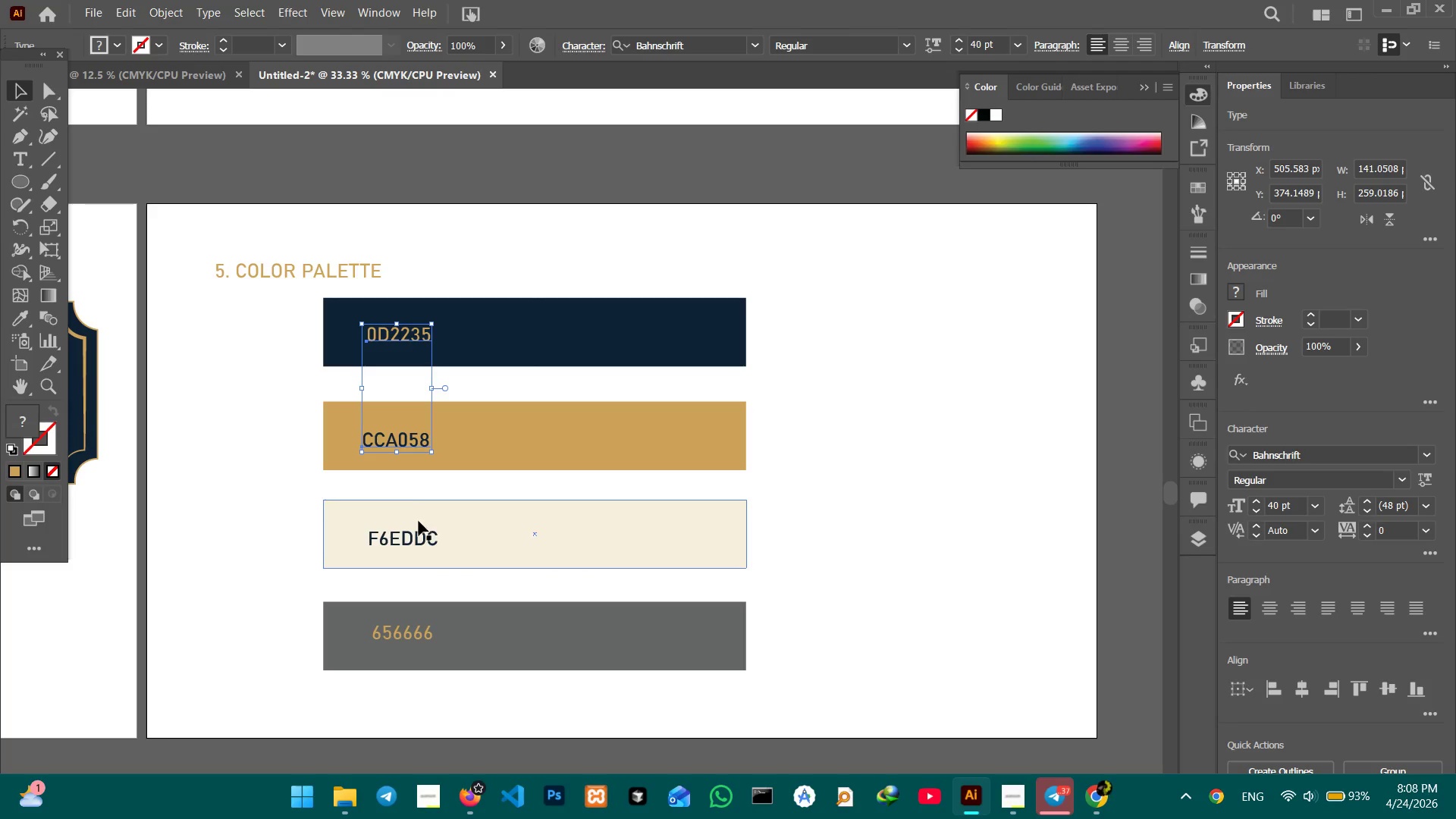 
left_click([410, 538])
 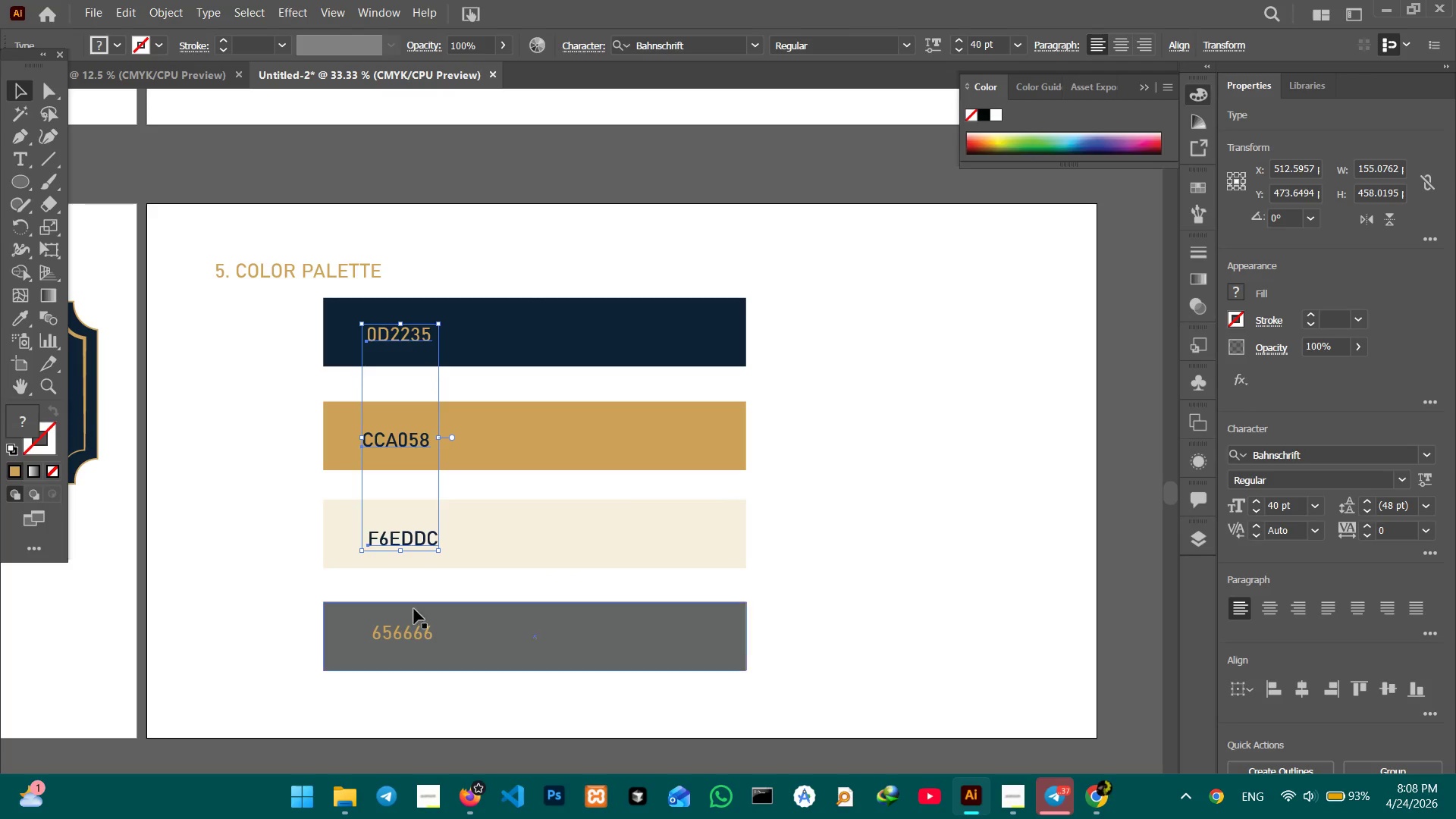 
left_click([402, 642])
 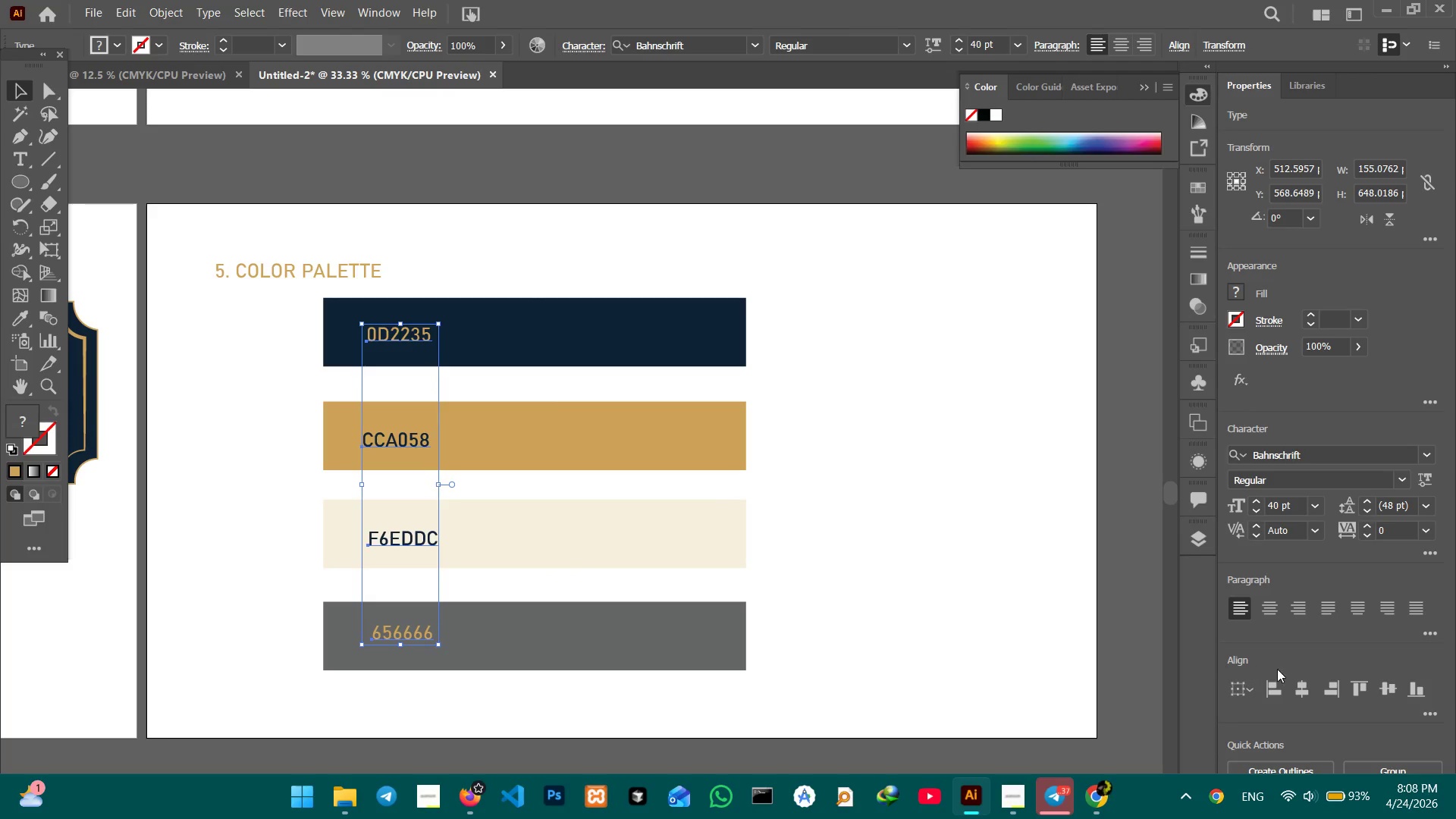 
left_click([1276, 684])
 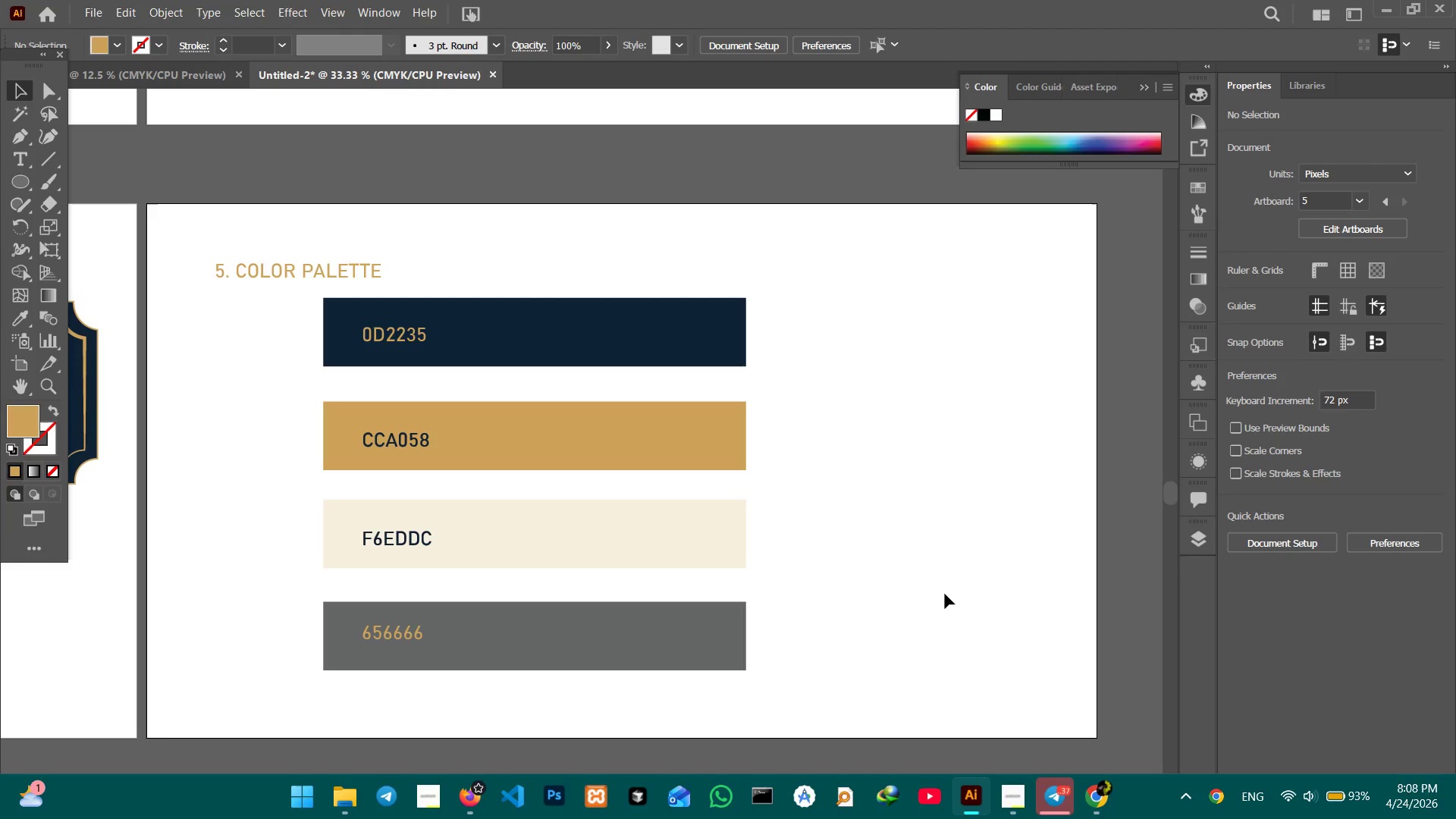 
wait(8.72)
 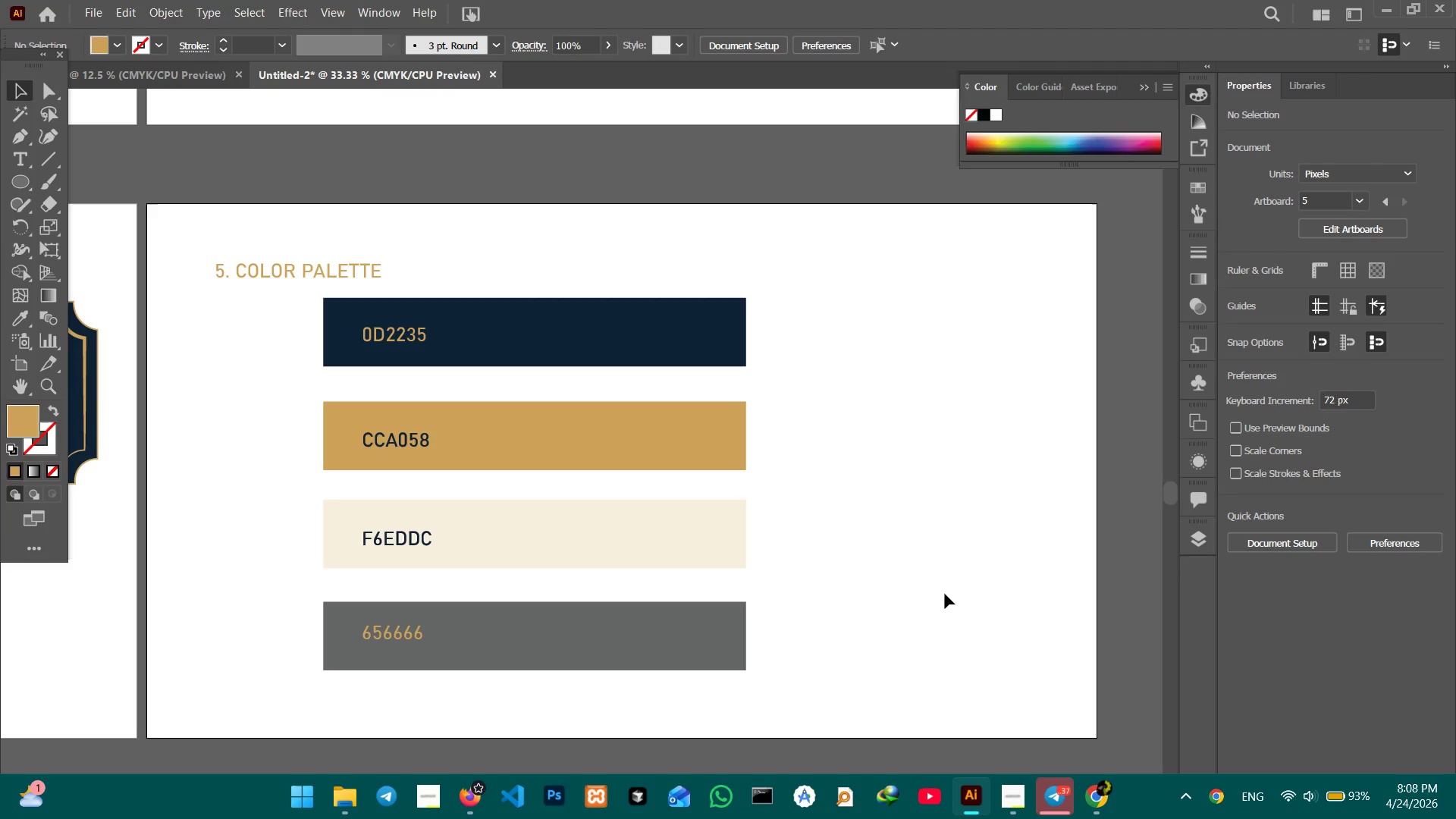 
left_click([403, 329])
 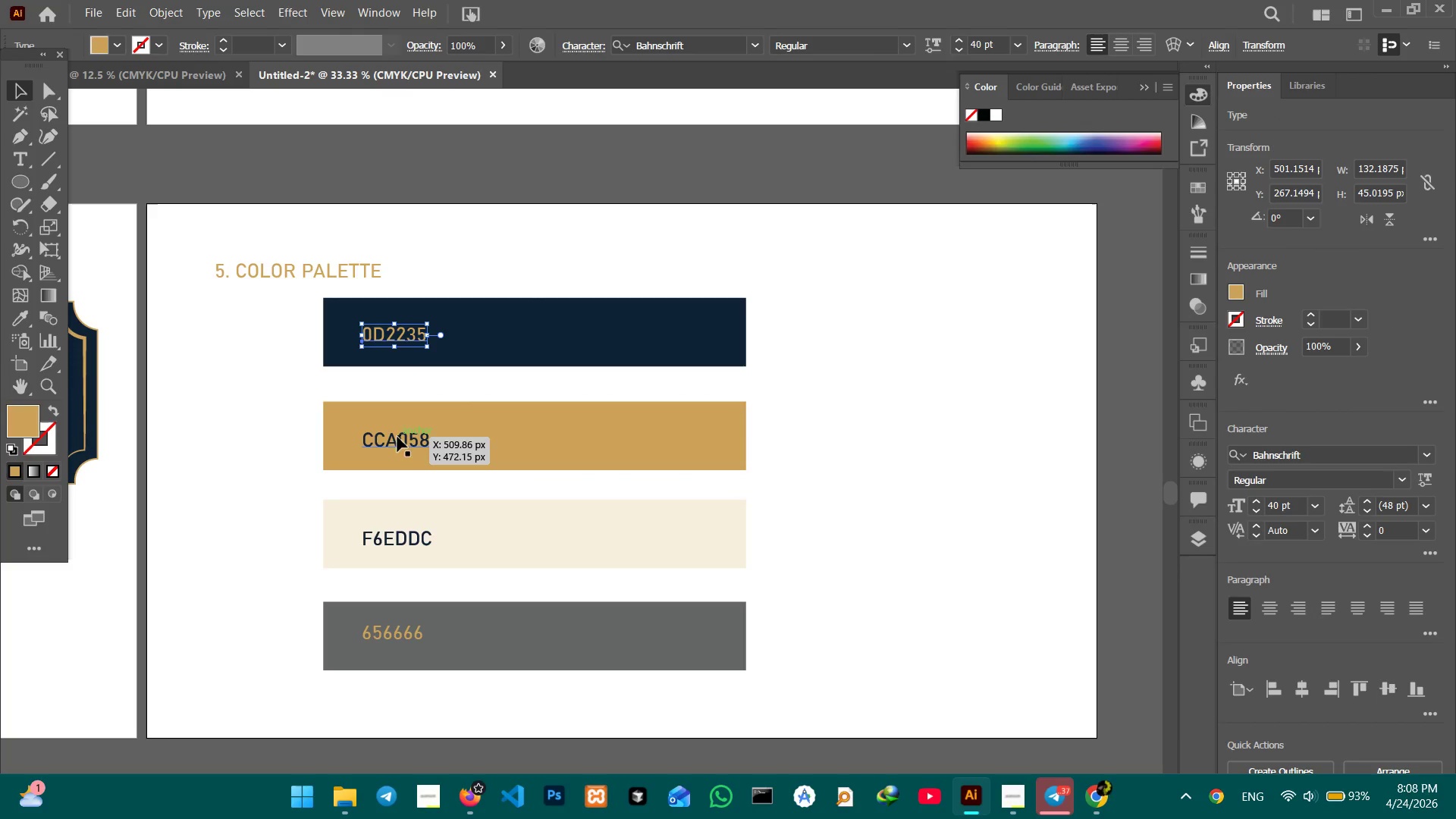 
key(Control+C)
 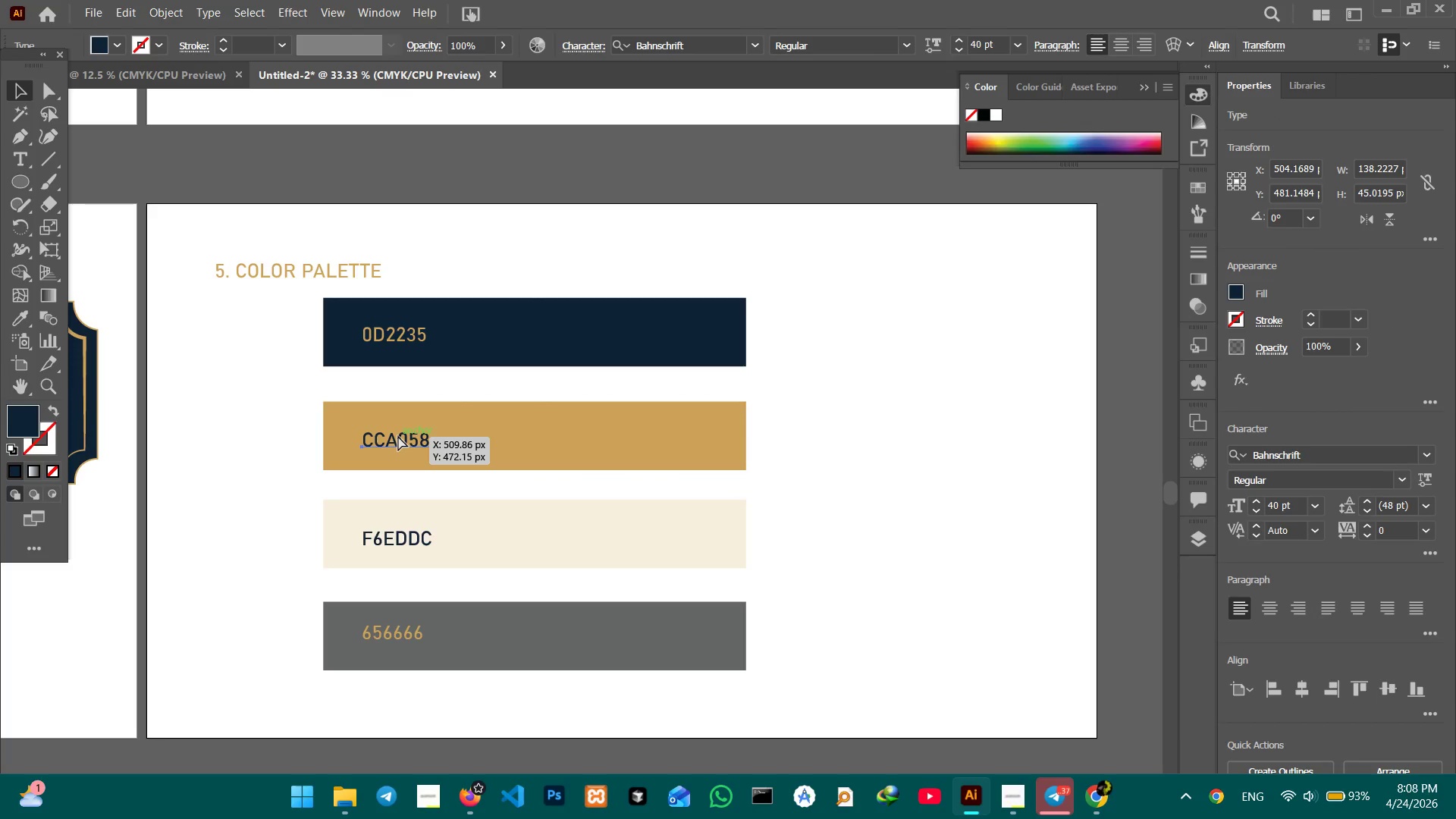 
key(Control+V)
 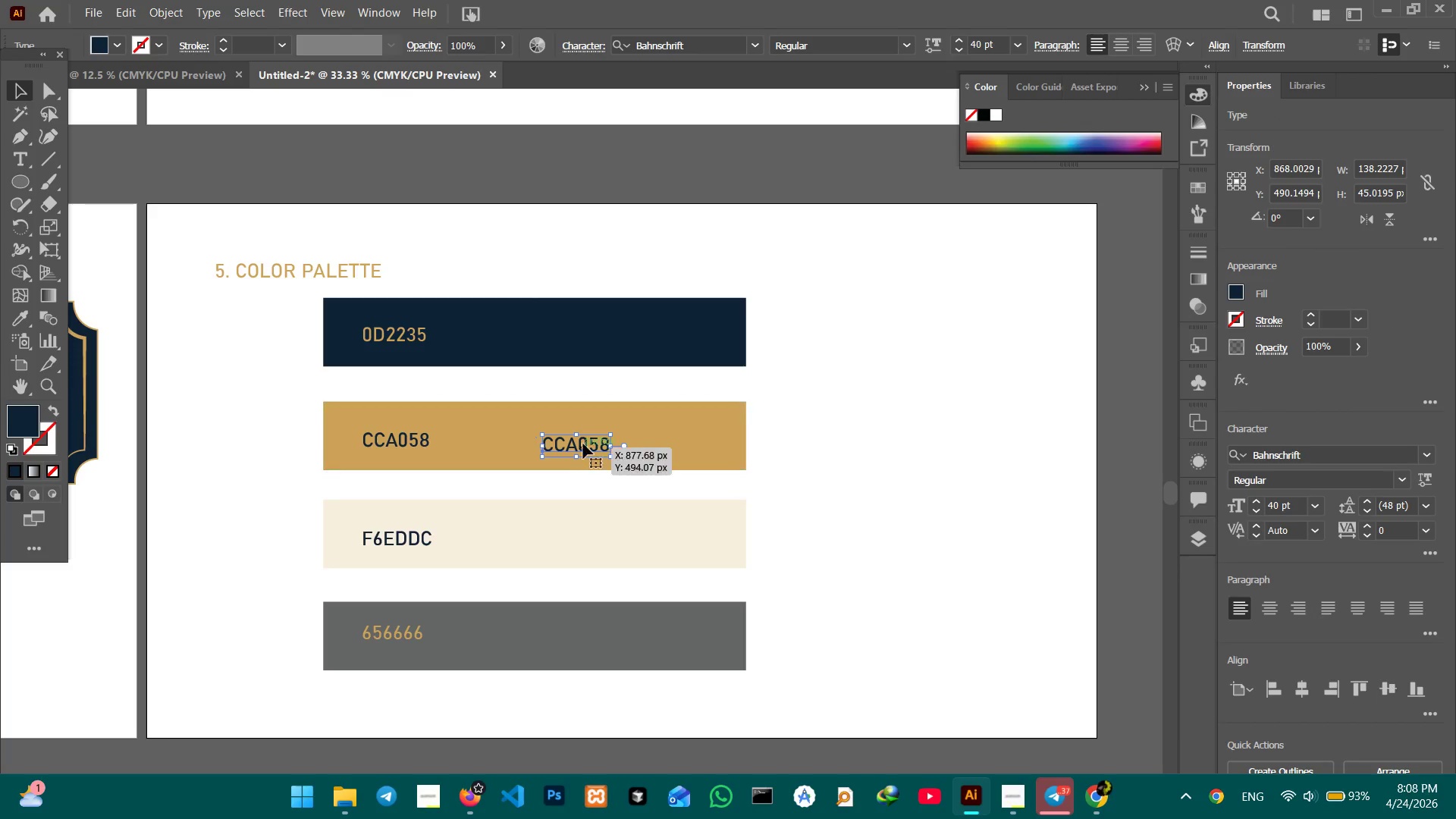 
left_click_drag(start_coordinate=[585, 443], to_coordinate=[849, 321])
 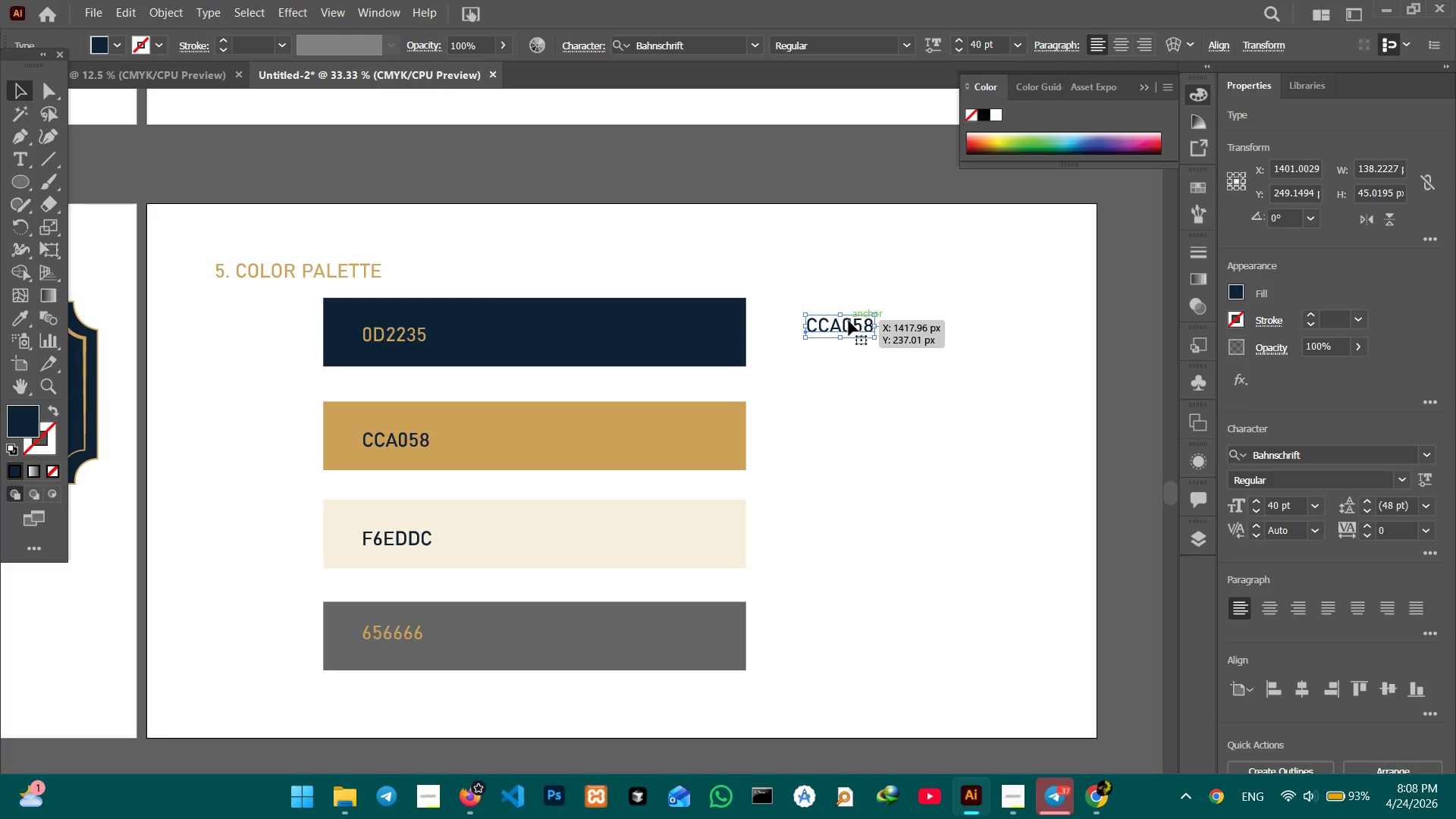 
double_click([849, 321])
 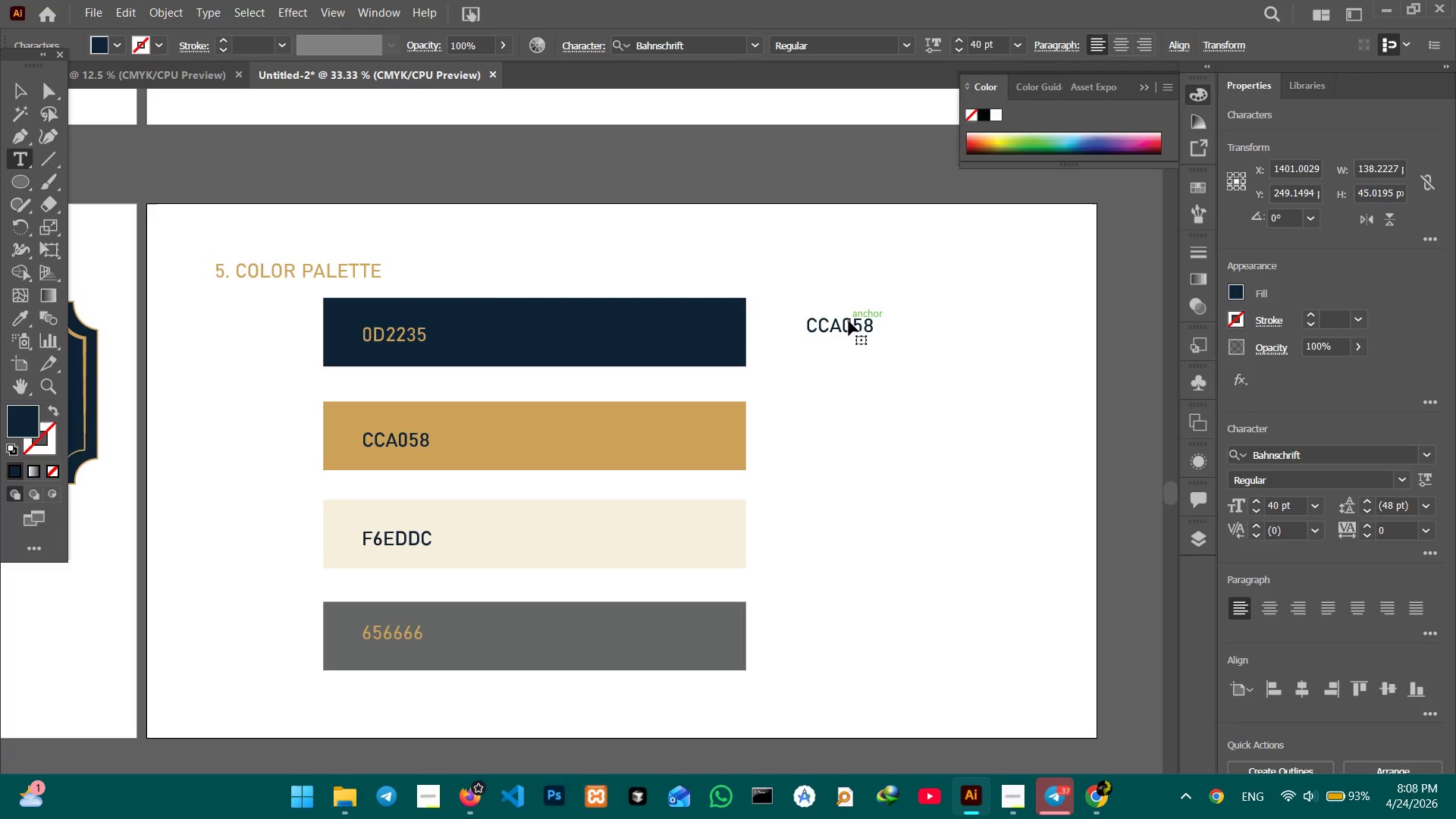 
triple_click([849, 321])
 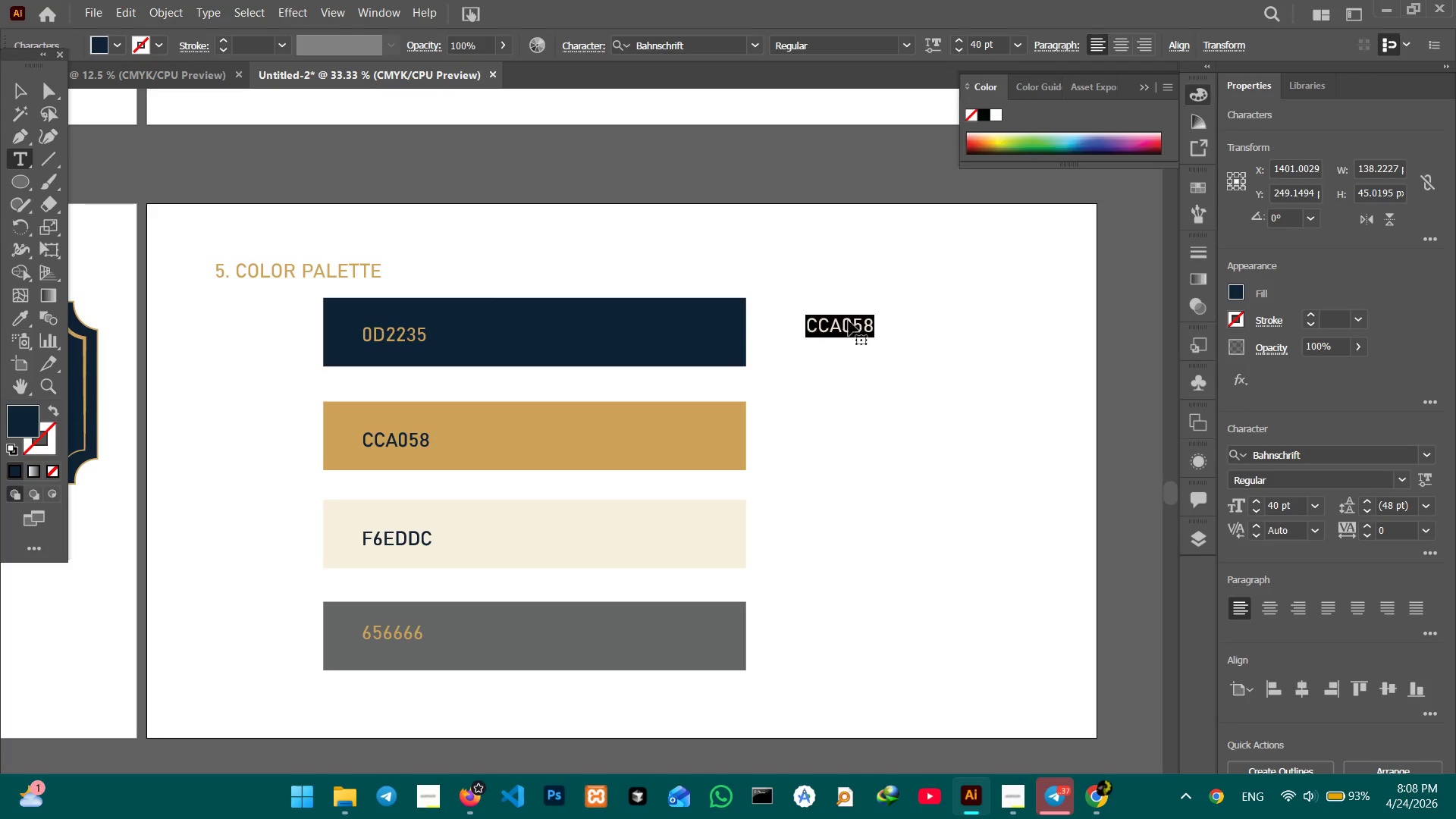 
triple_click([849, 321])
 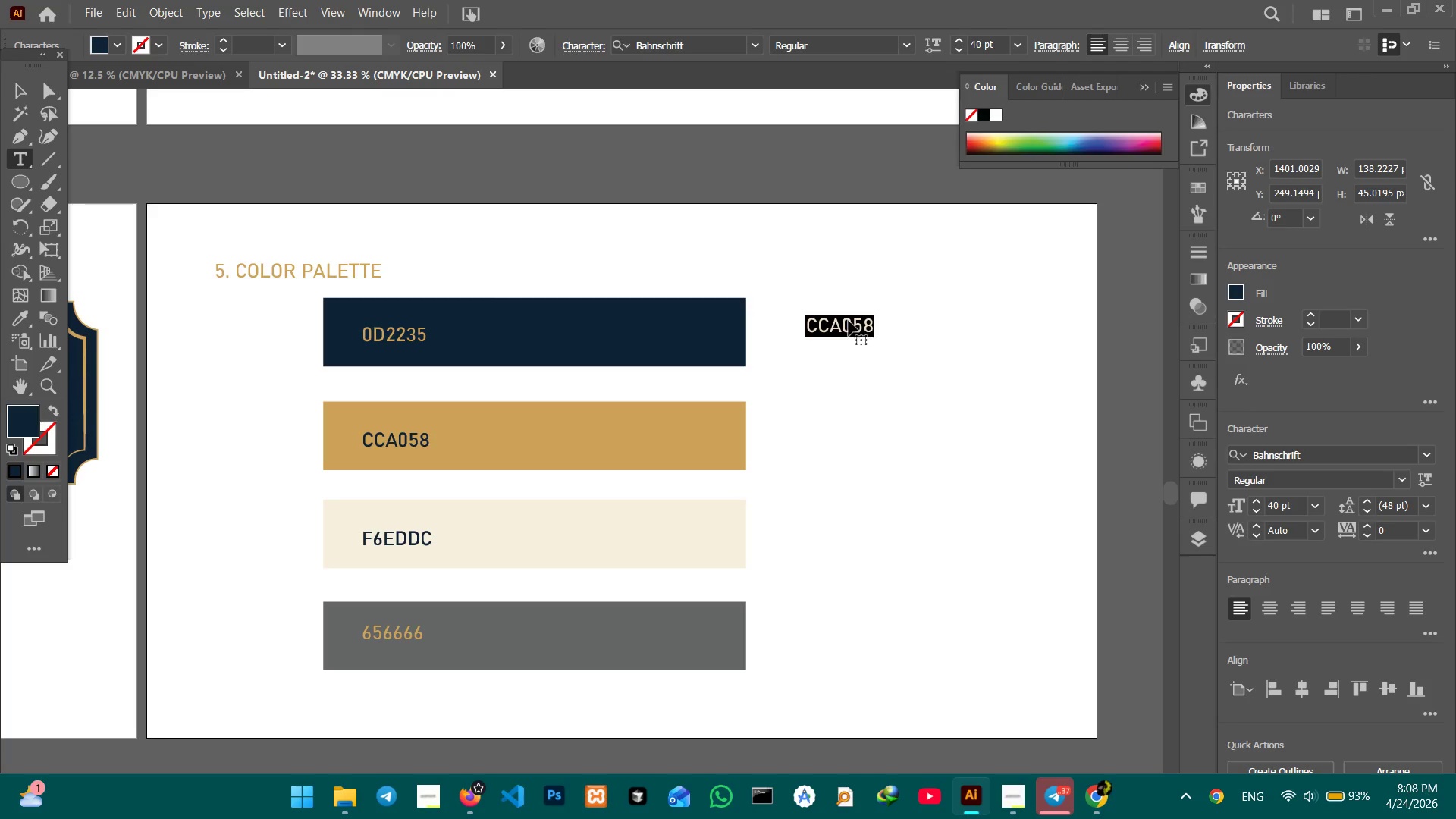 
wait(5.33)
 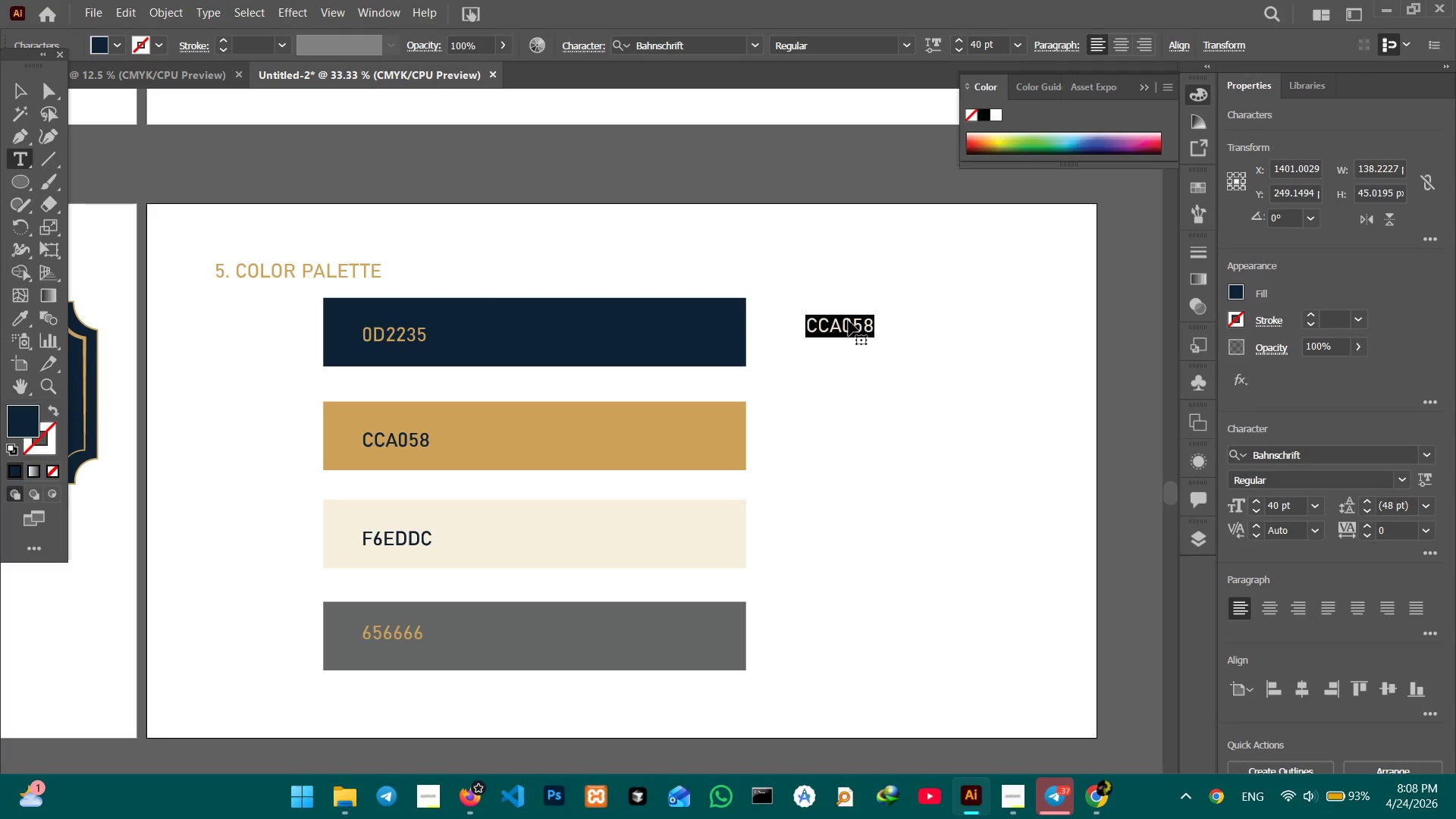 
type(OCEAN NAVY)
 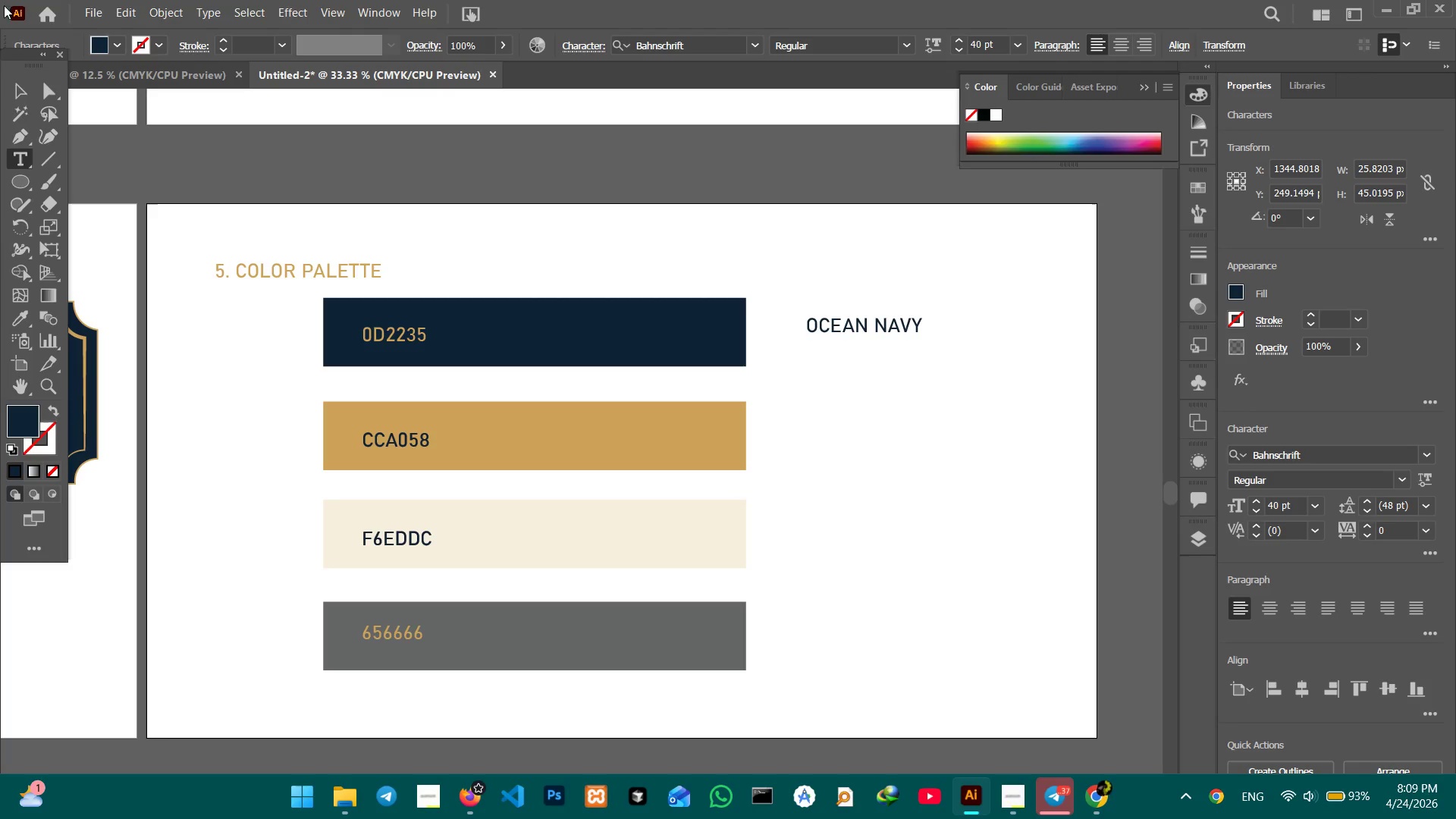 
left_click([21, 83])
 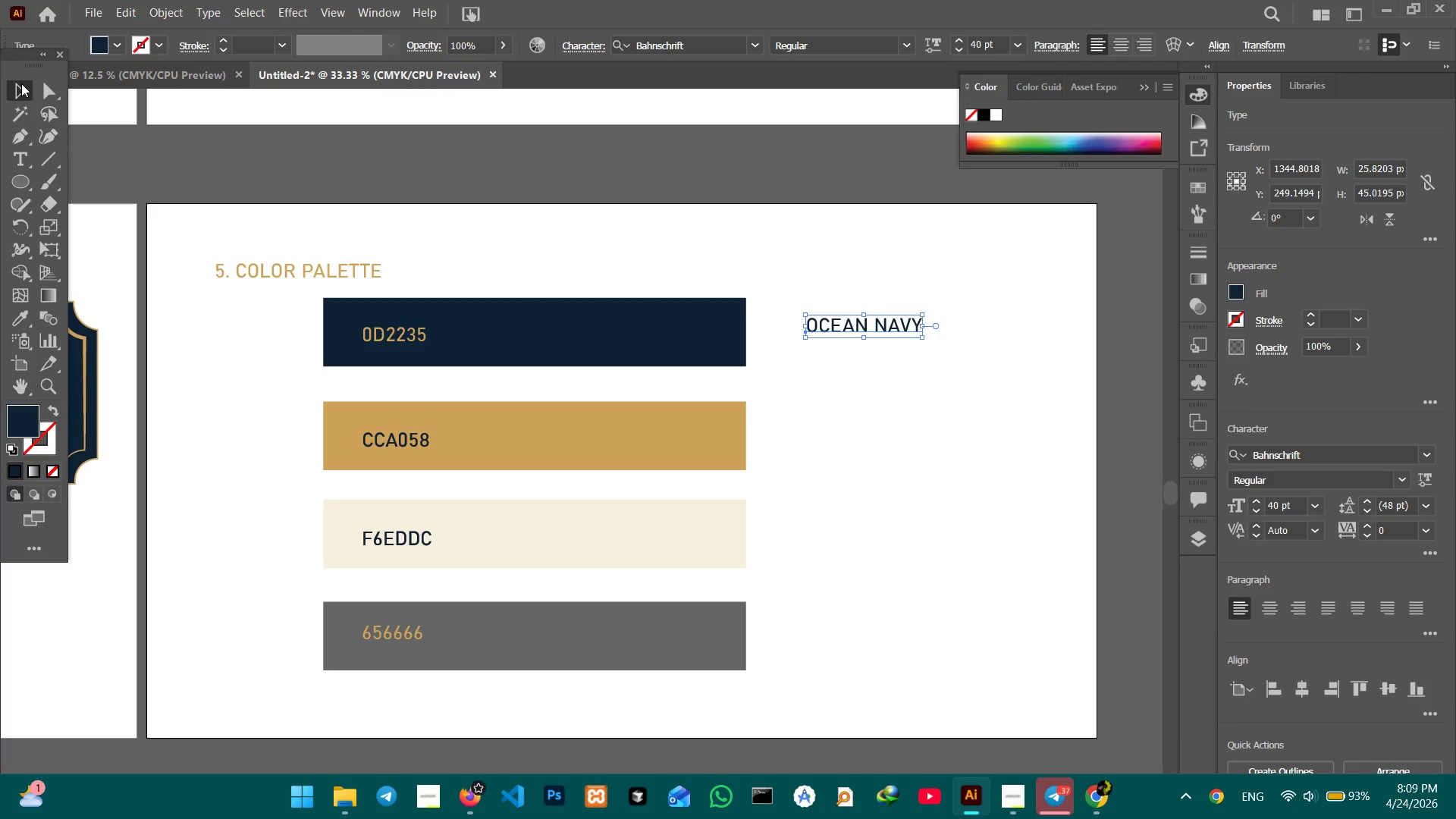 
key(Control+C)
 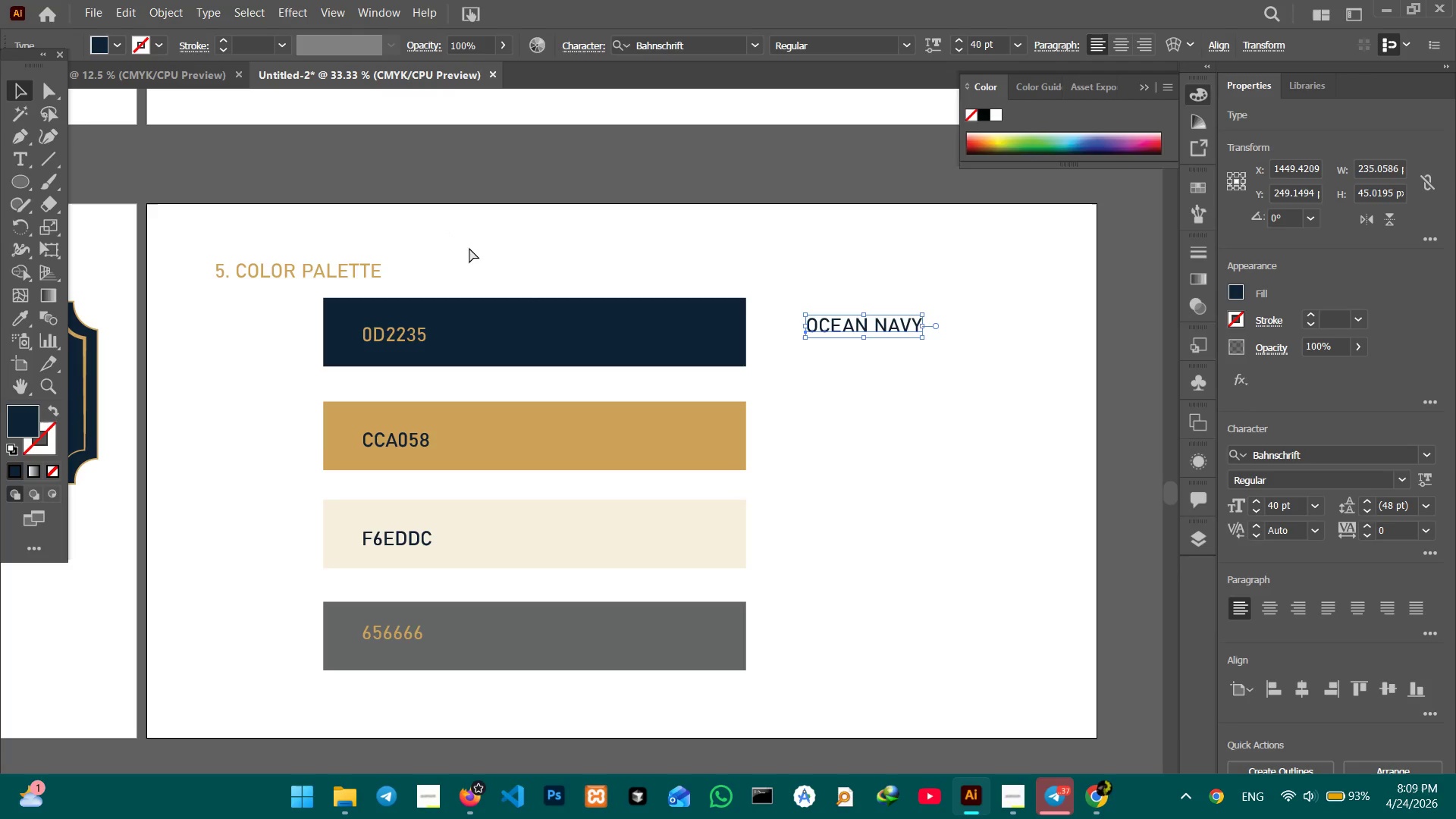 
key(Control+V)
 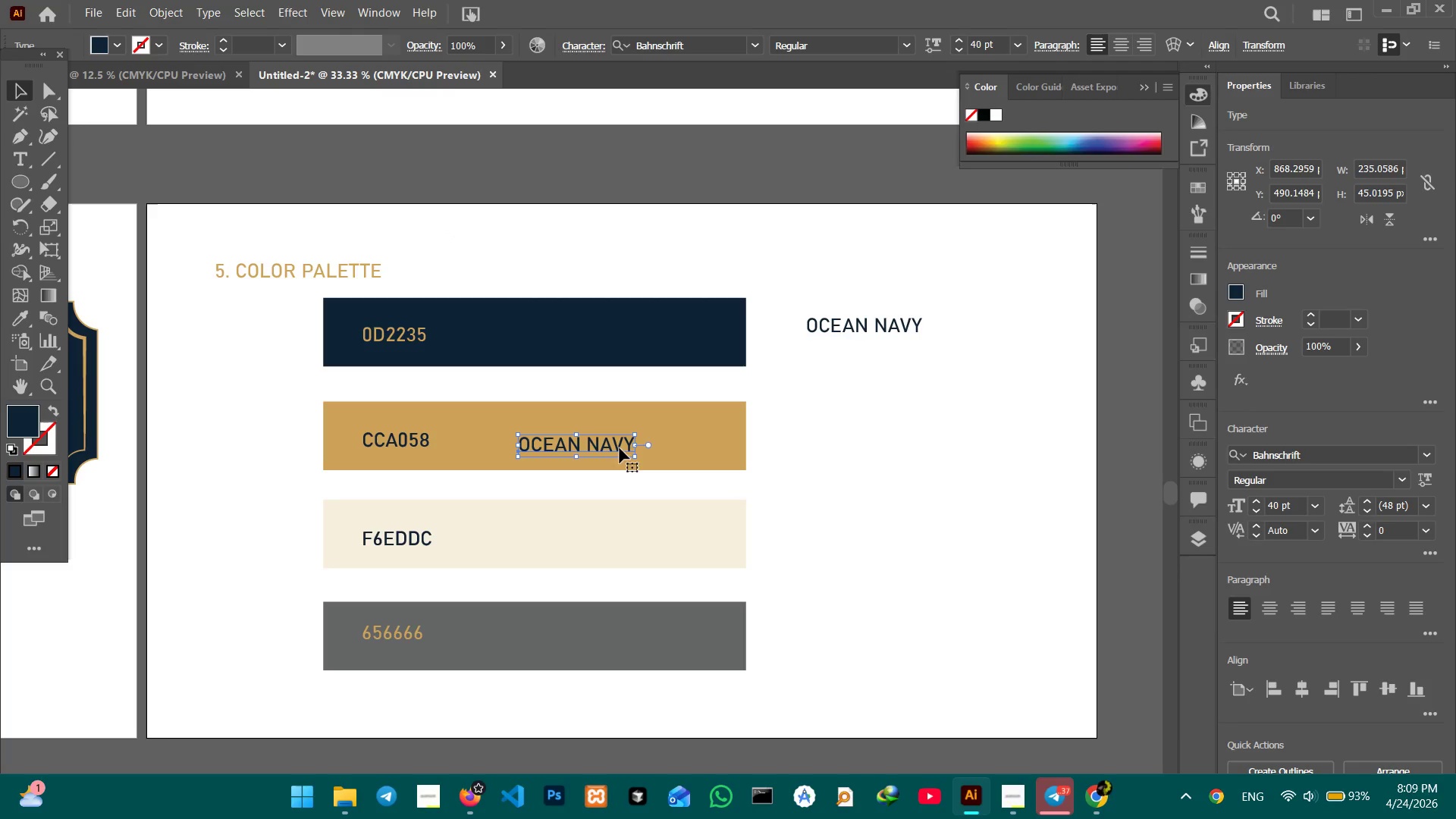 
left_click_drag(start_coordinate=[613, 445], to_coordinate=[892, 433])
 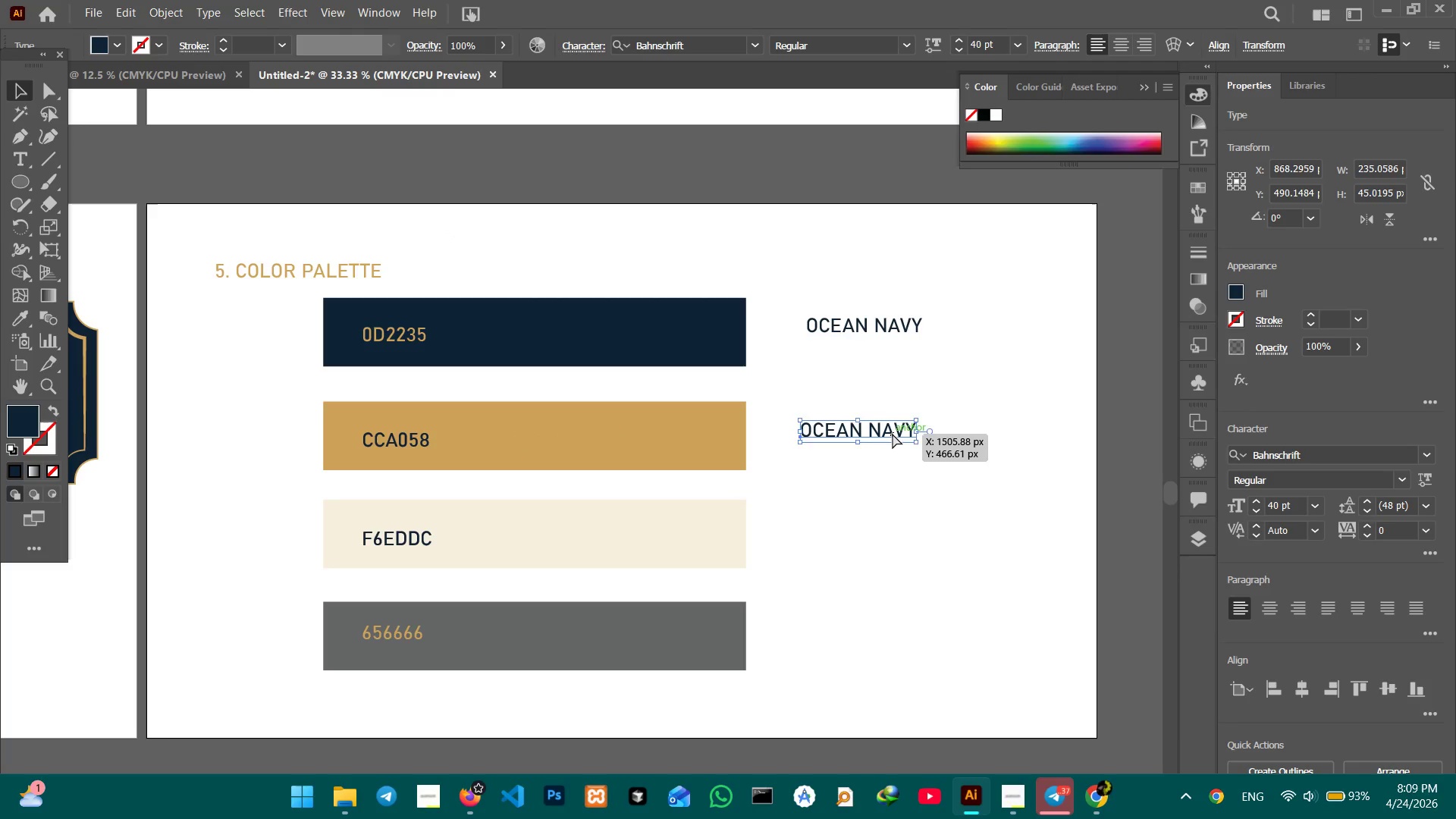 
key(Control+V)
 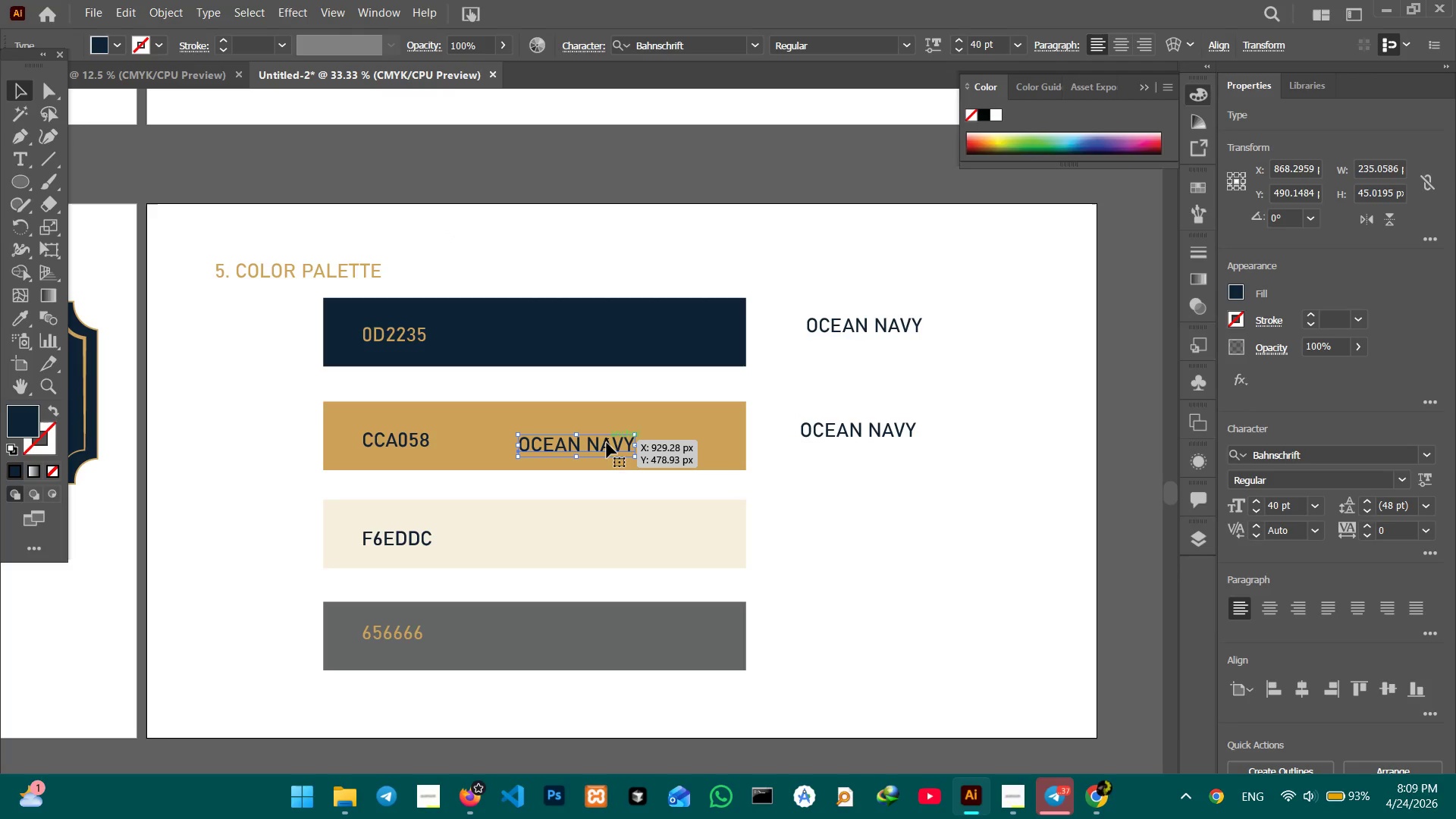 
left_click_drag(start_coordinate=[607, 443], to_coordinate=[896, 532])
 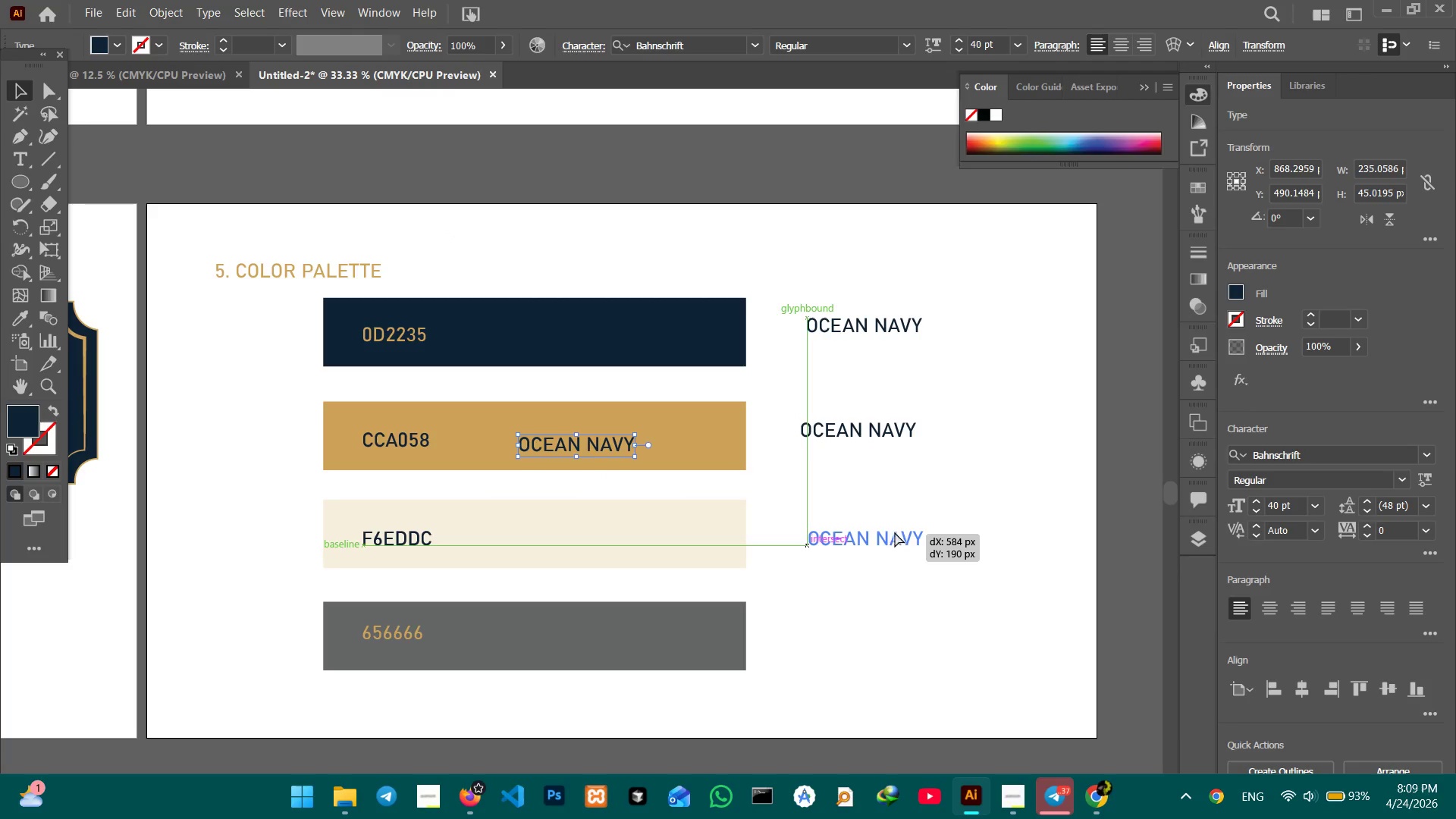 
key(Control+V)
 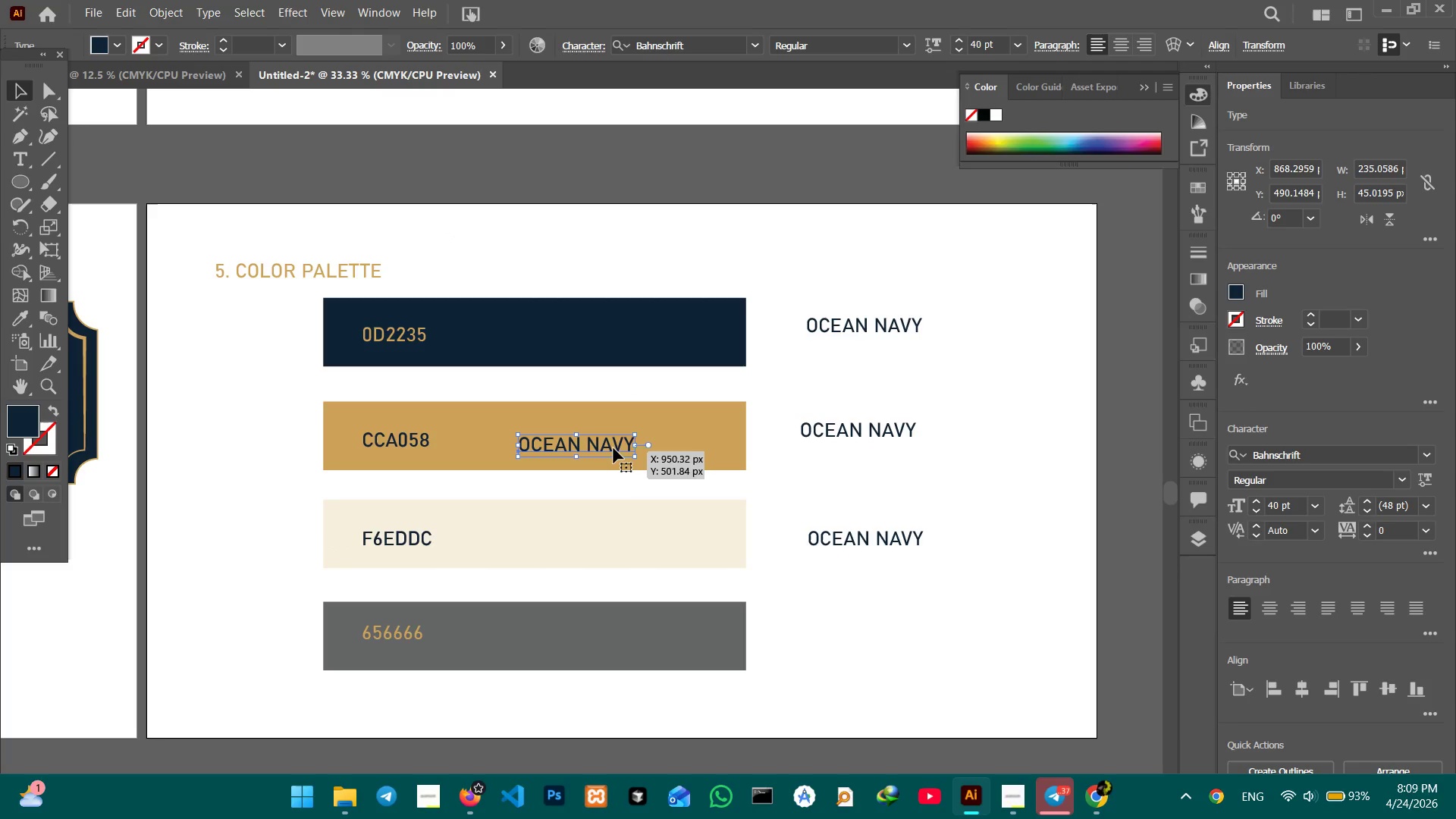 
left_click_drag(start_coordinate=[612, 447], to_coordinate=[910, 644])
 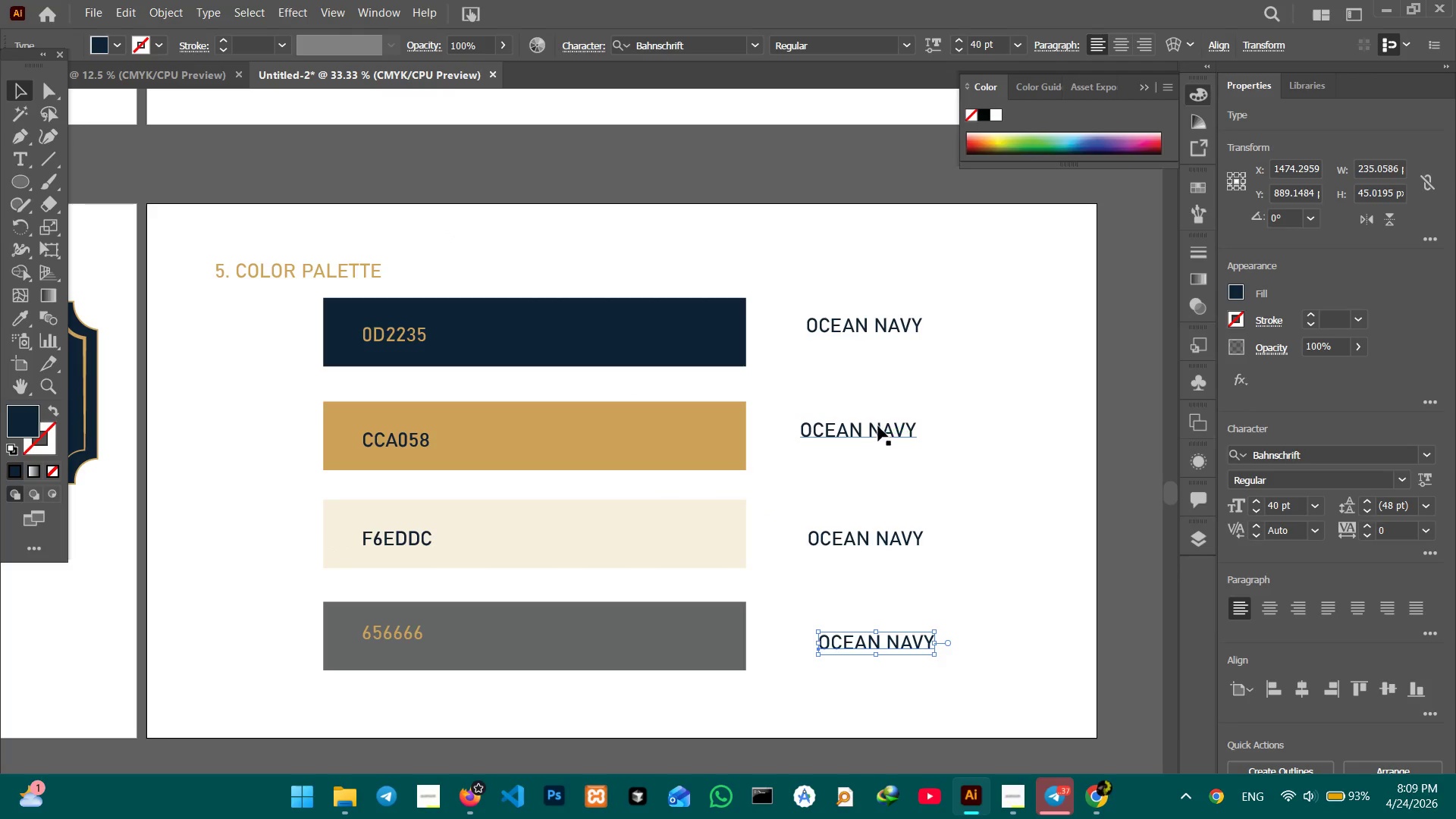 
double_click([878, 426])
 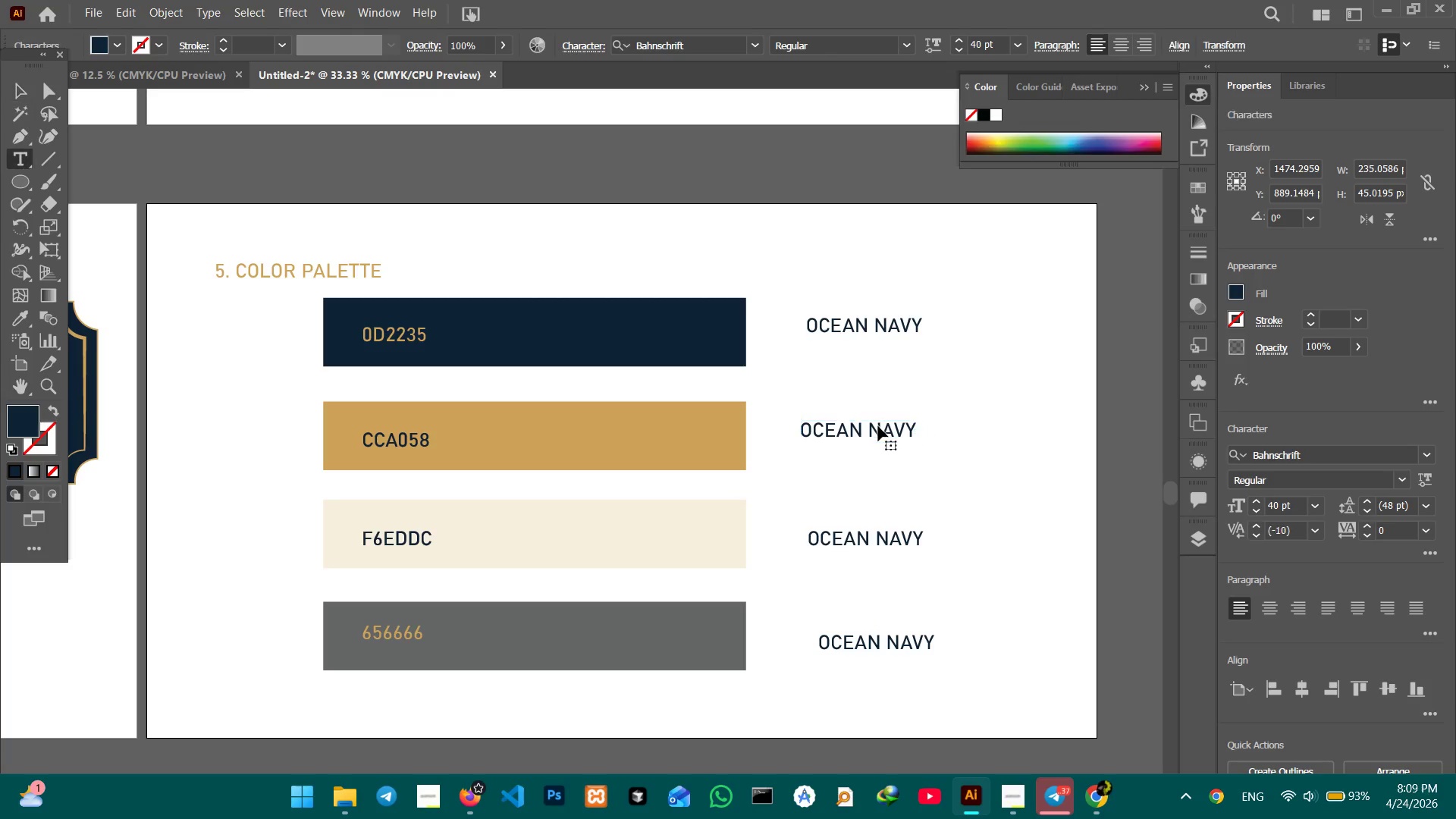 
triple_click([878, 426])
 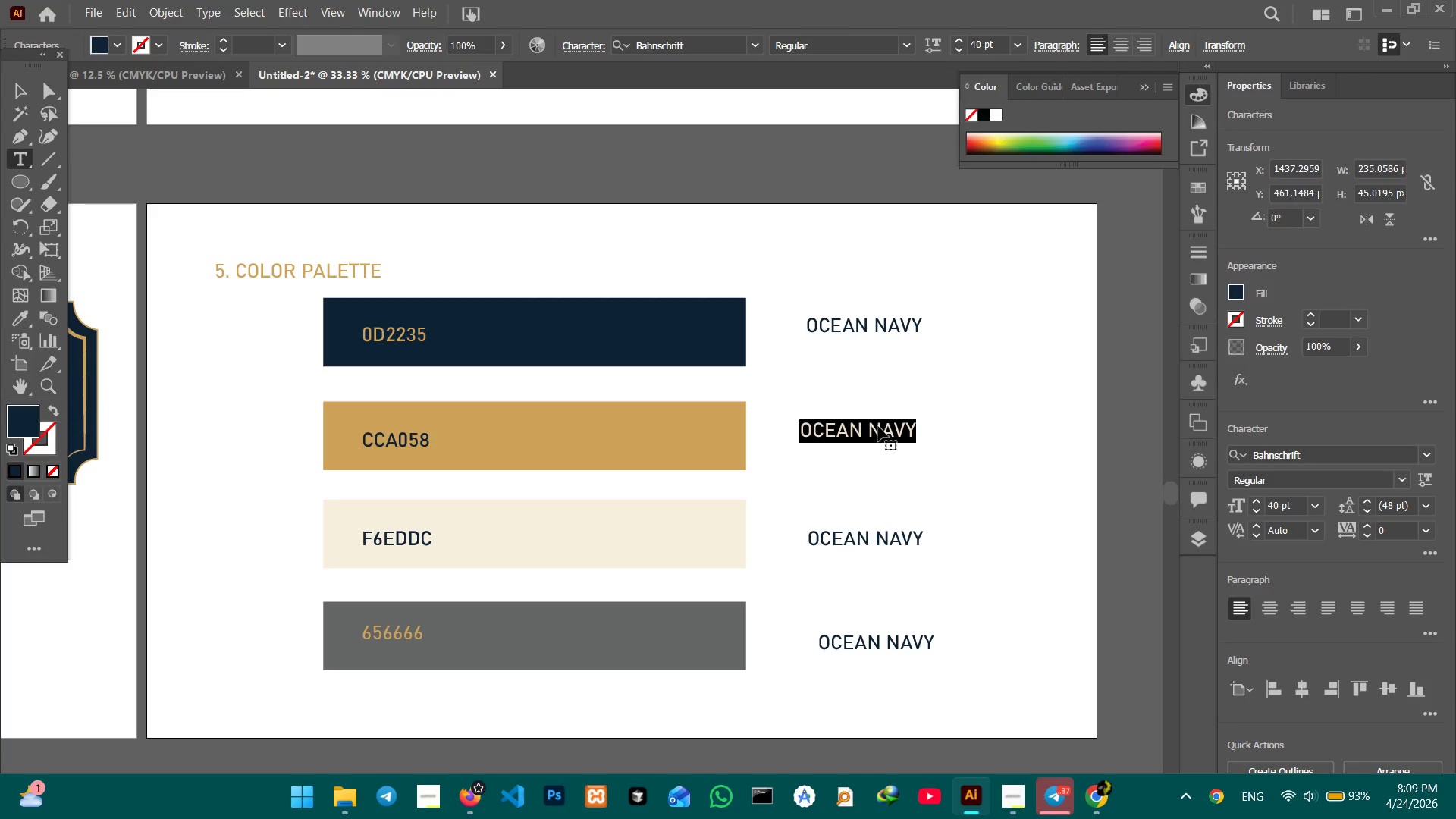 
type(GL)
key(Backspace)
type(ILDED GOLD)
 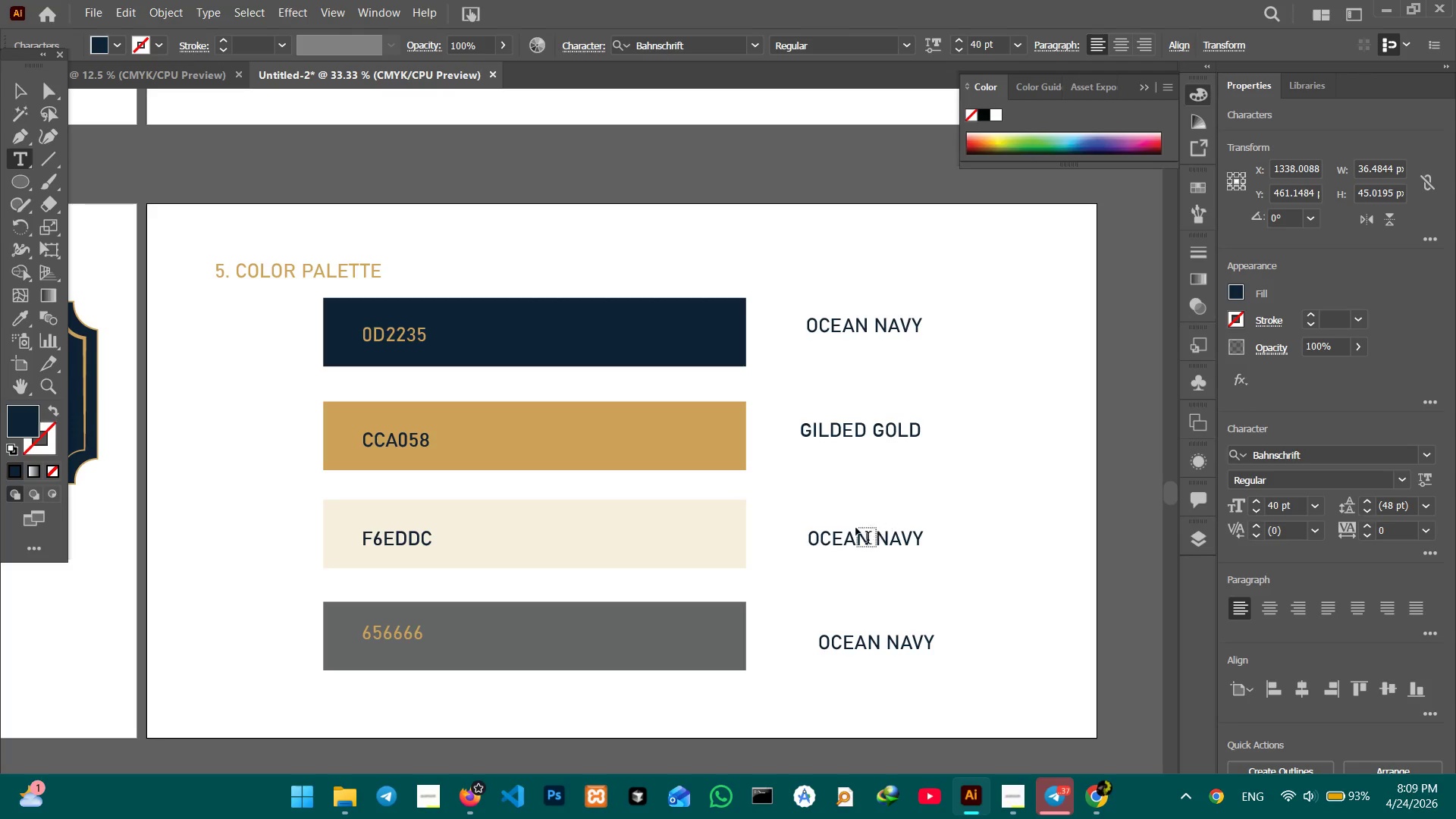 
double_click([856, 530])
 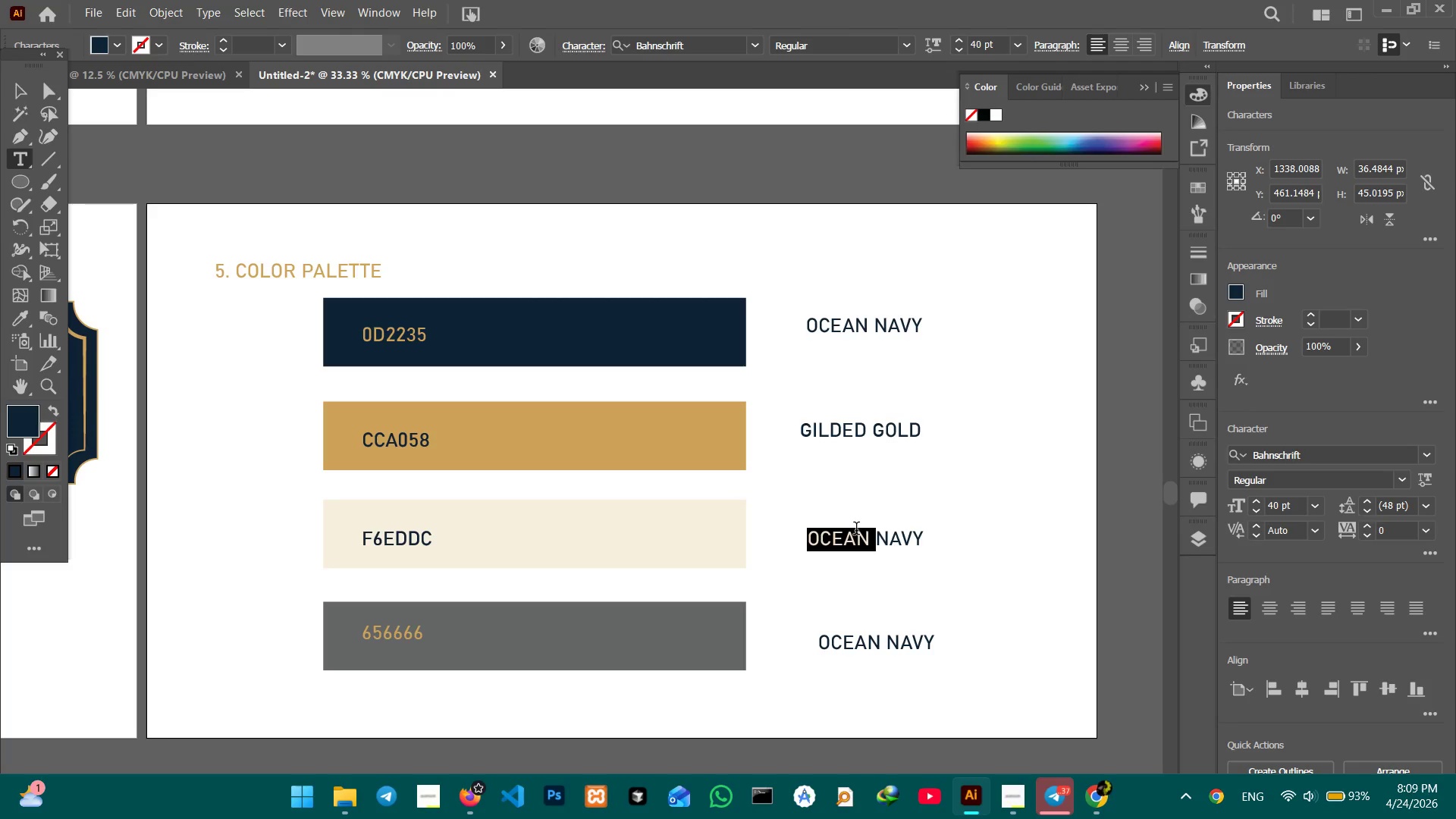 
triple_click([856, 530])
 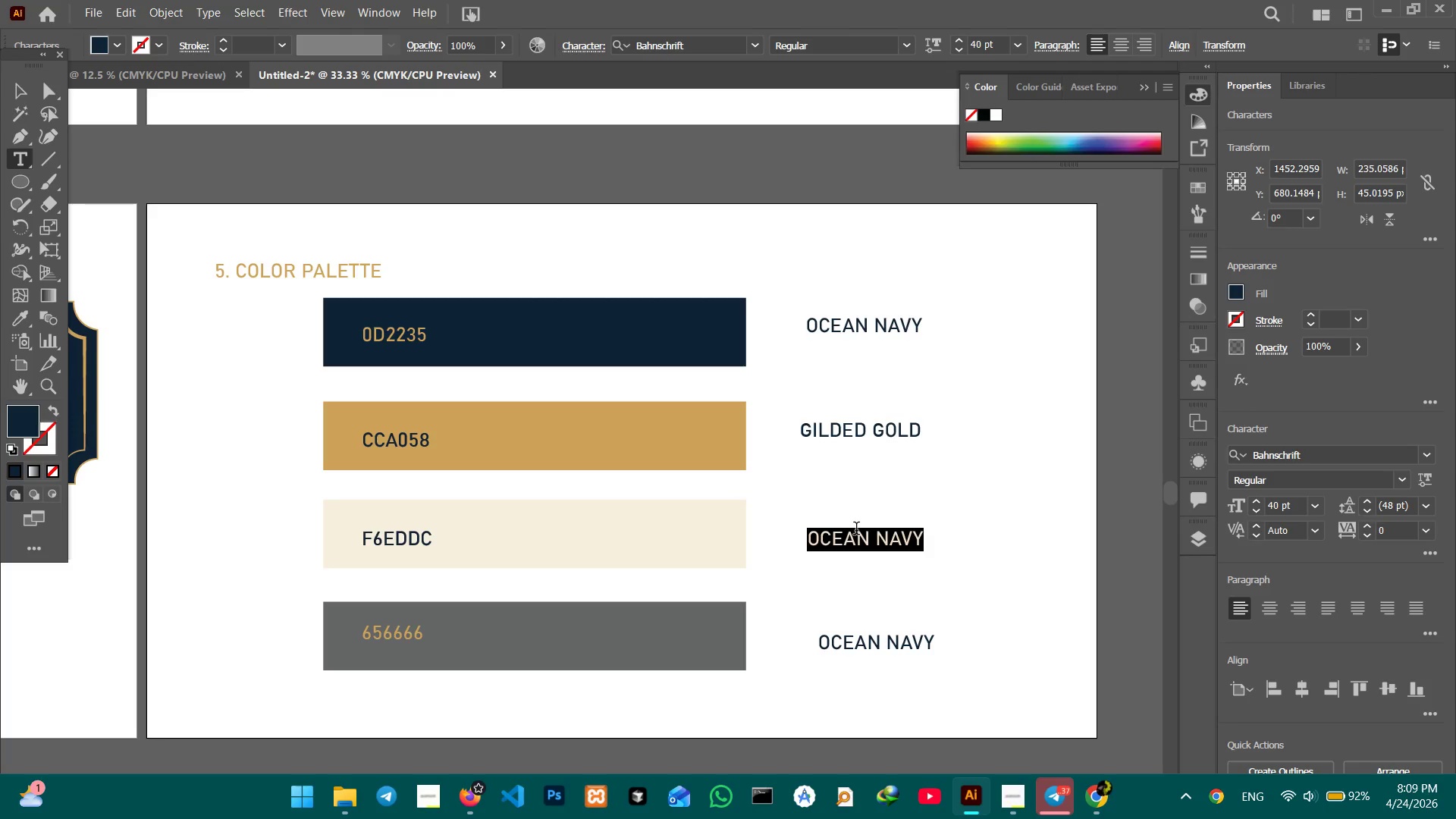 
wait(5.42)
 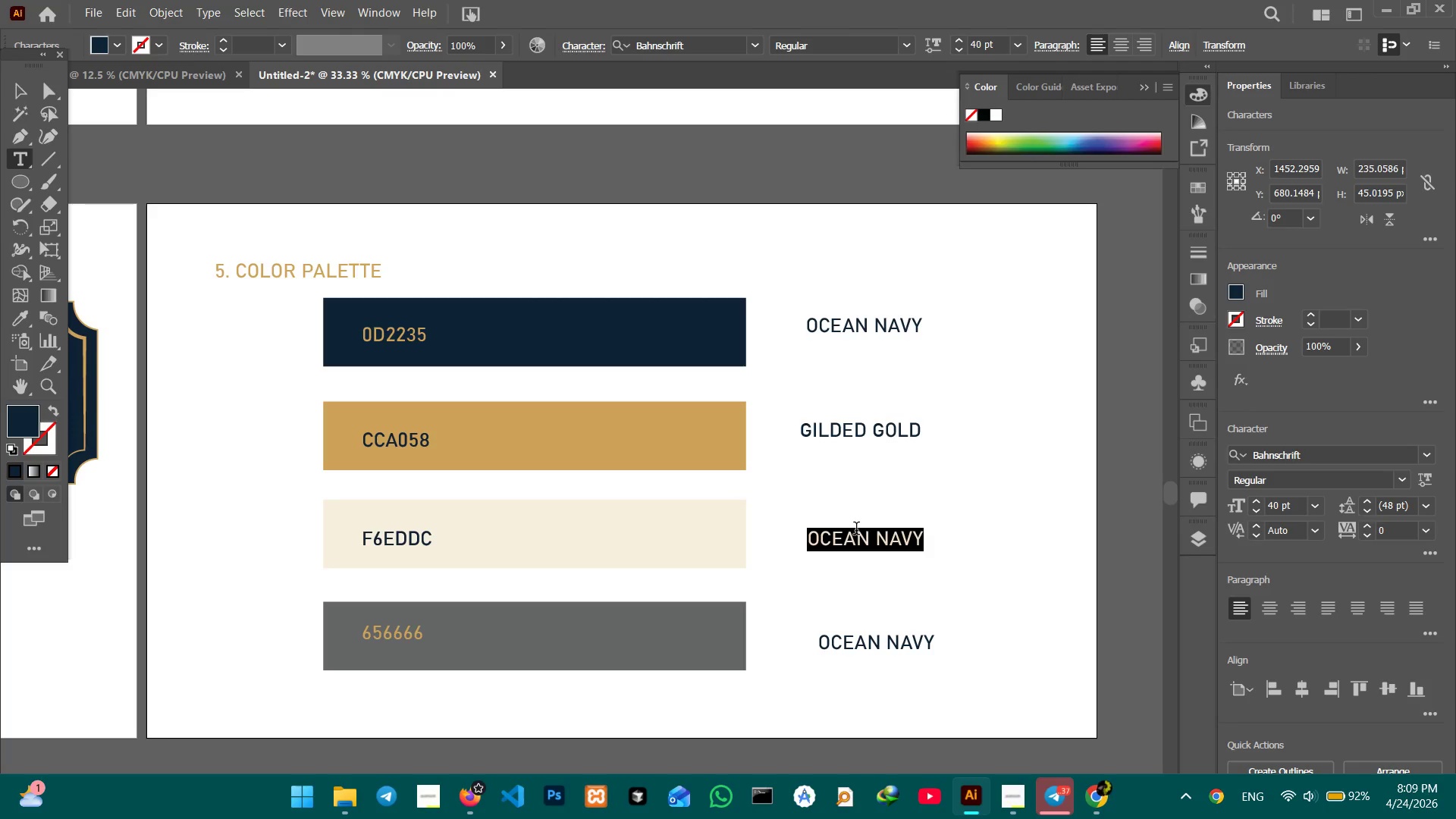 
type(OYSTER CREAM)
 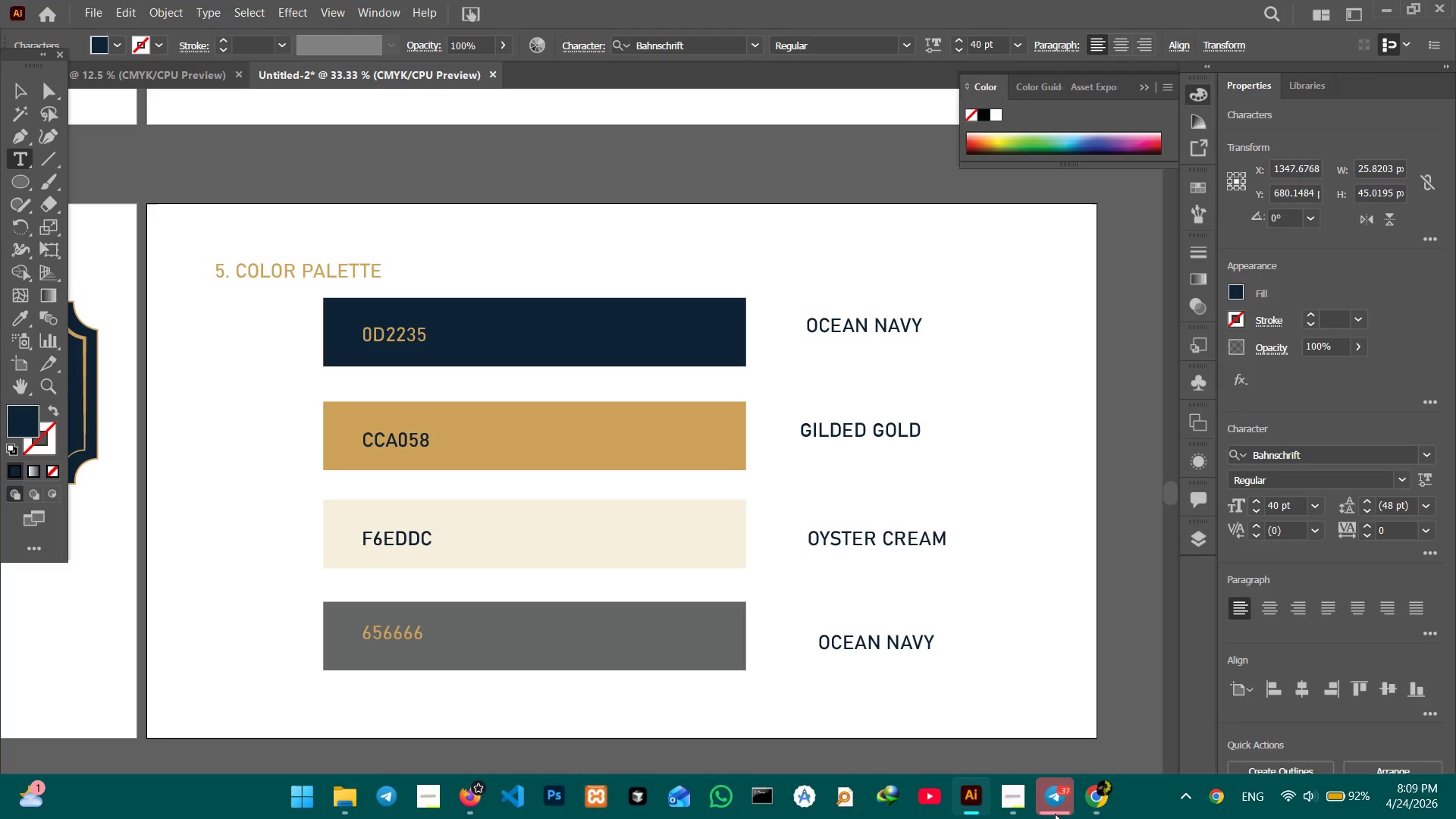 
left_click([1012, 792])